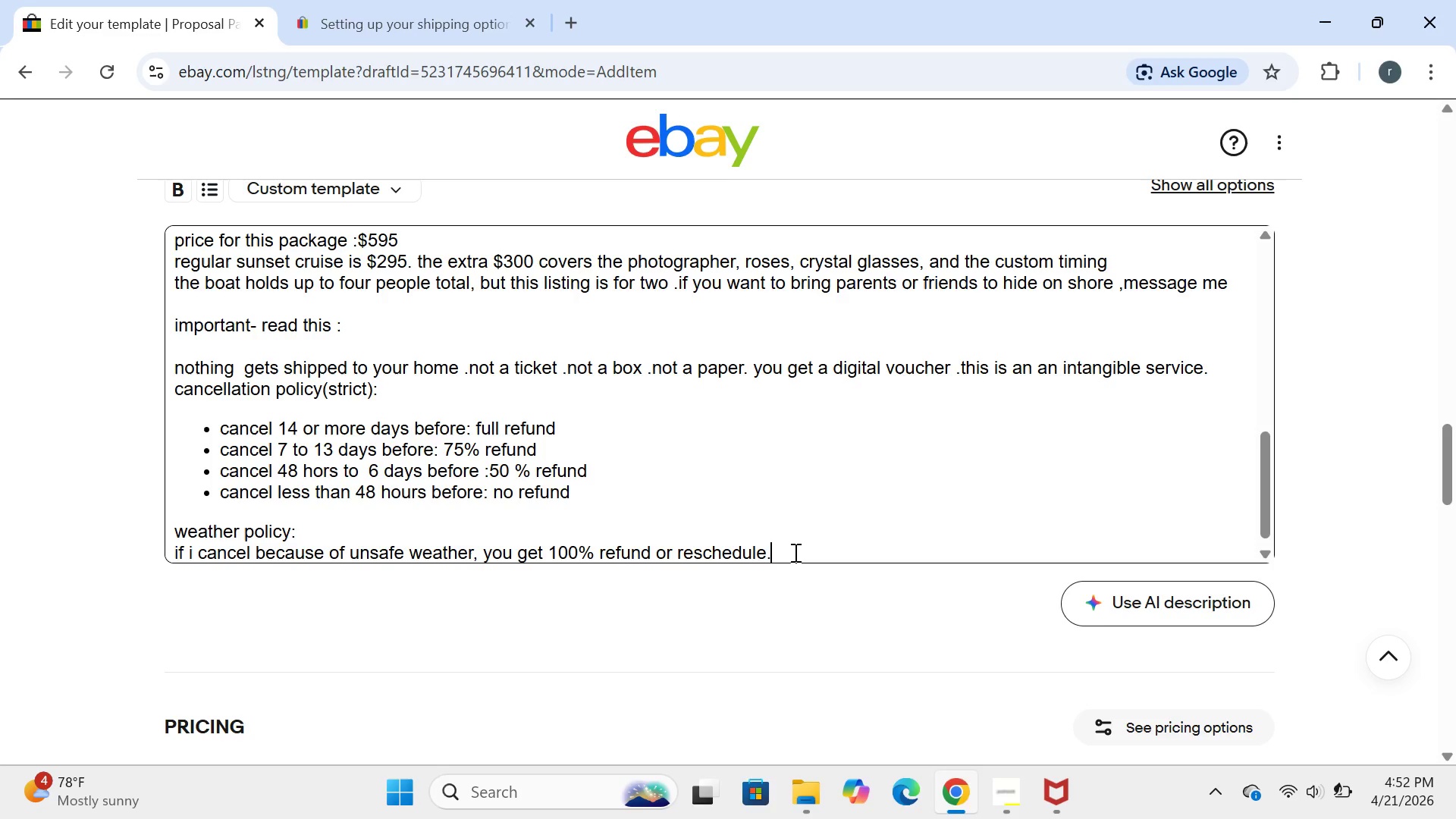 
type(if you cancle)
key(Backspace)
key(Backspace)
key(Backspace)
type(el)
 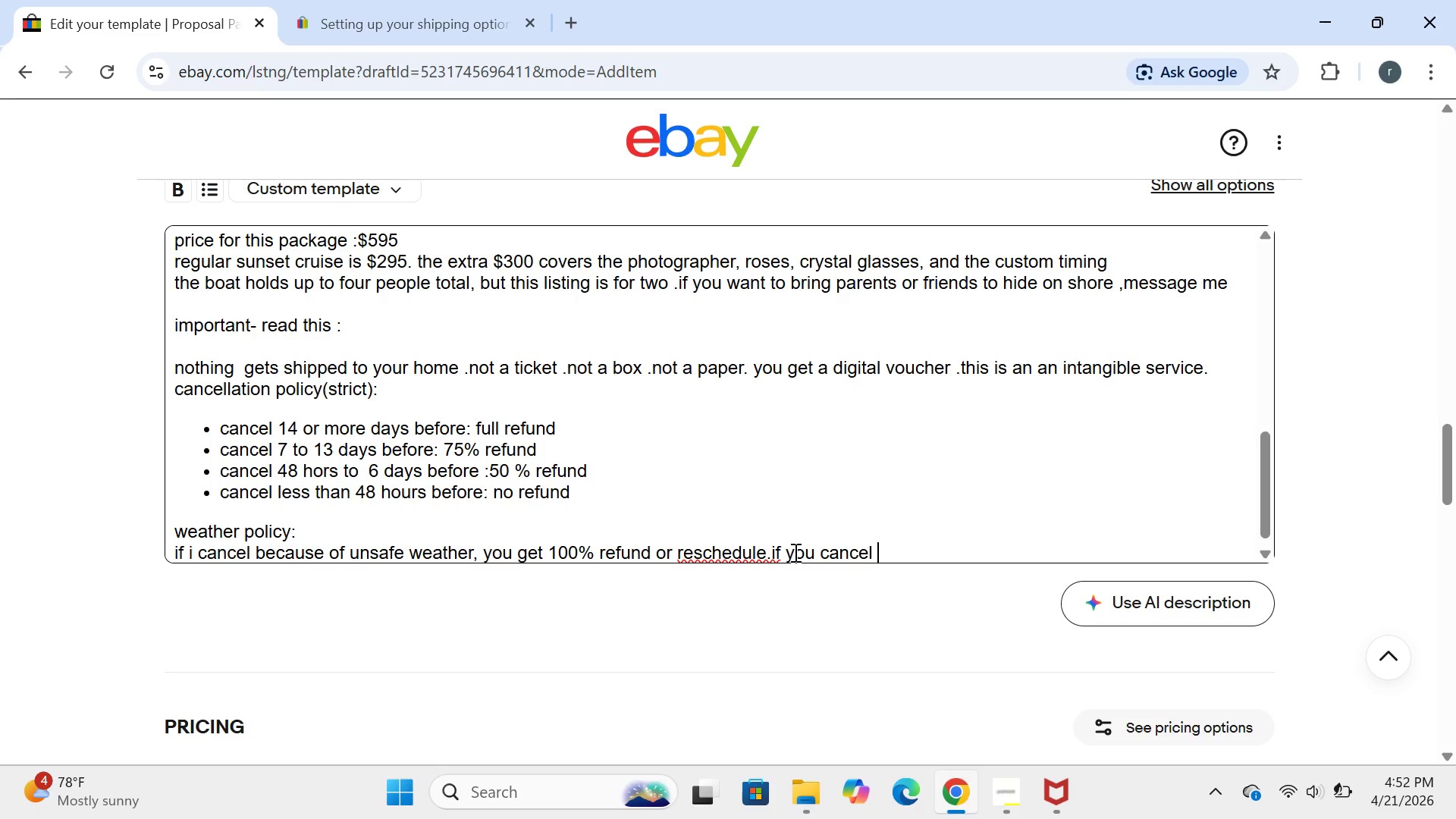 
hold_key(key=Space, duration=4.64)
 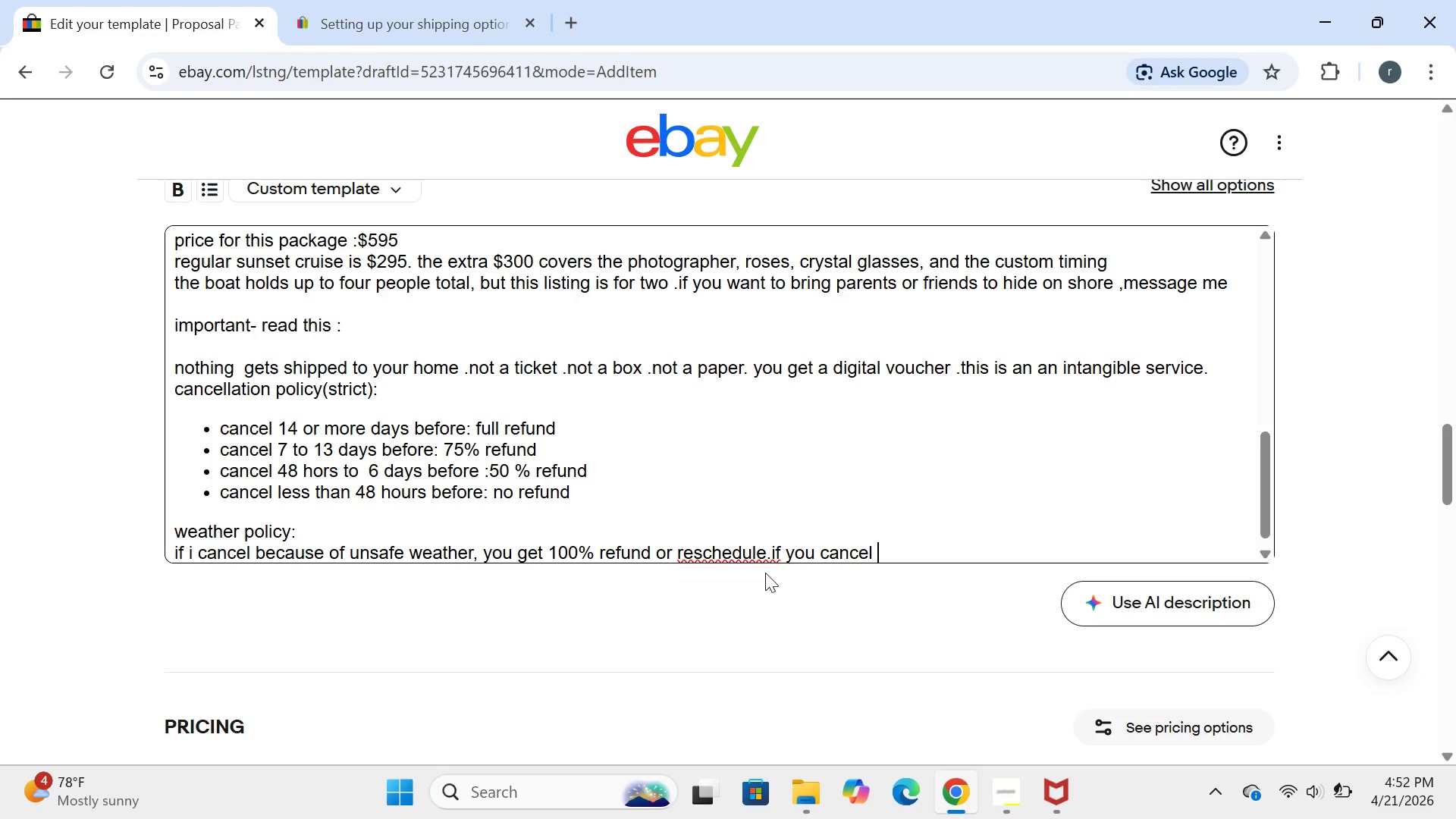 
wait(16.83)
 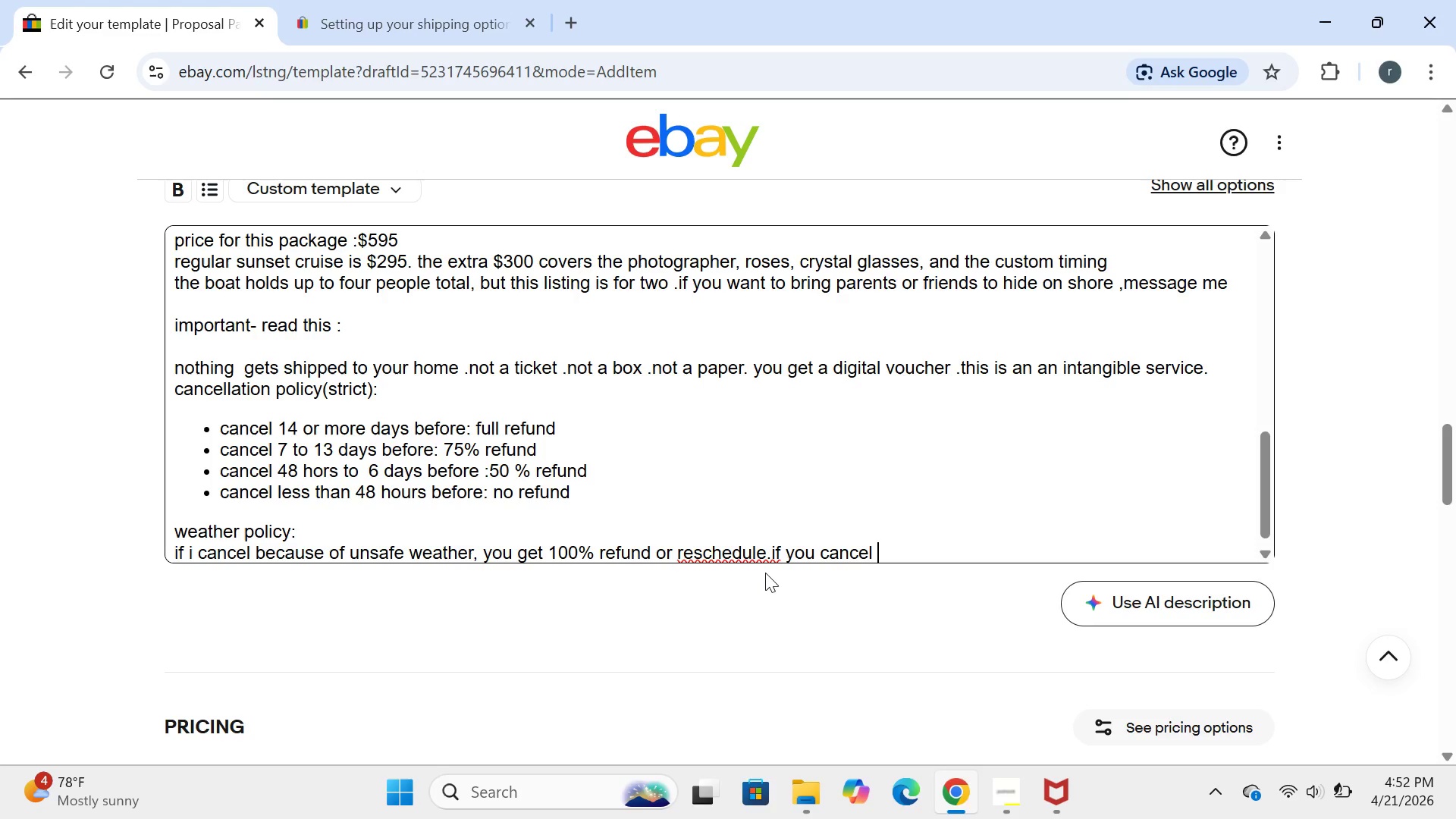 
left_click([682, 551])
 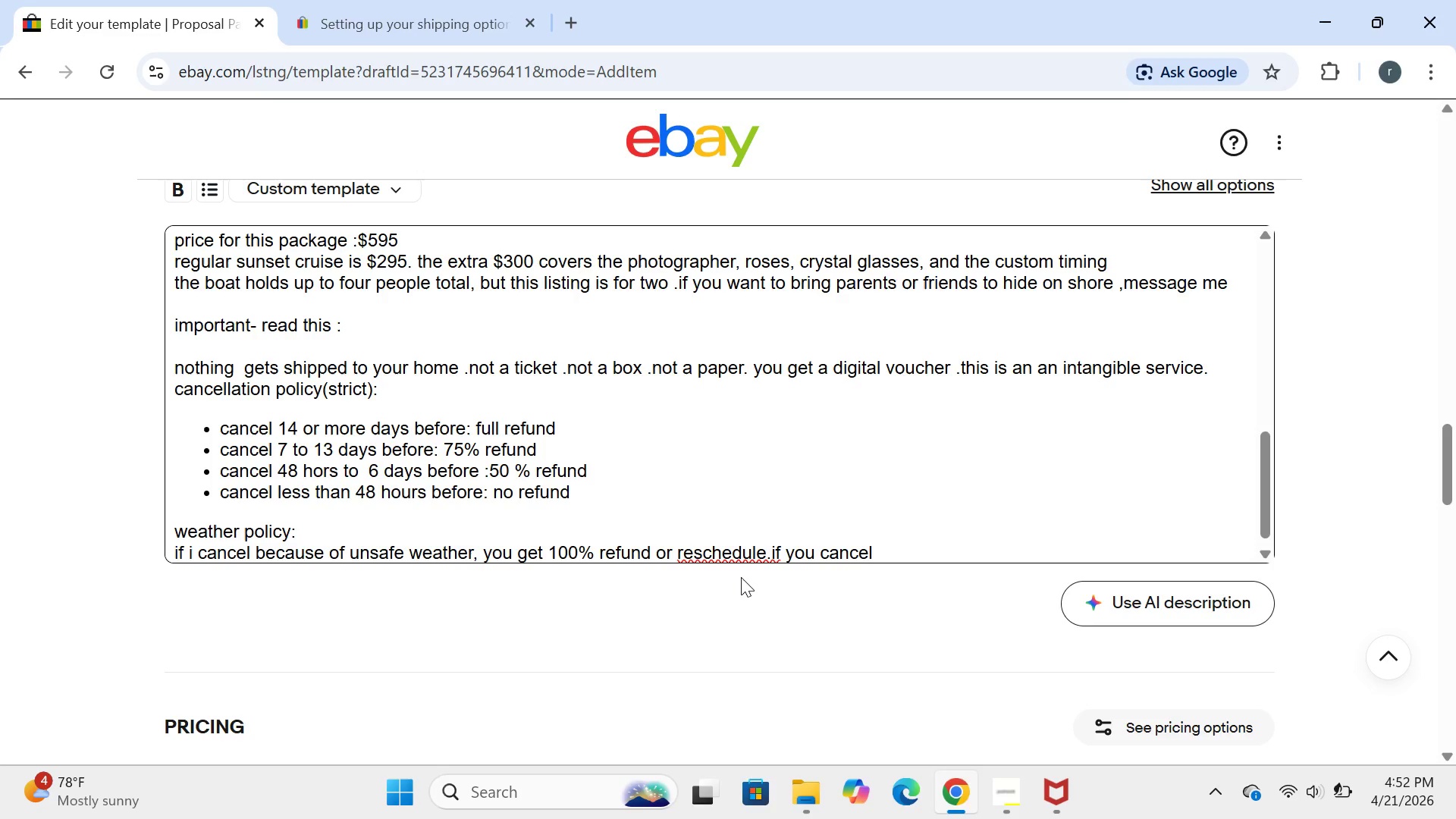 
left_click([888, 549])
 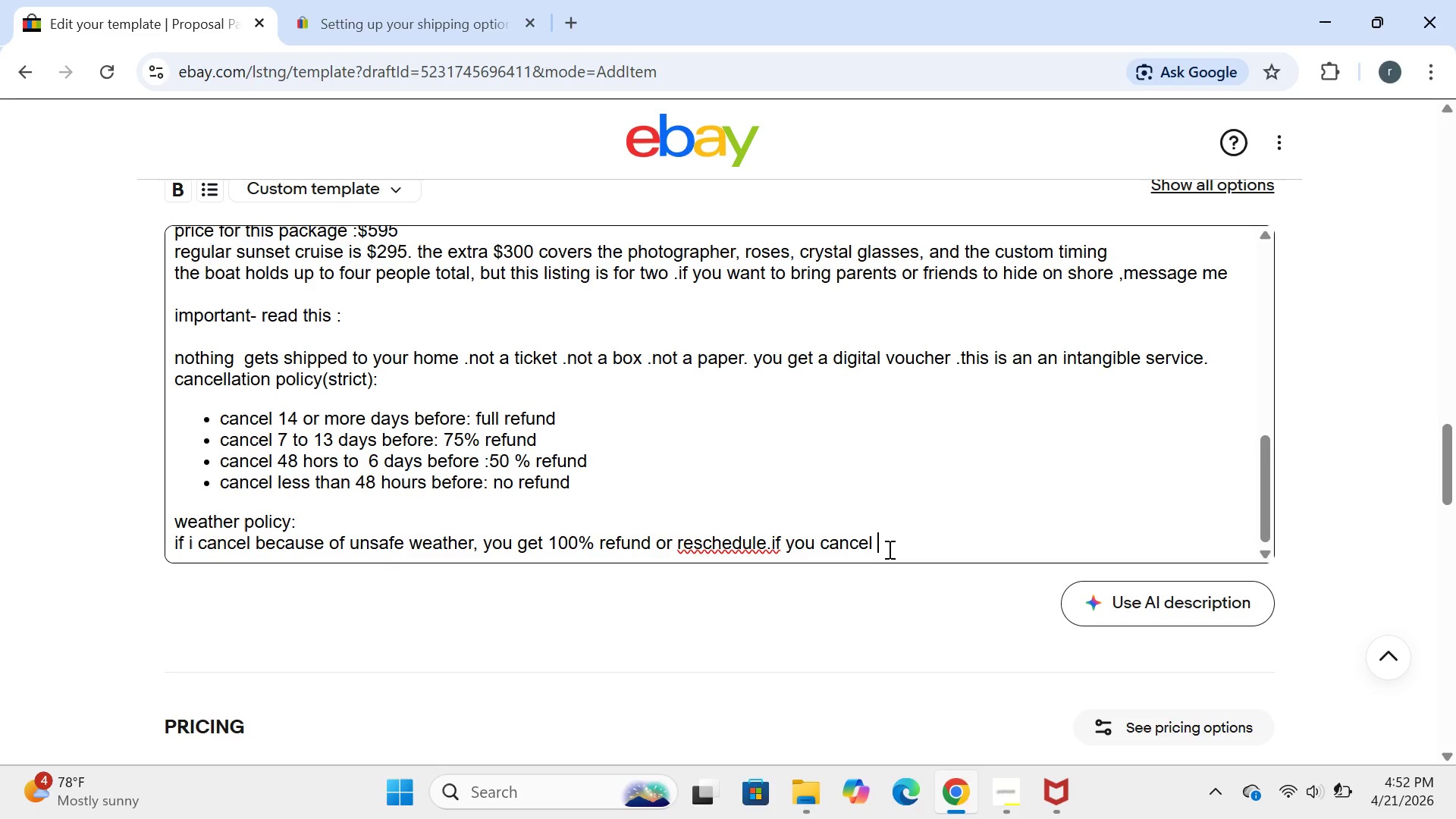 
type(bescaud)
key(Backspace)
type(se she )
 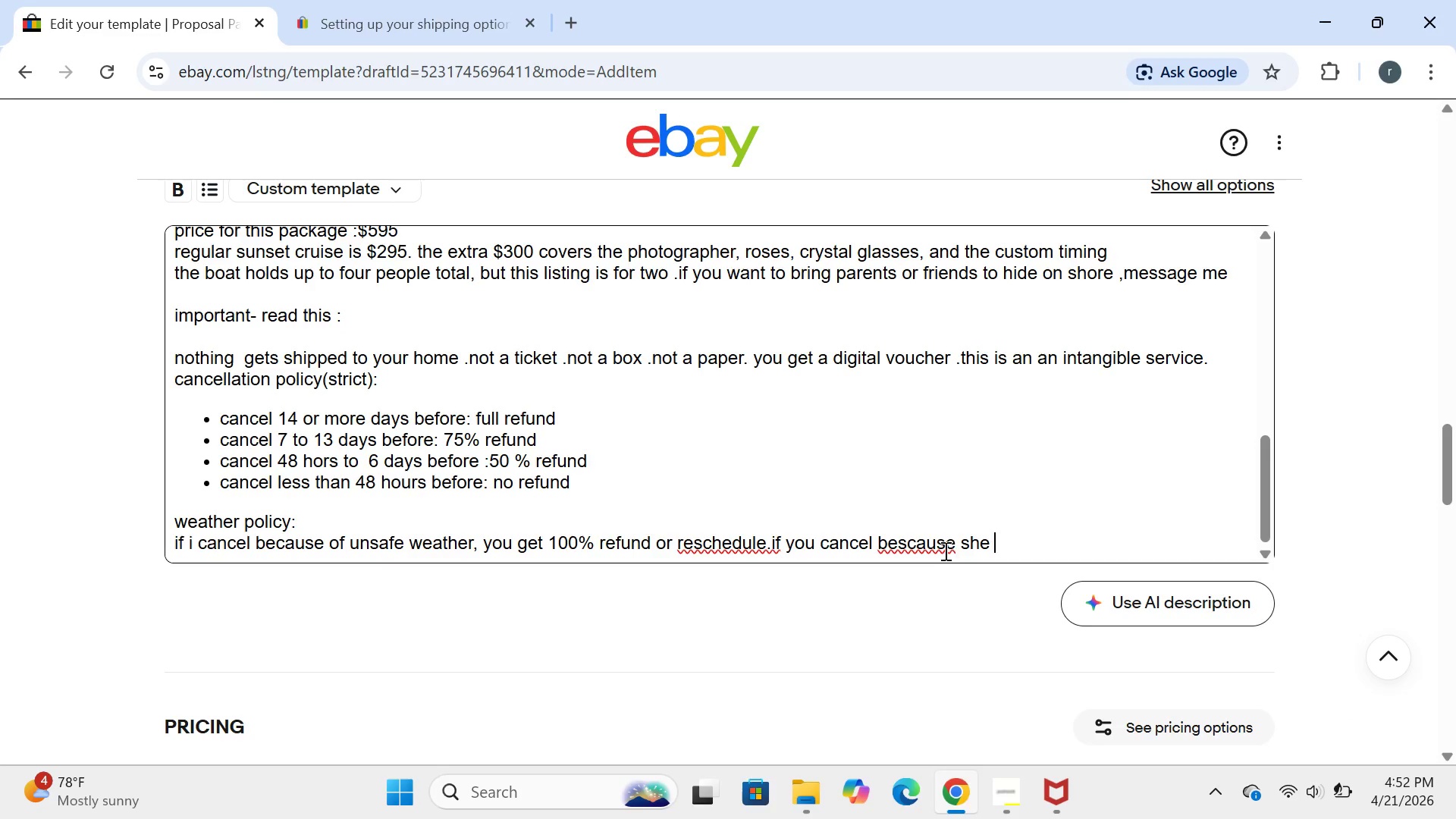 
left_click([906, 540])
 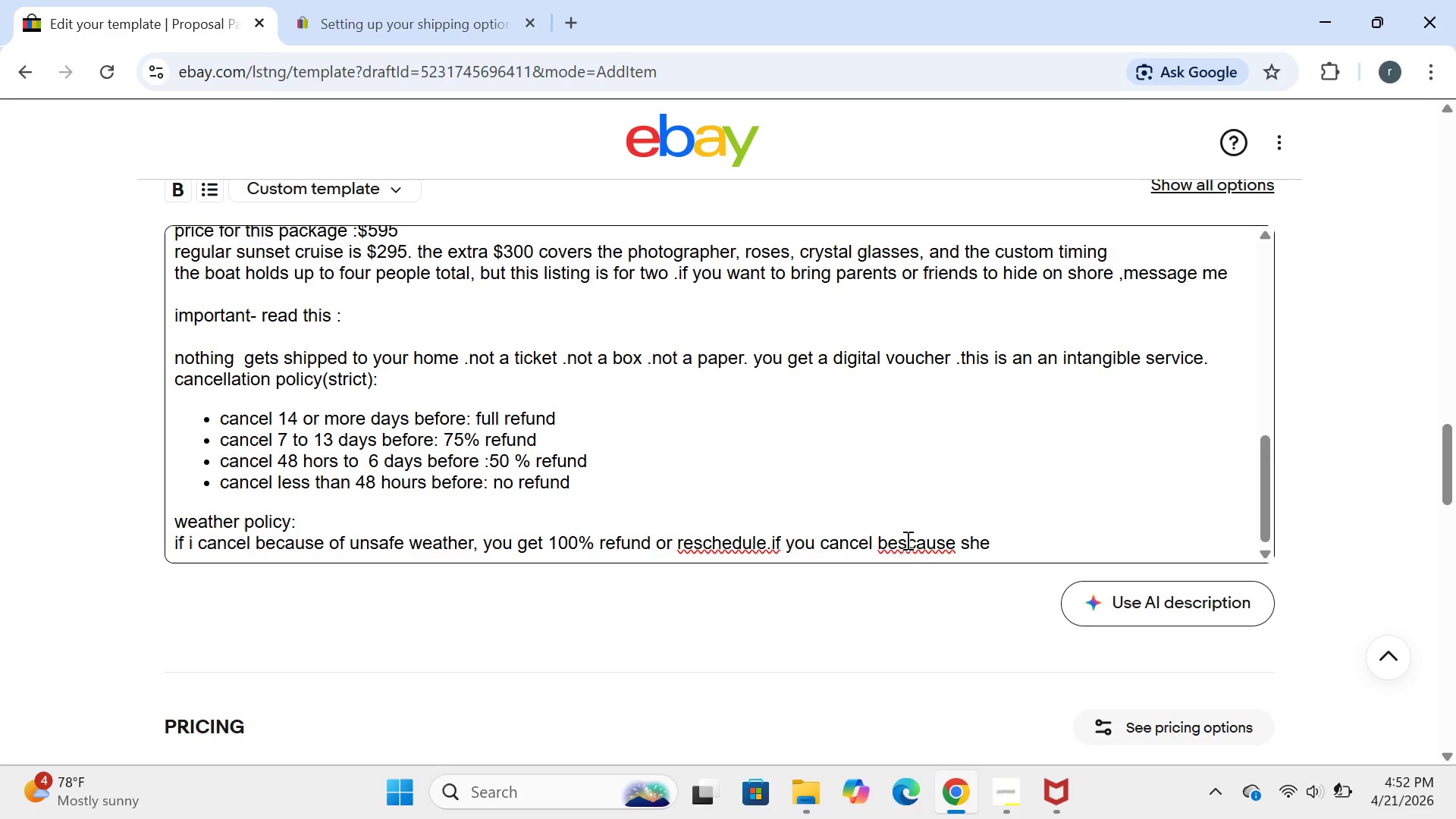 
key(Backspace)
 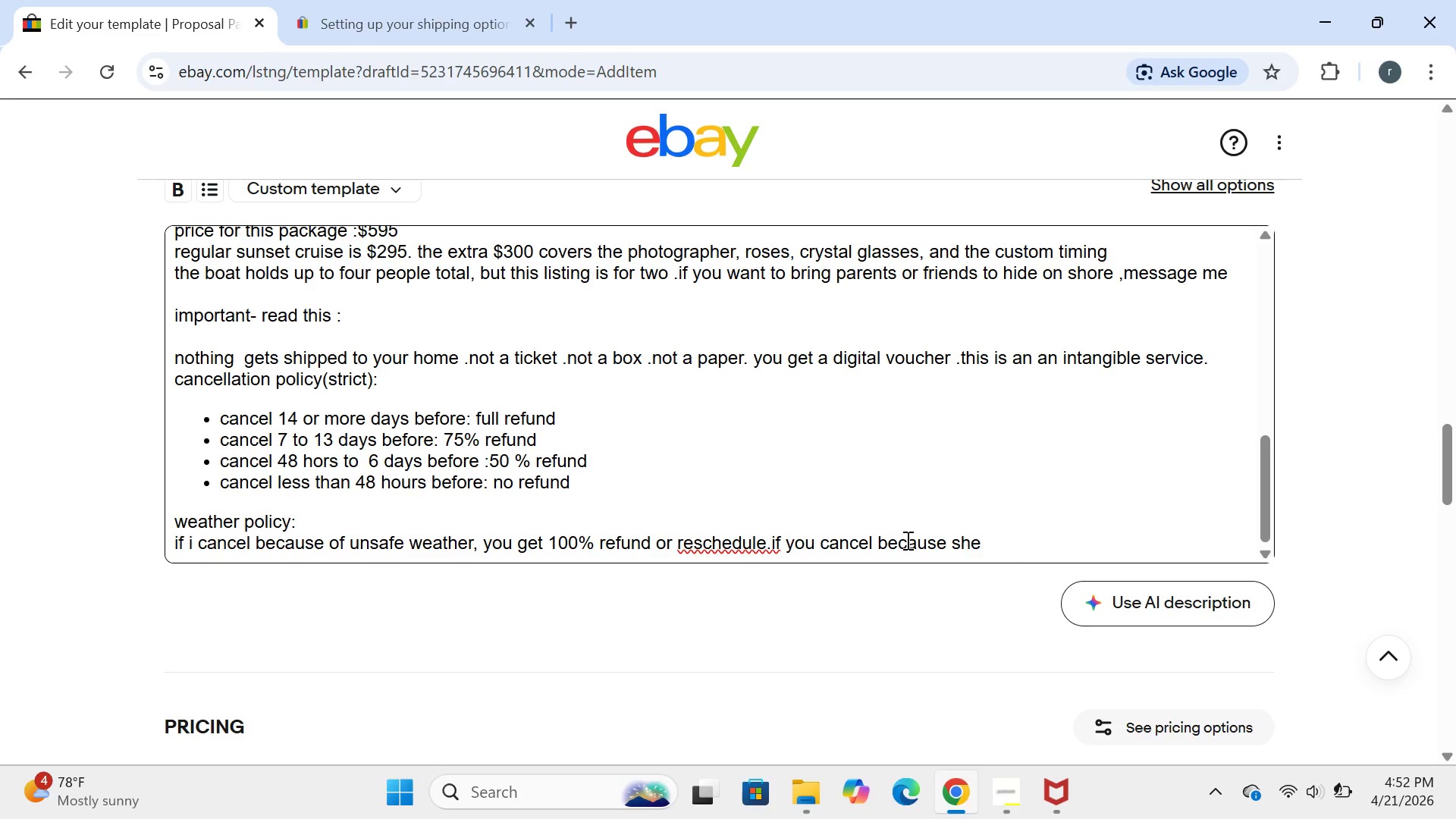 
key(C)
 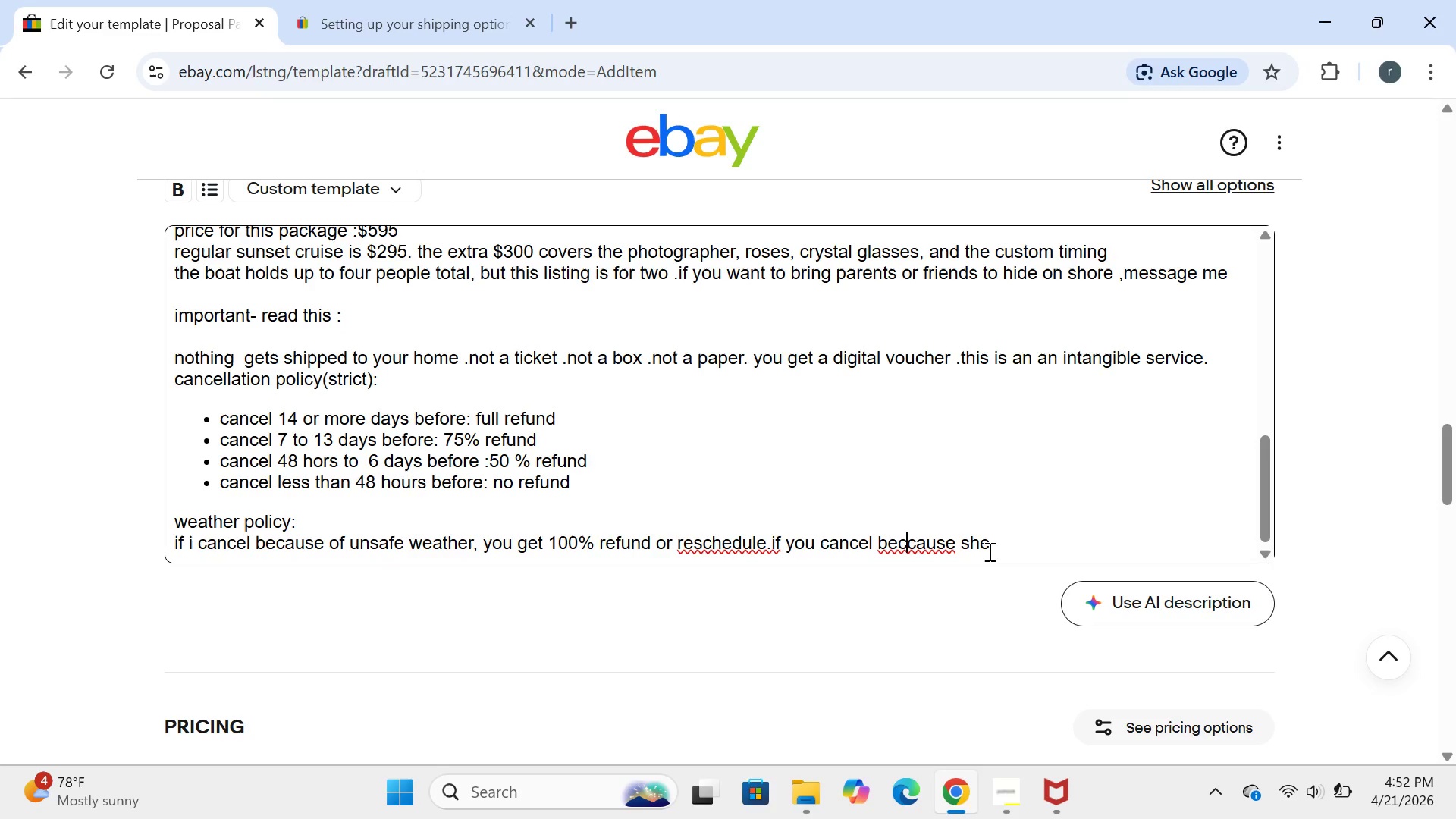 
left_click([988, 551])
 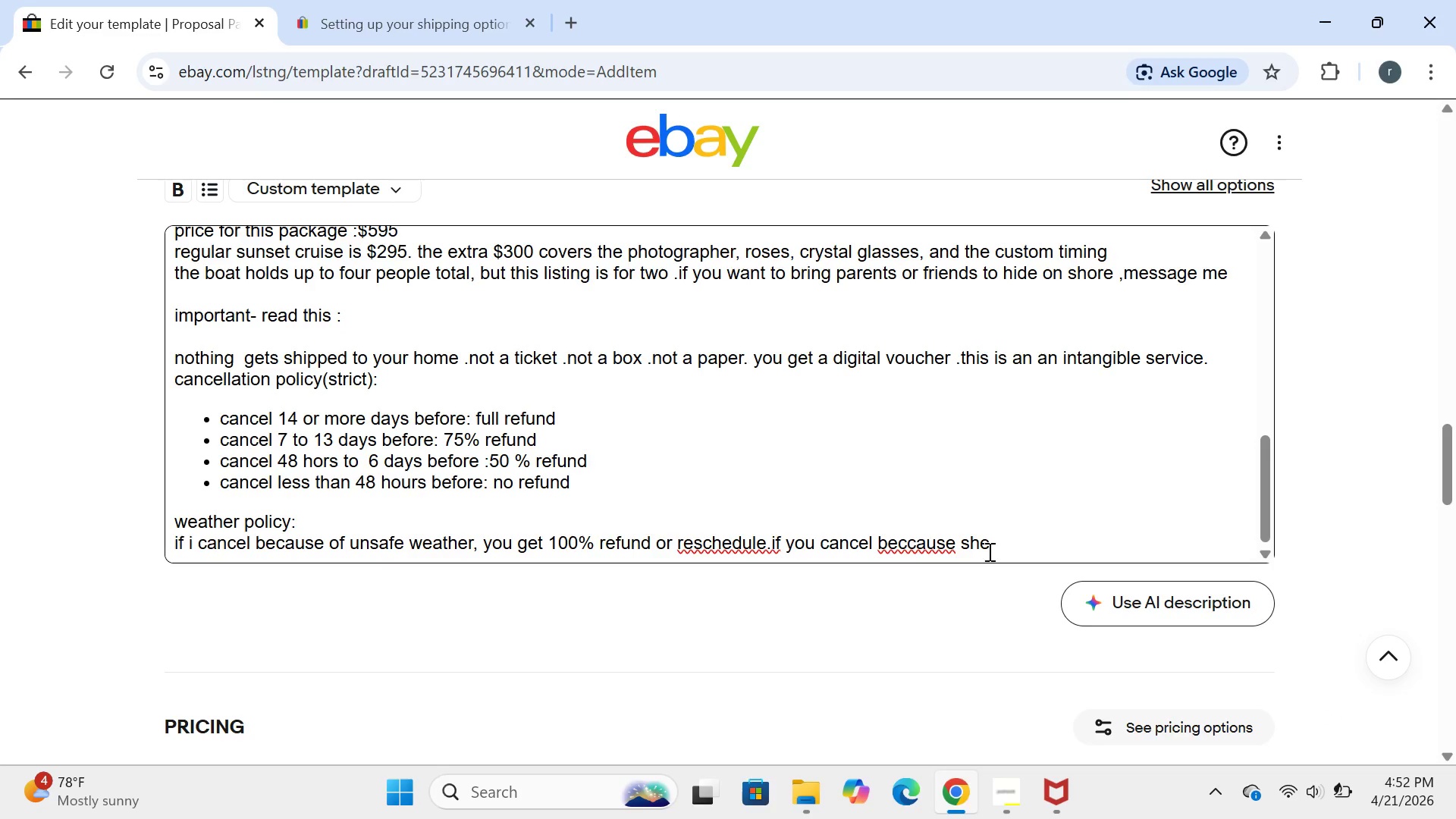 
wait(6.69)
 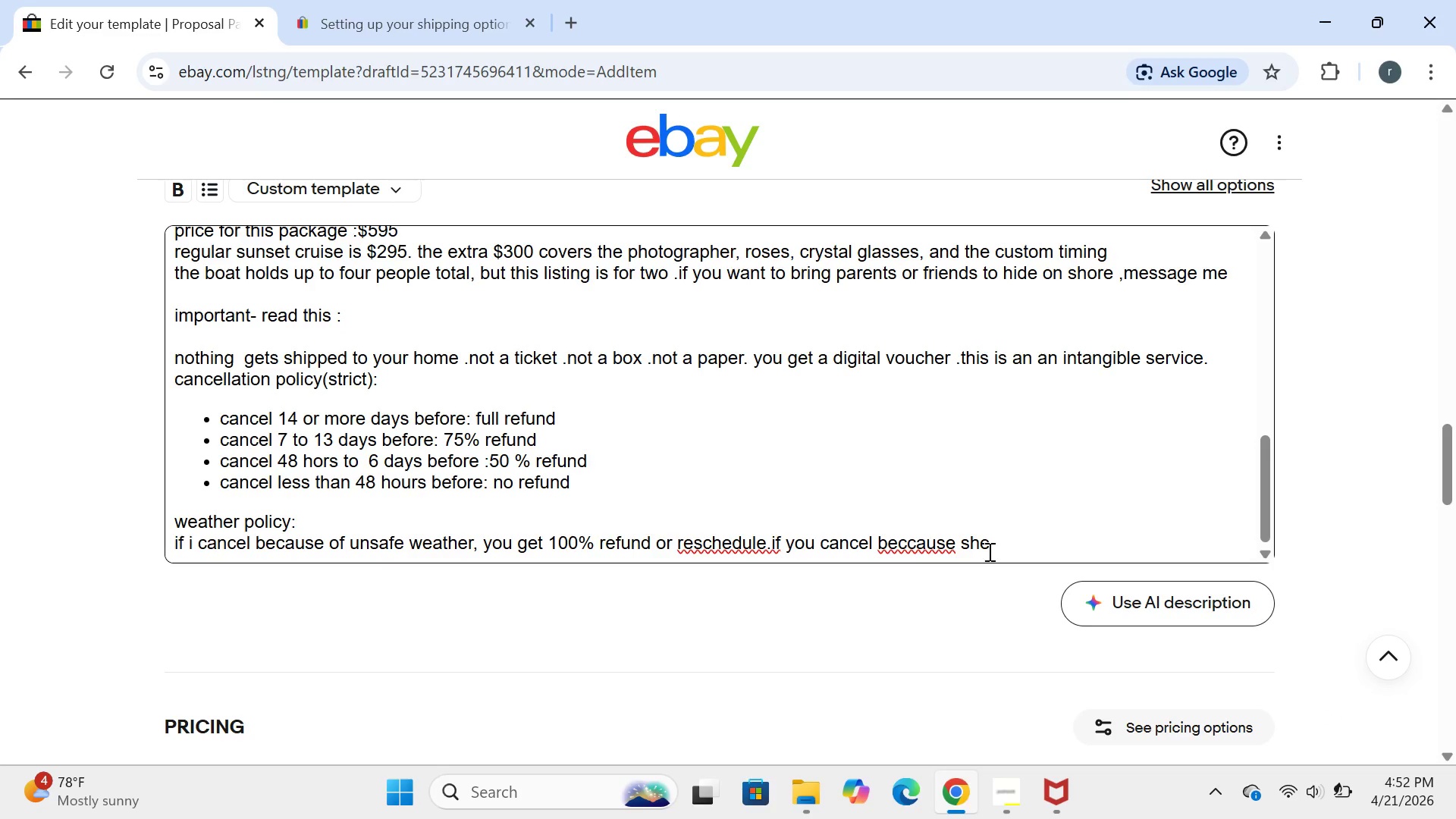 
left_click([988, 551])
 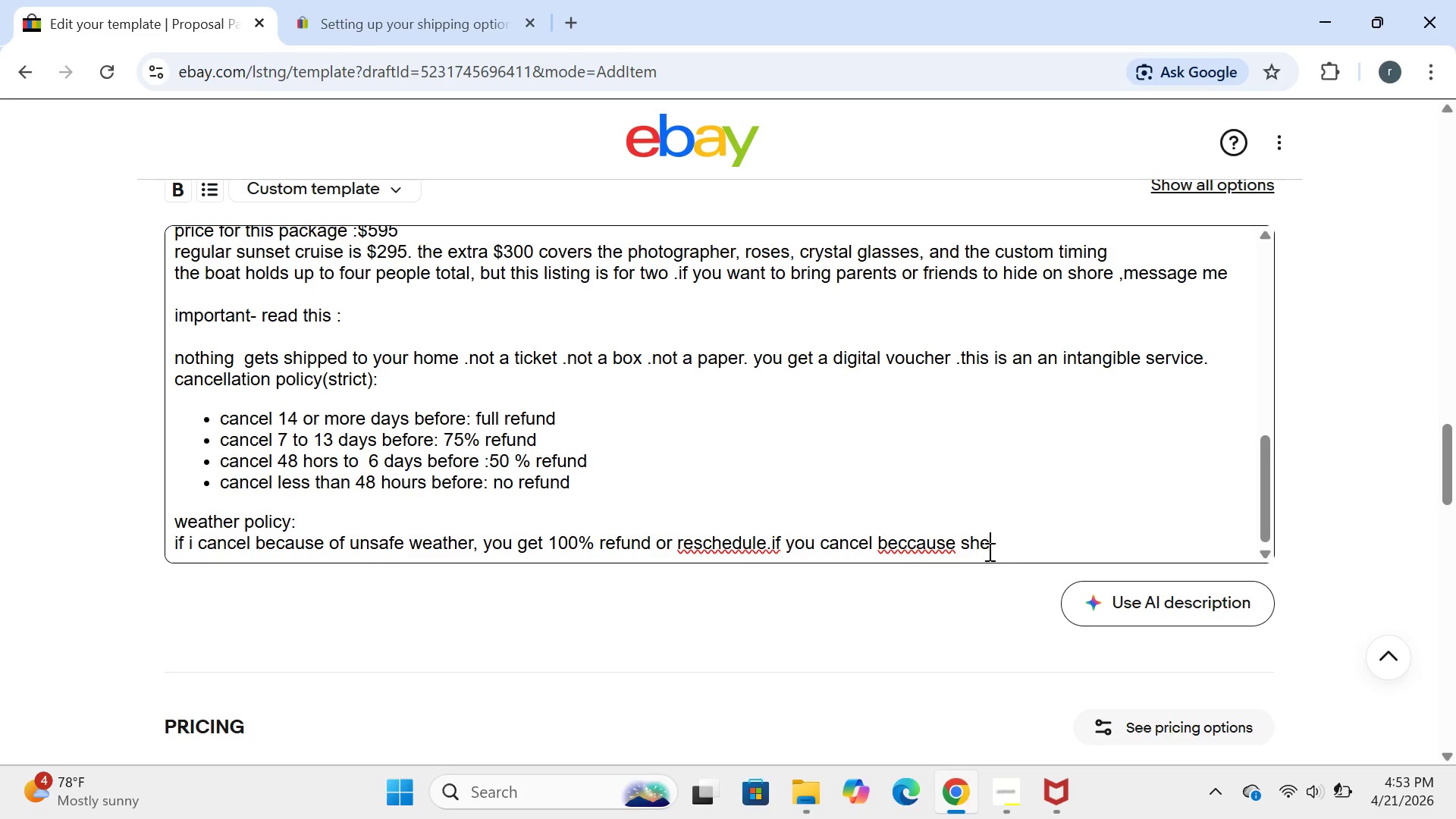 
type( sais no )
key(Backspace)
key(Backspace)
key(Backspace)
key(Backspace)
key(Backspace)
type(d no, taht )
key(Backspace)
key(Backspace)
key(Backspace)
key(Backspace)
type(hst)
 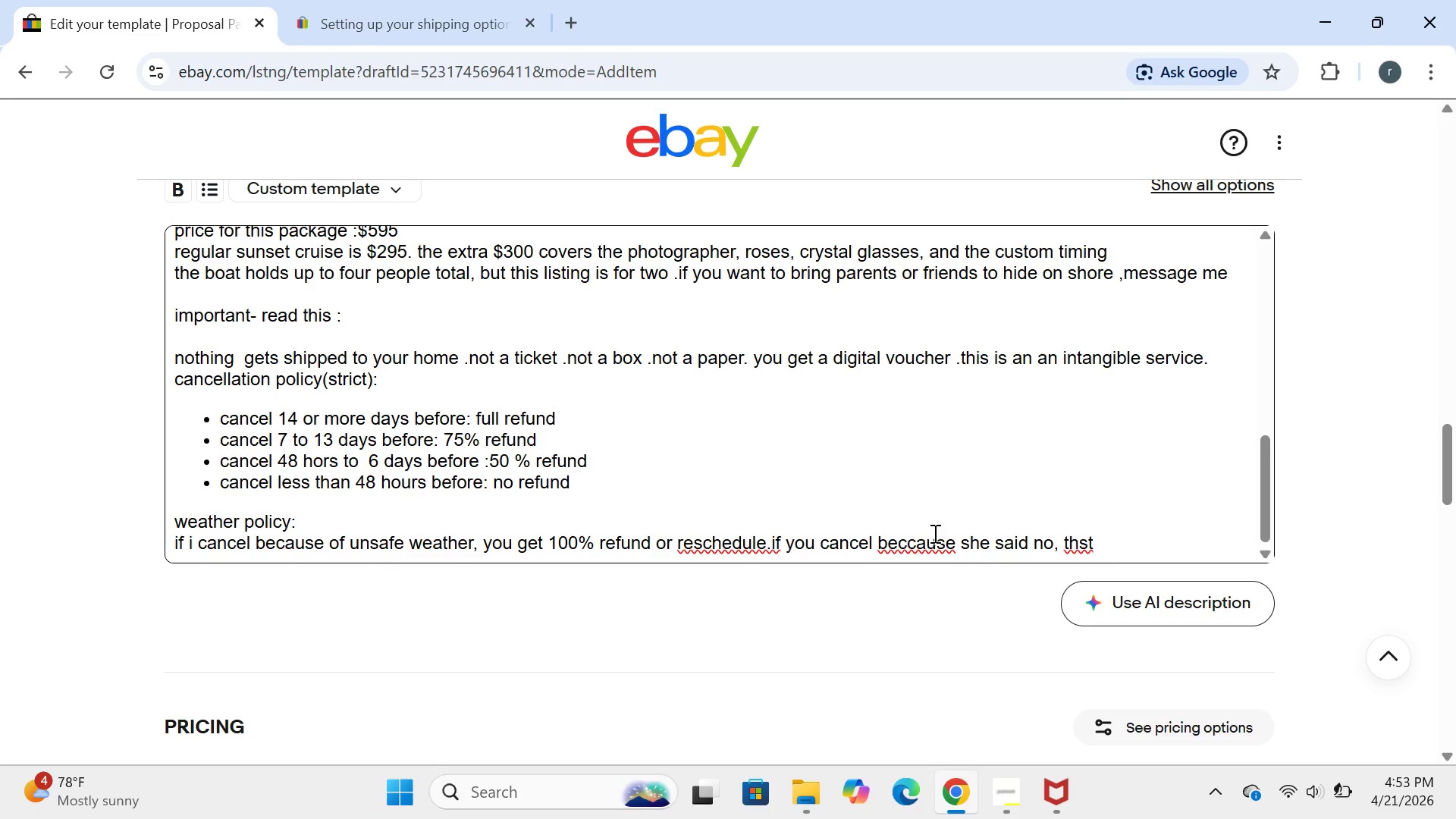 
left_click([917, 540])
 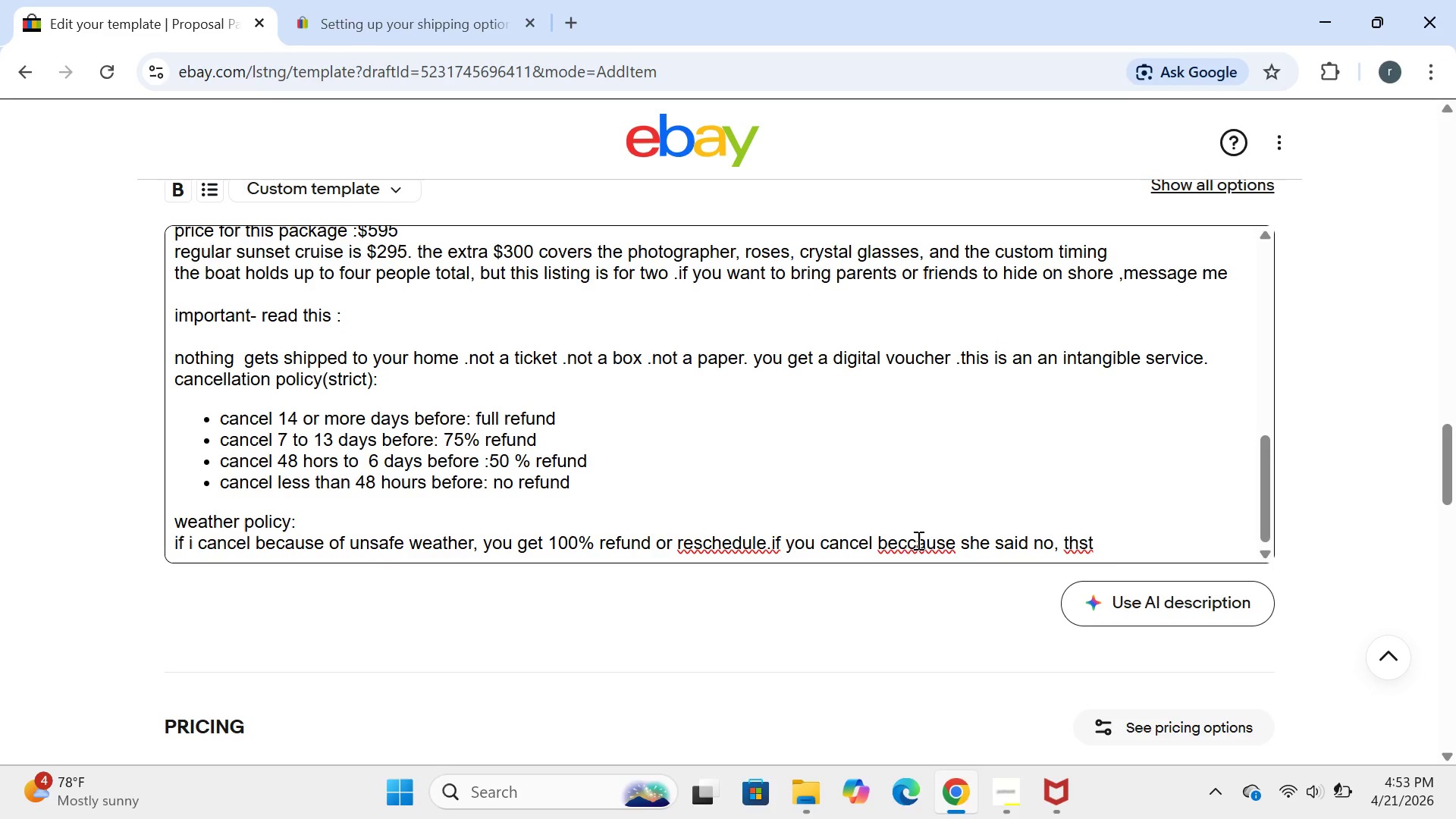 
key(Backspace)
 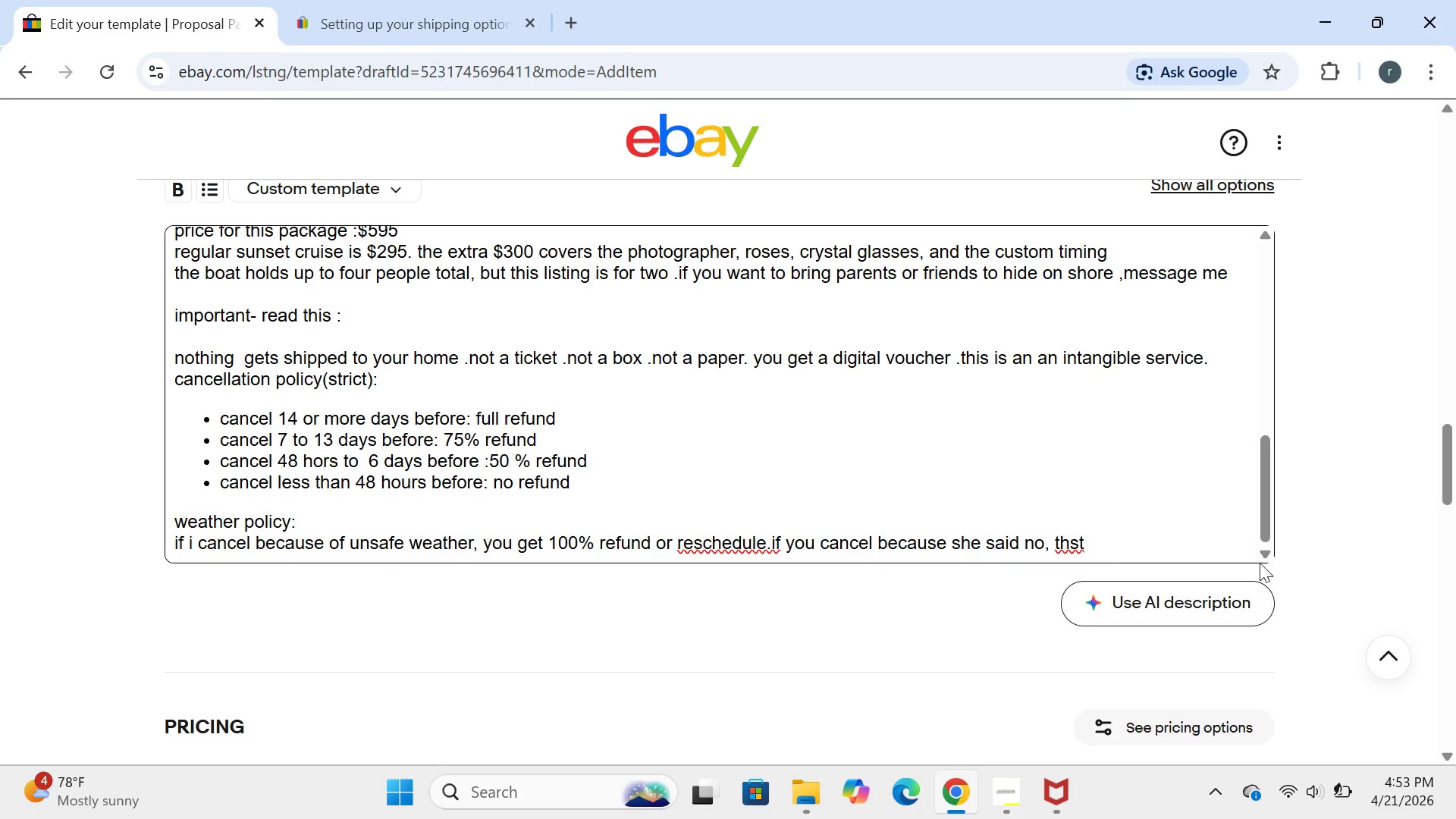 
left_click([1083, 544])
 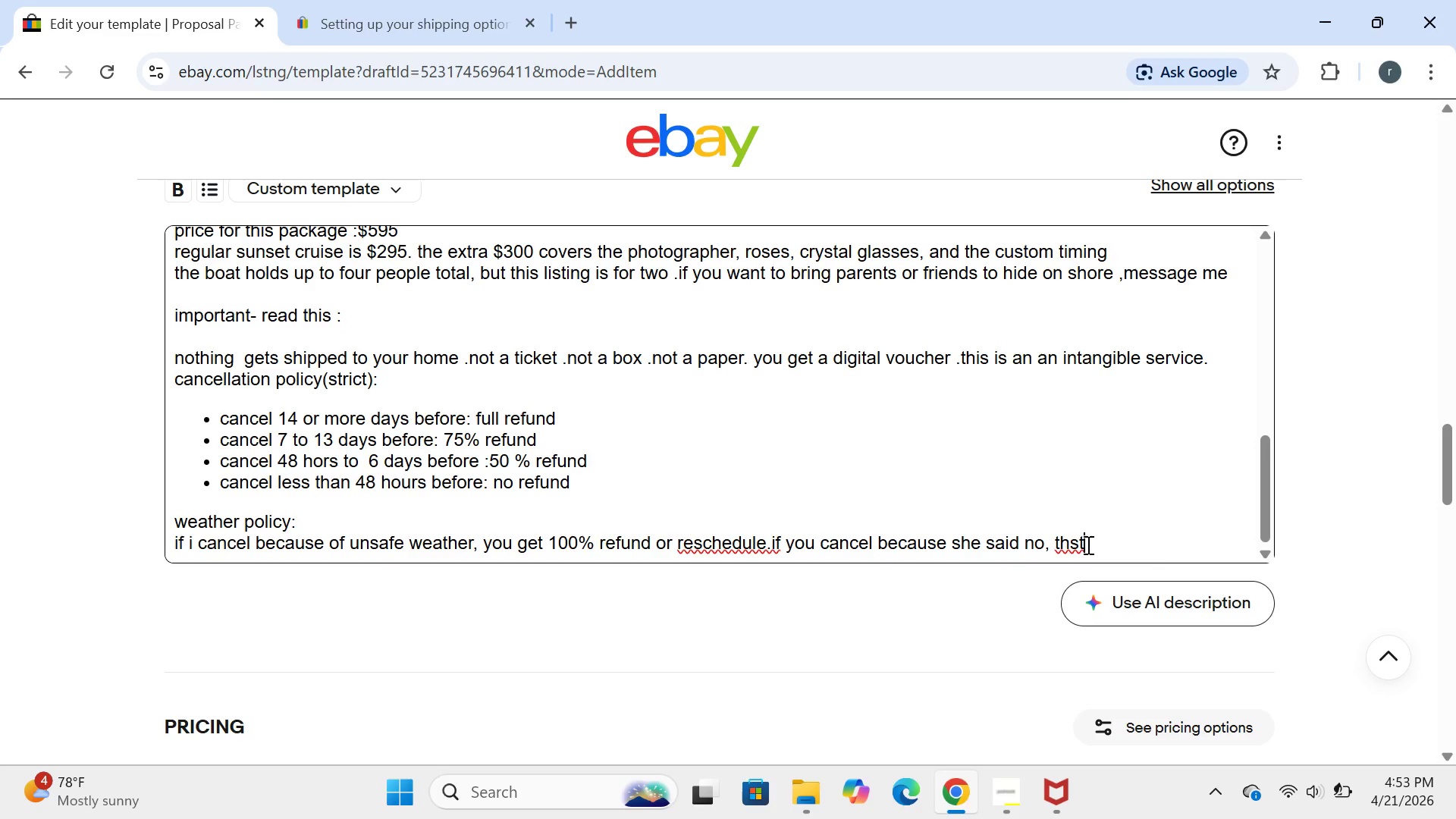 
key(Backspace)
key(Backspace)
type(at is )
 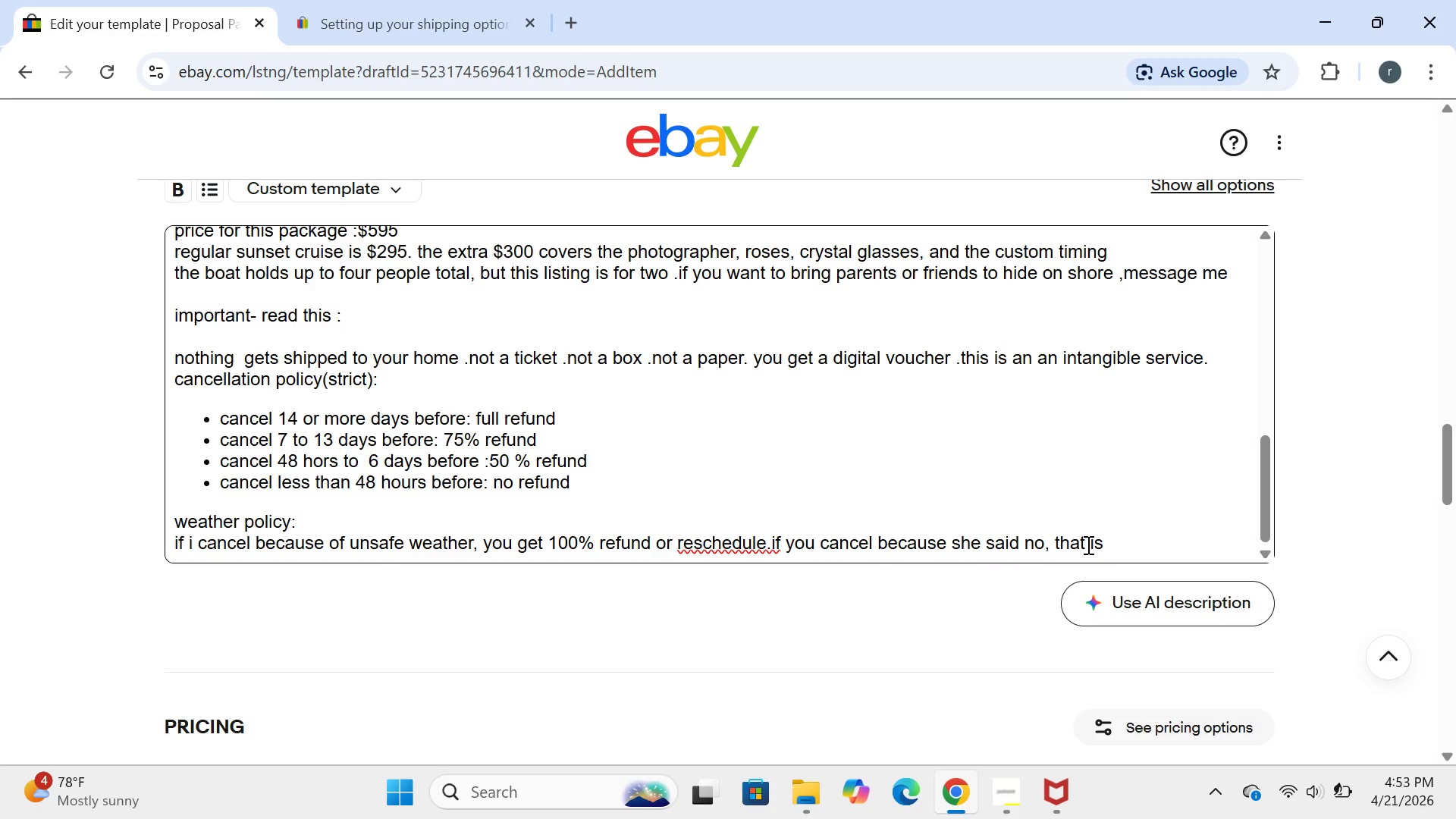 
type(not weathe )
key(Backspace)
type(r.follow the )
 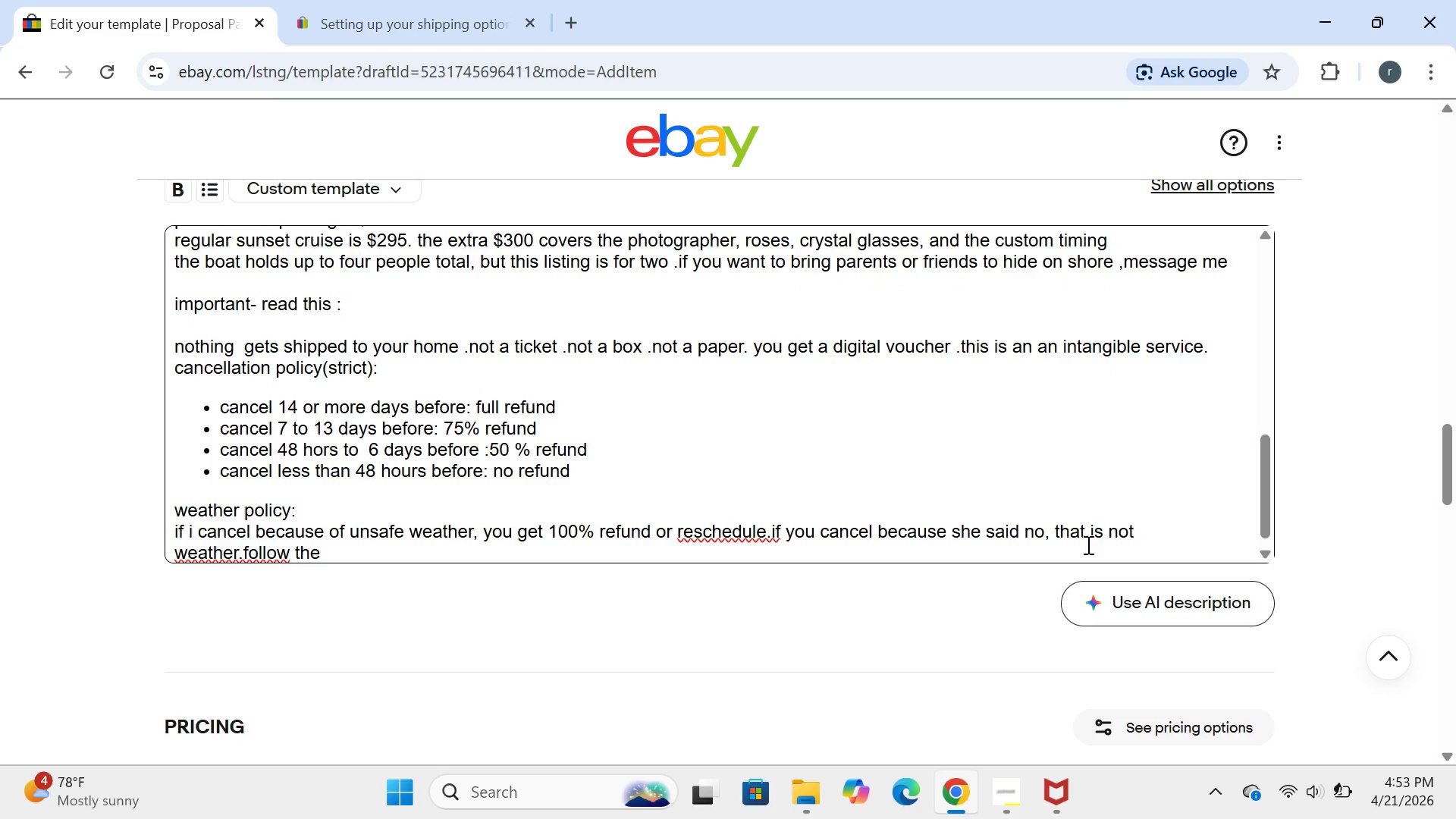 
key(ArrowLeft)
 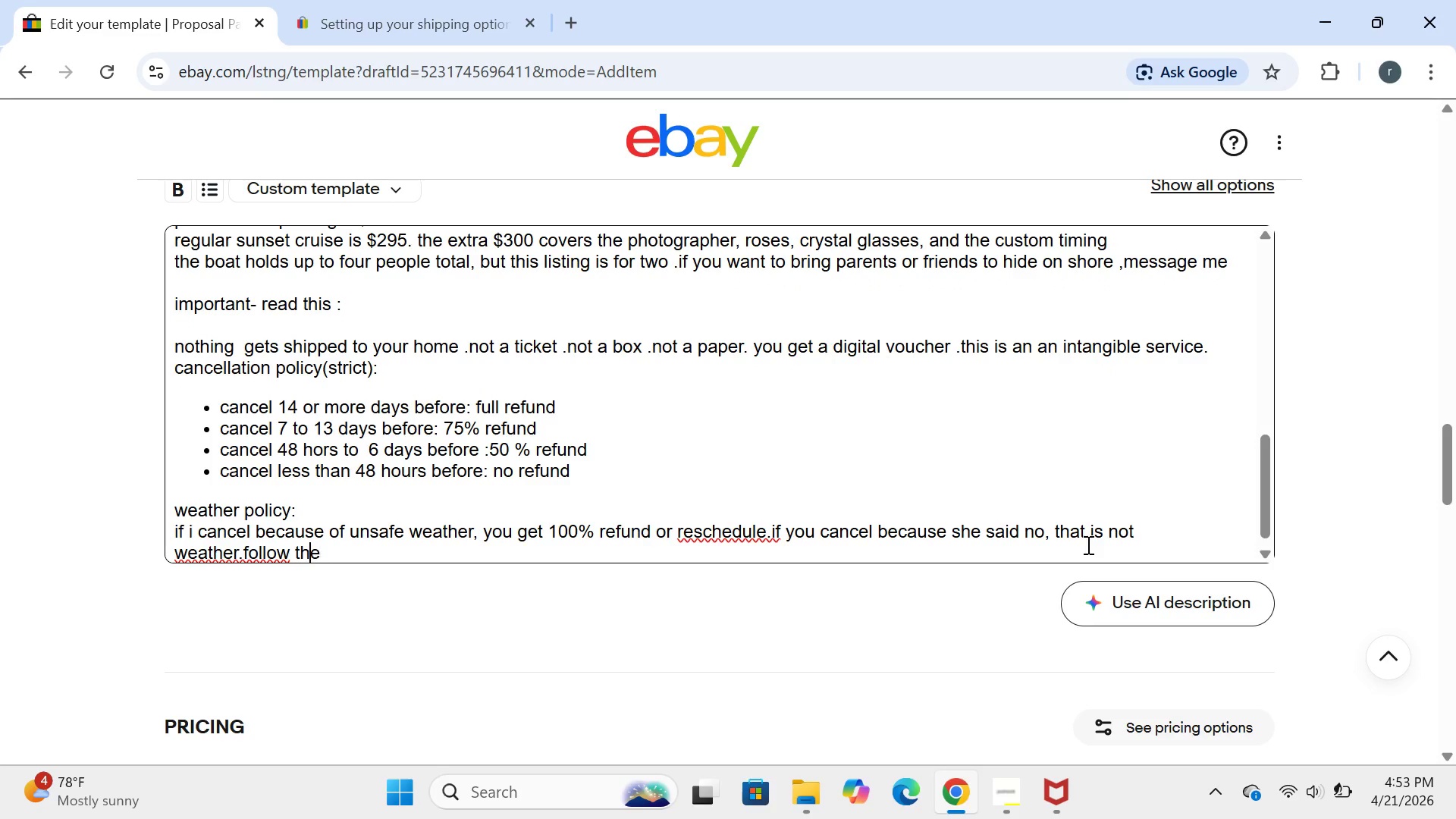 
key(ArrowLeft)
 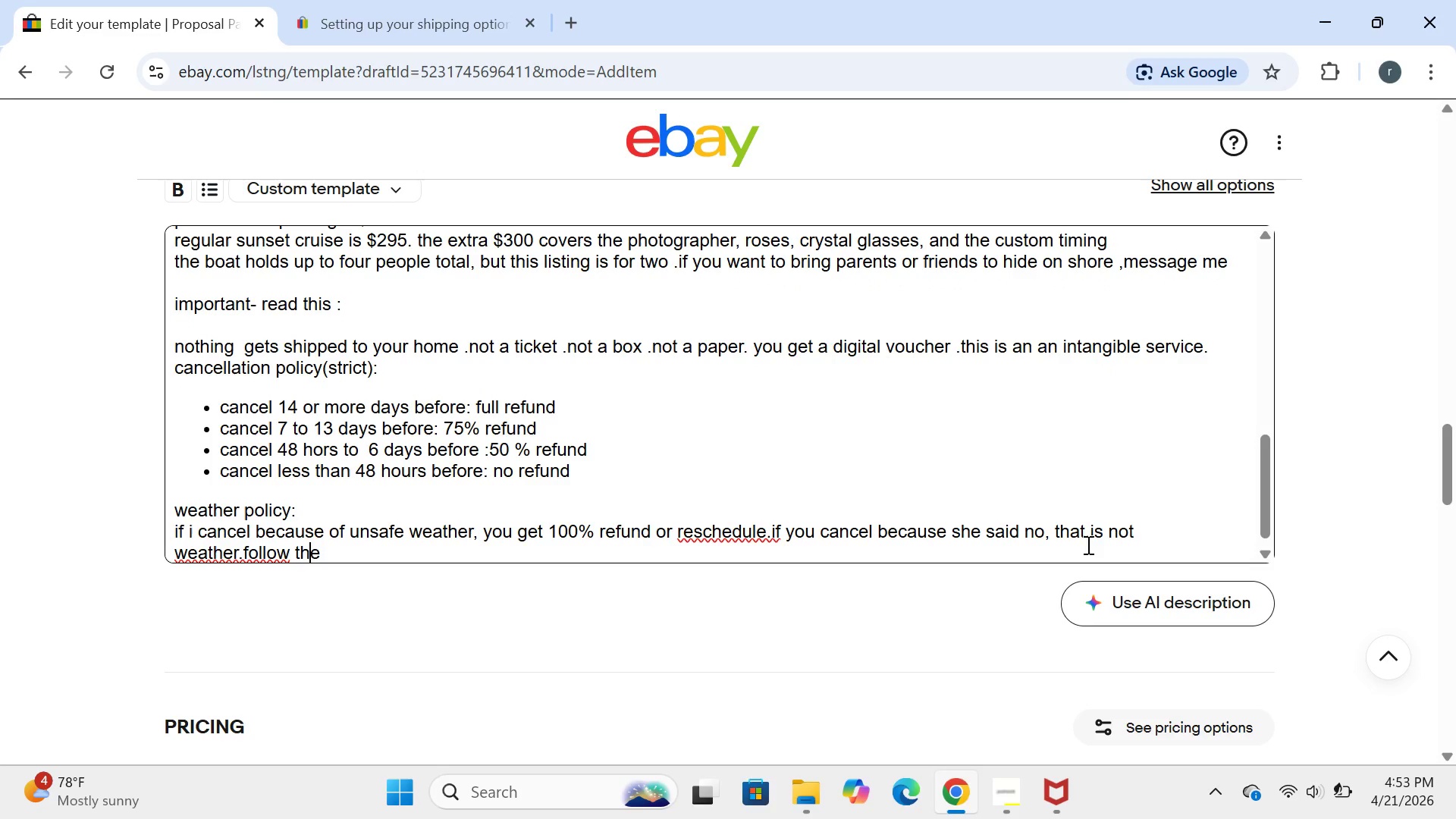 
key(ArrowLeft)
 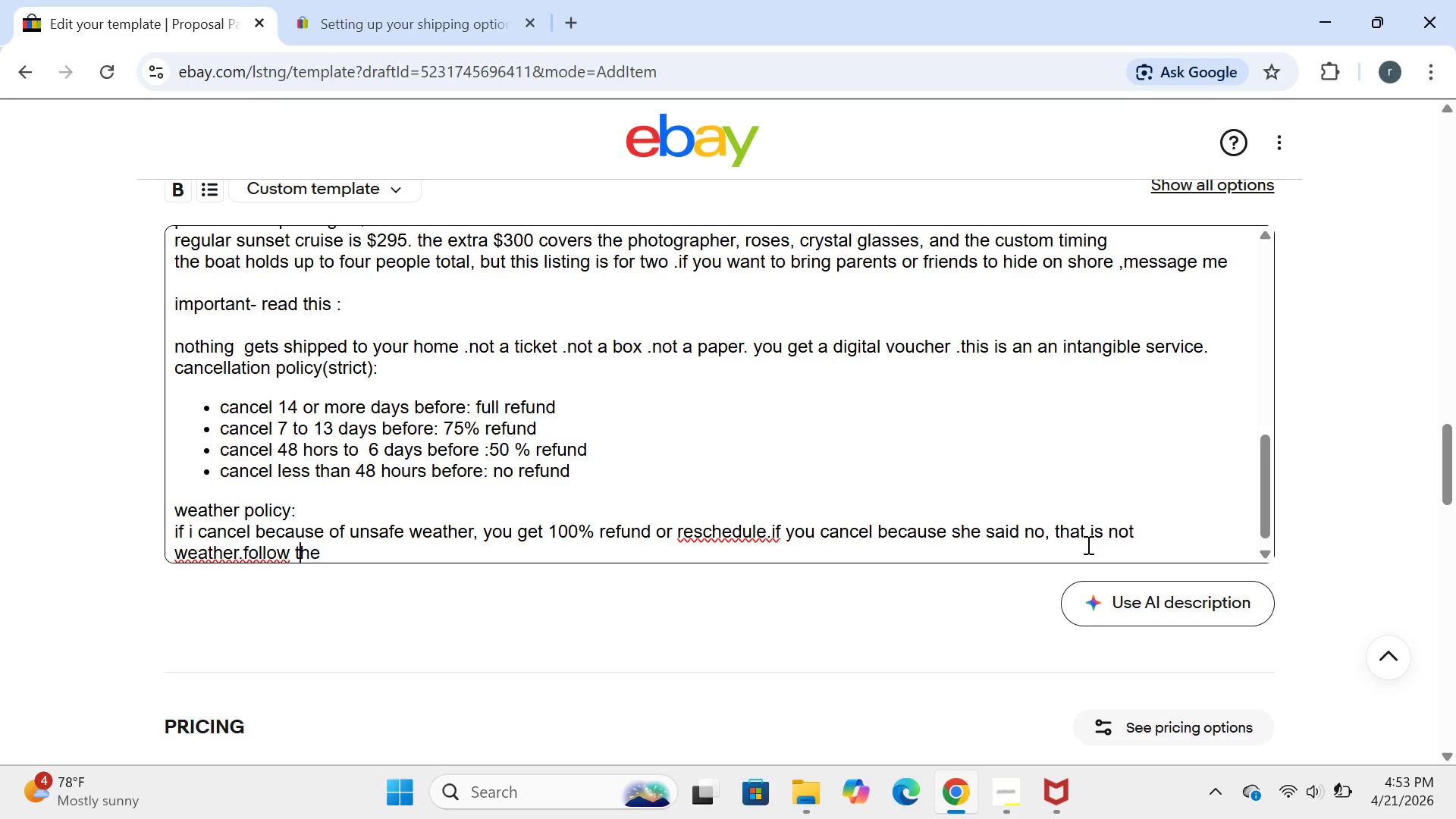 
key(ArrowLeft)
 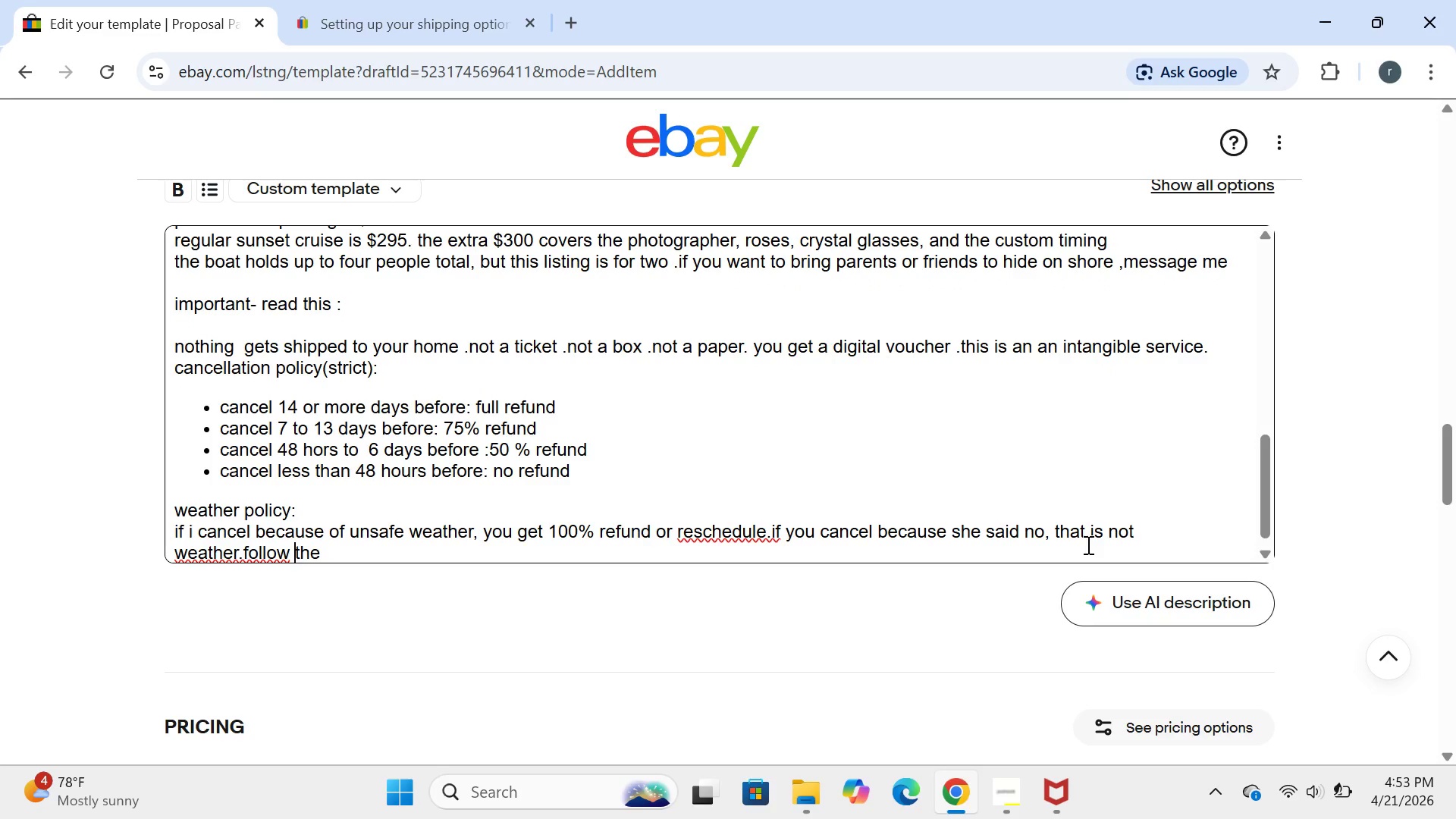 
key(ArrowLeft)
 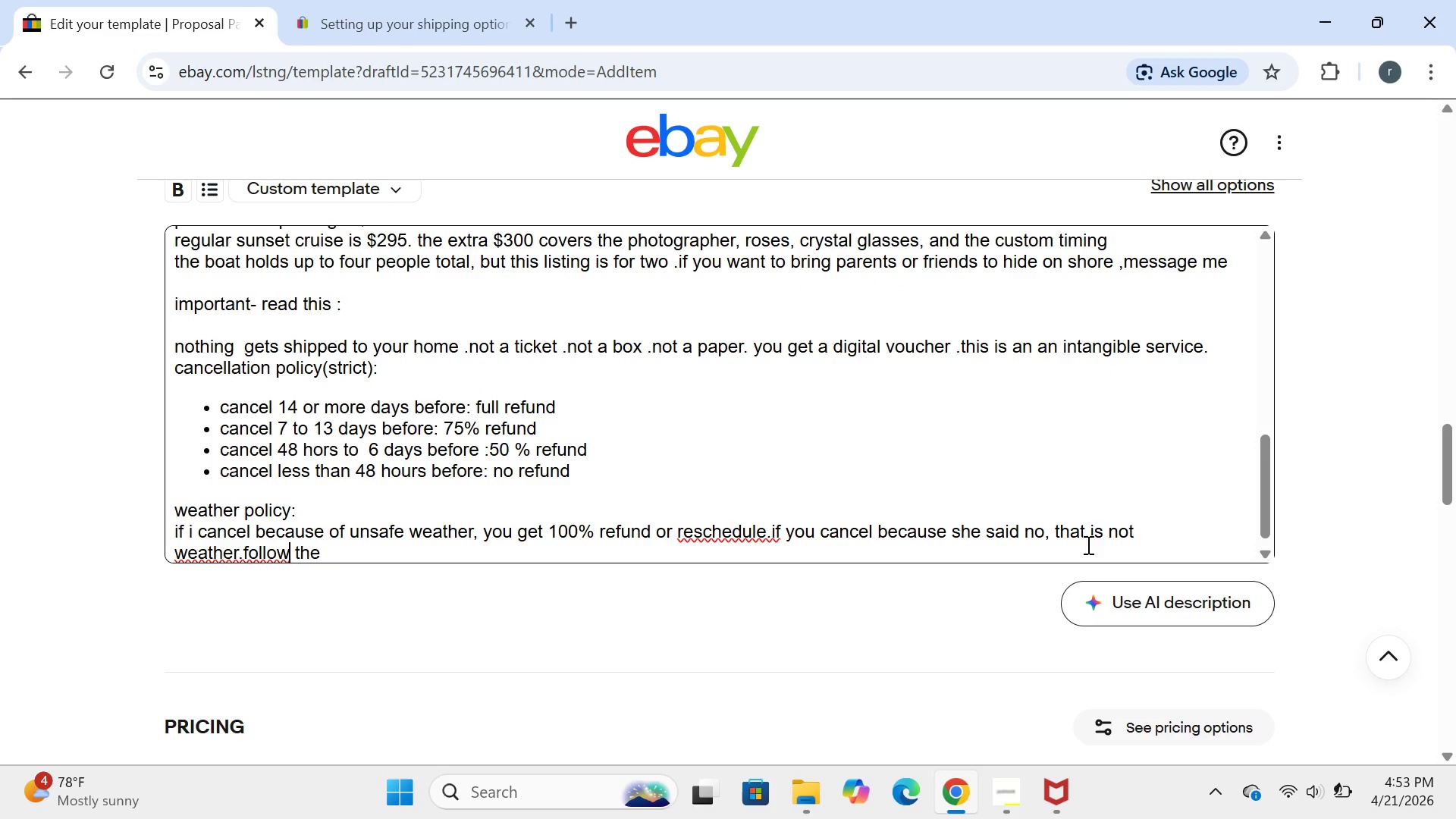 
key(ArrowLeft)
 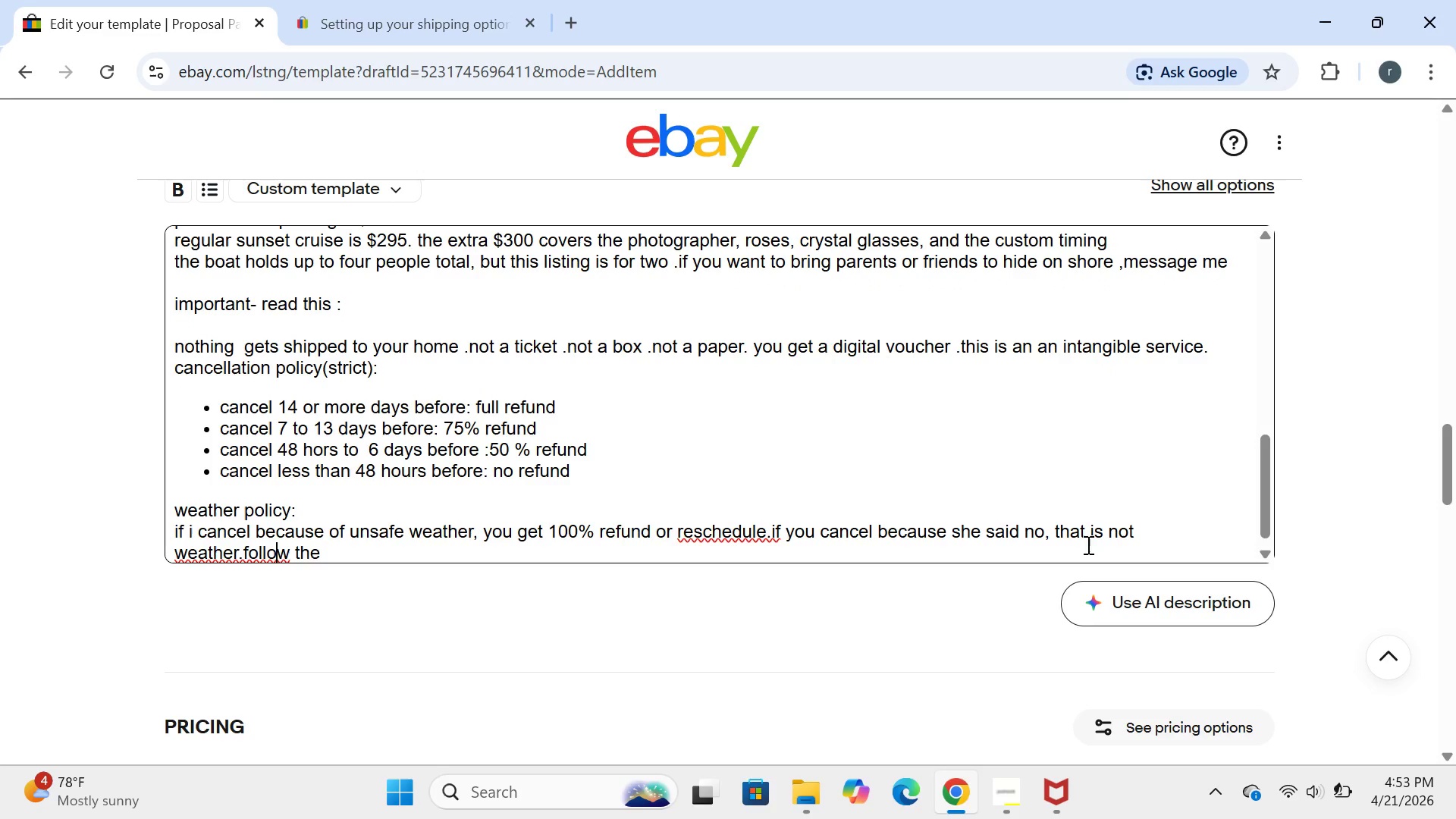 
key(ArrowLeft)
 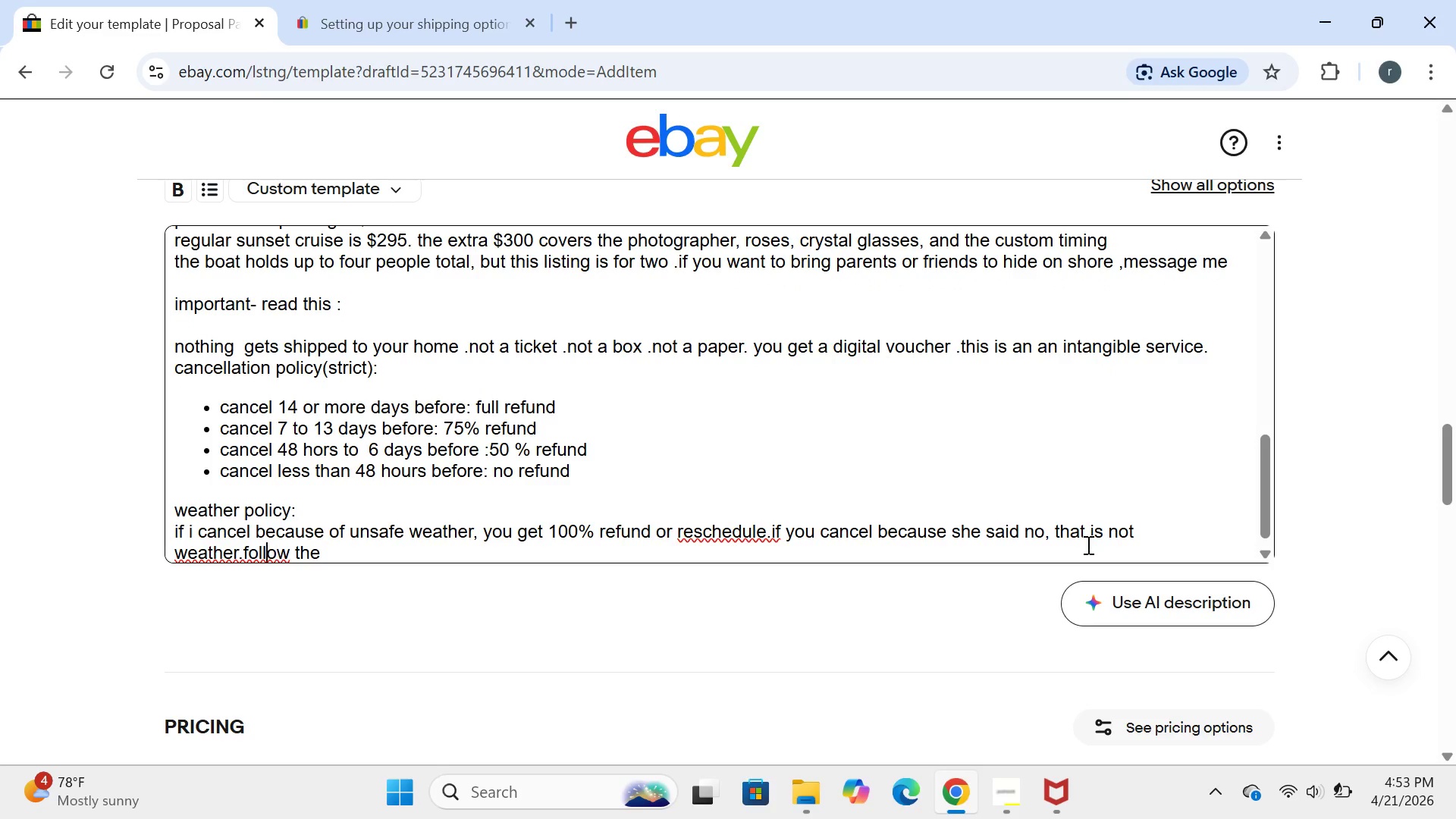 
key(ArrowLeft)
 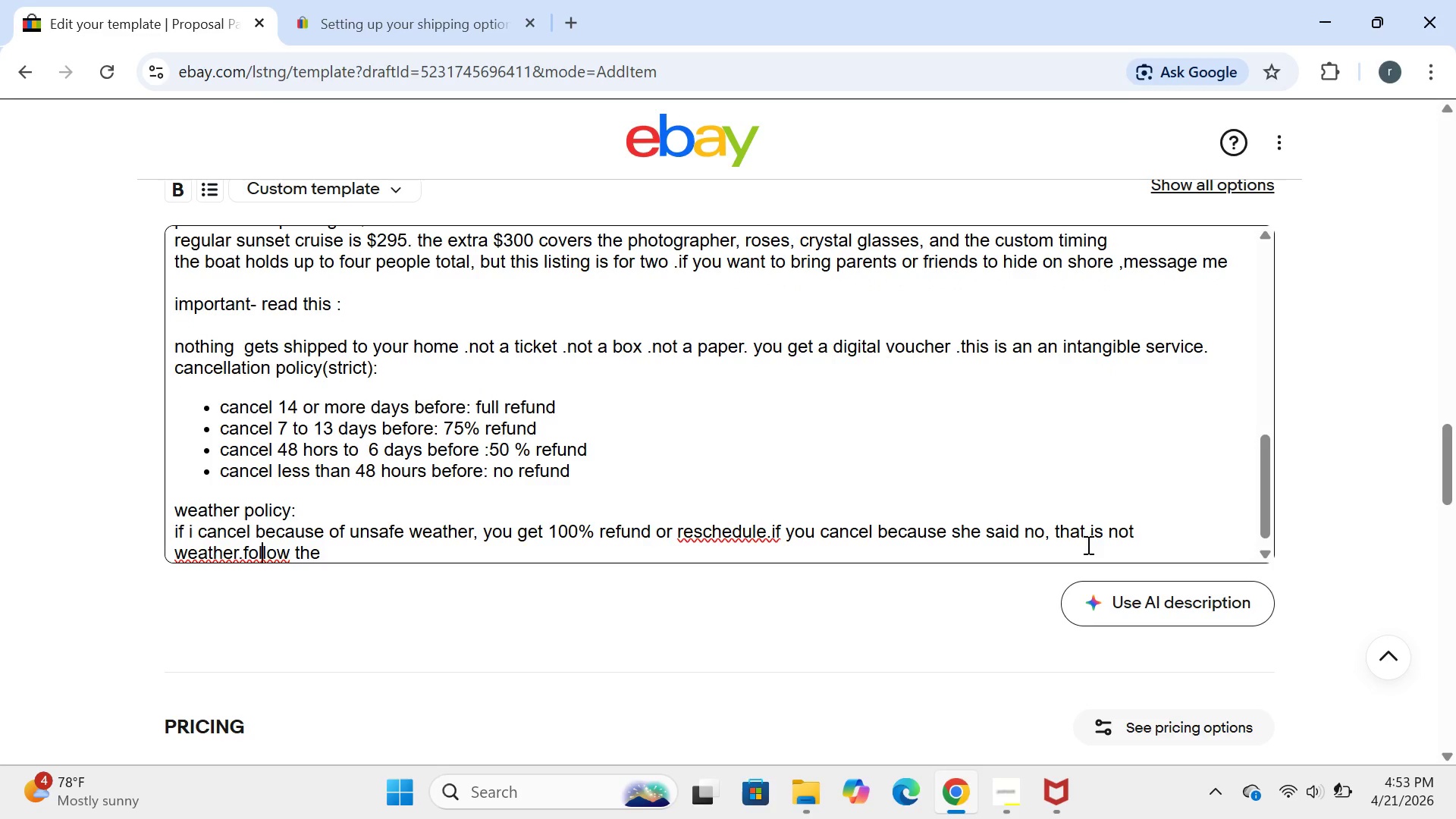 
key(ArrowLeft)
 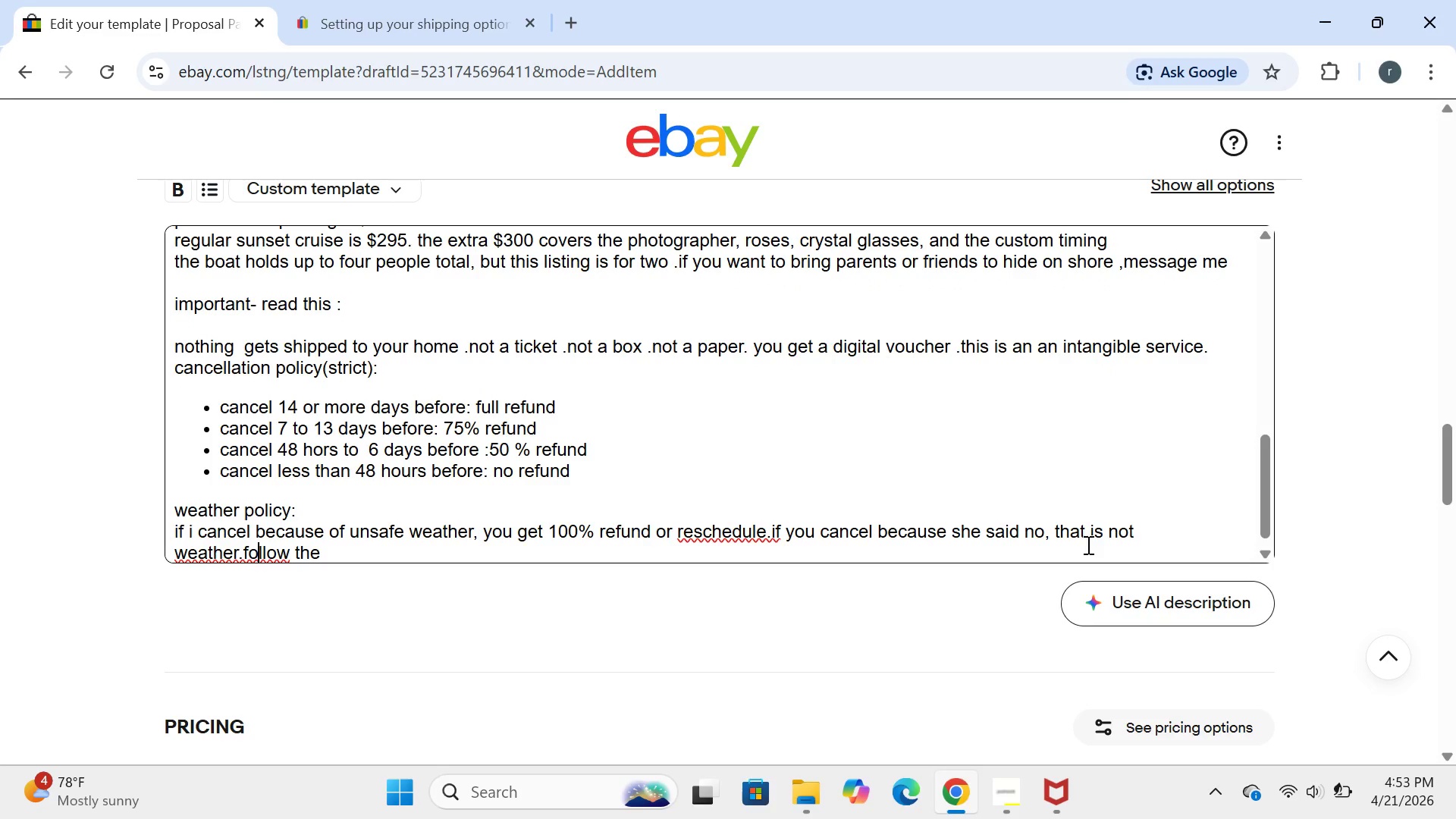 
key(ArrowLeft)
 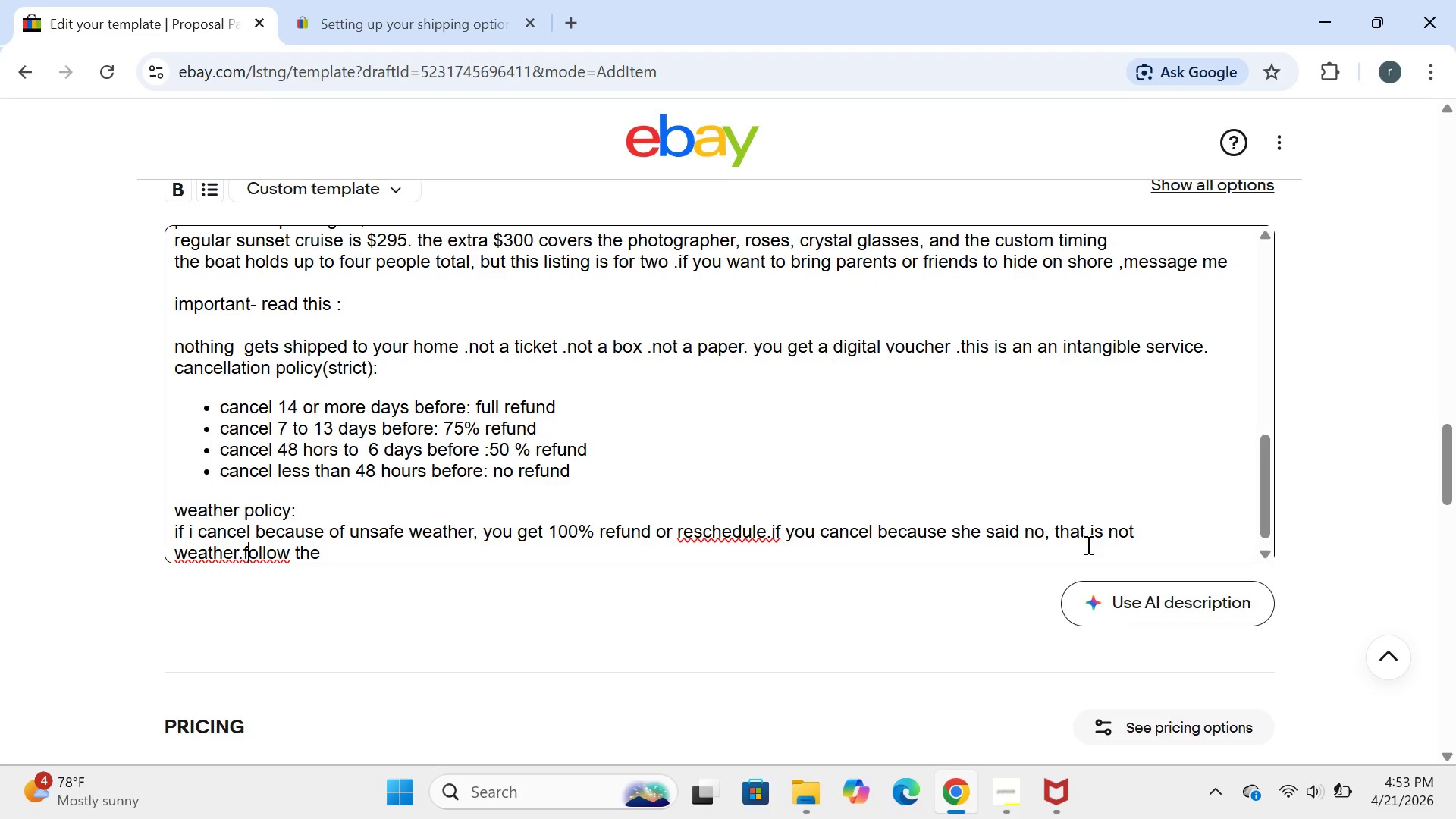 
key(ArrowLeft)
 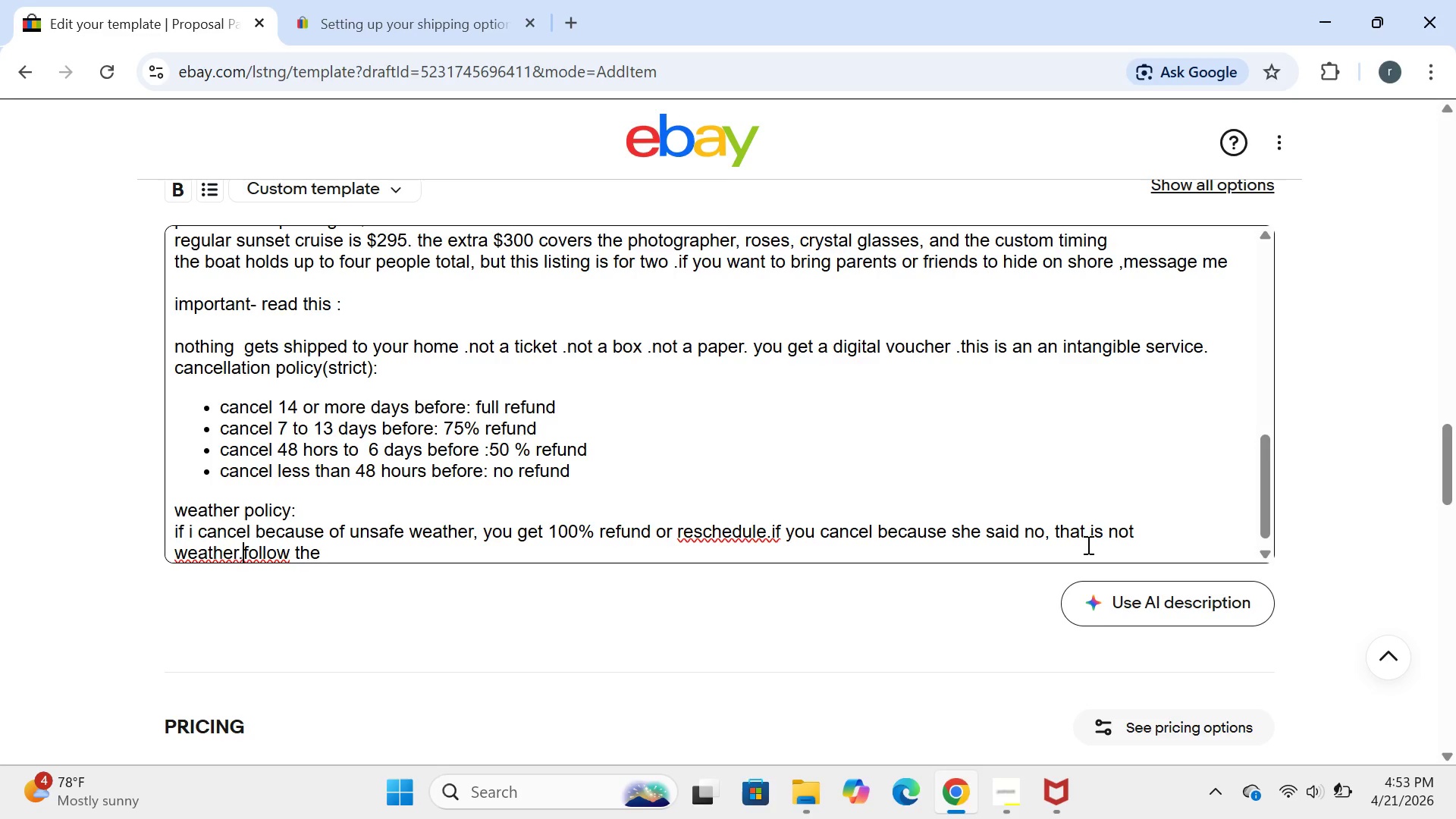 
key(Space)
 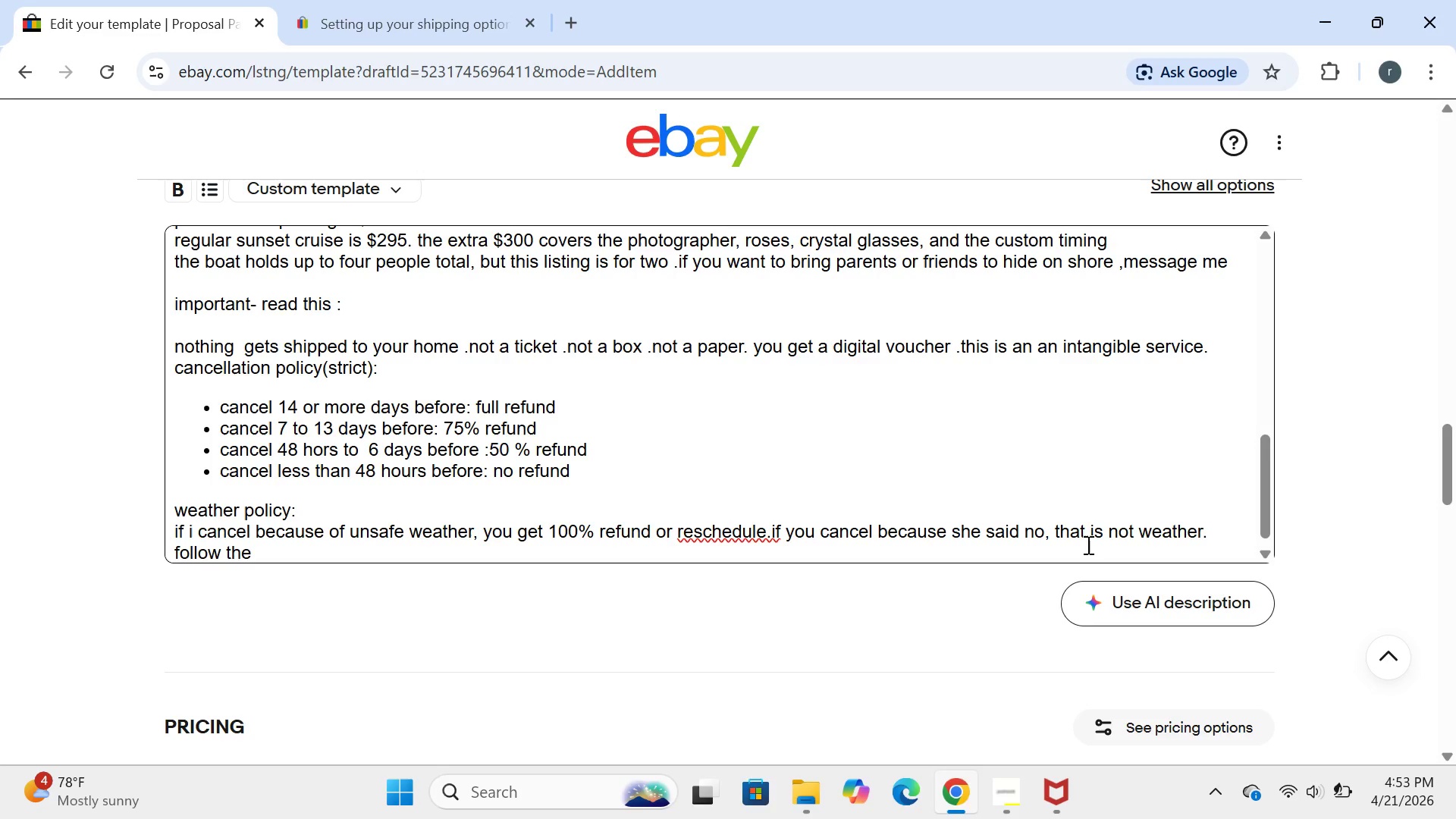 
key(ArrowRight)
 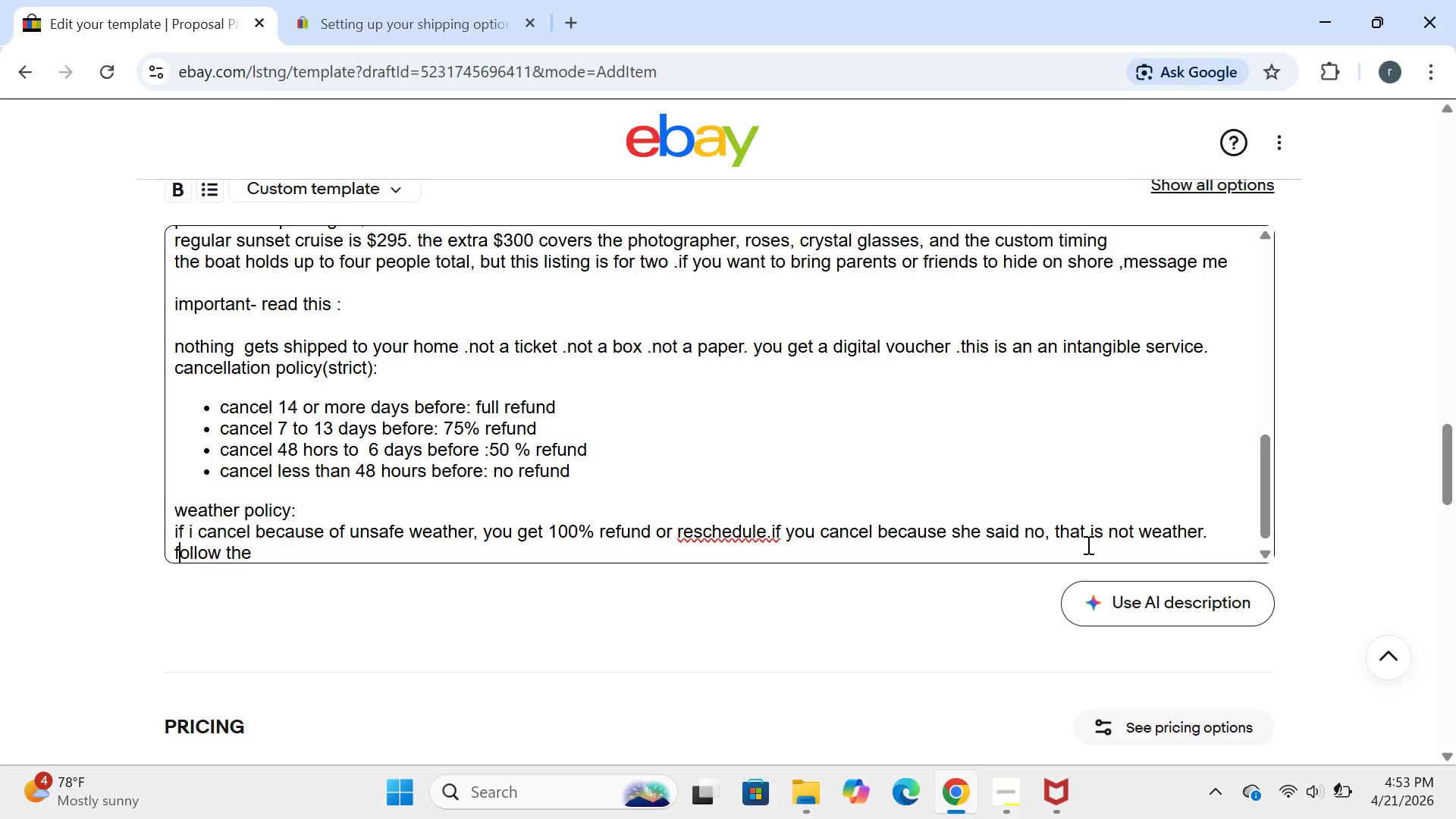 
key(ArrowRight)
 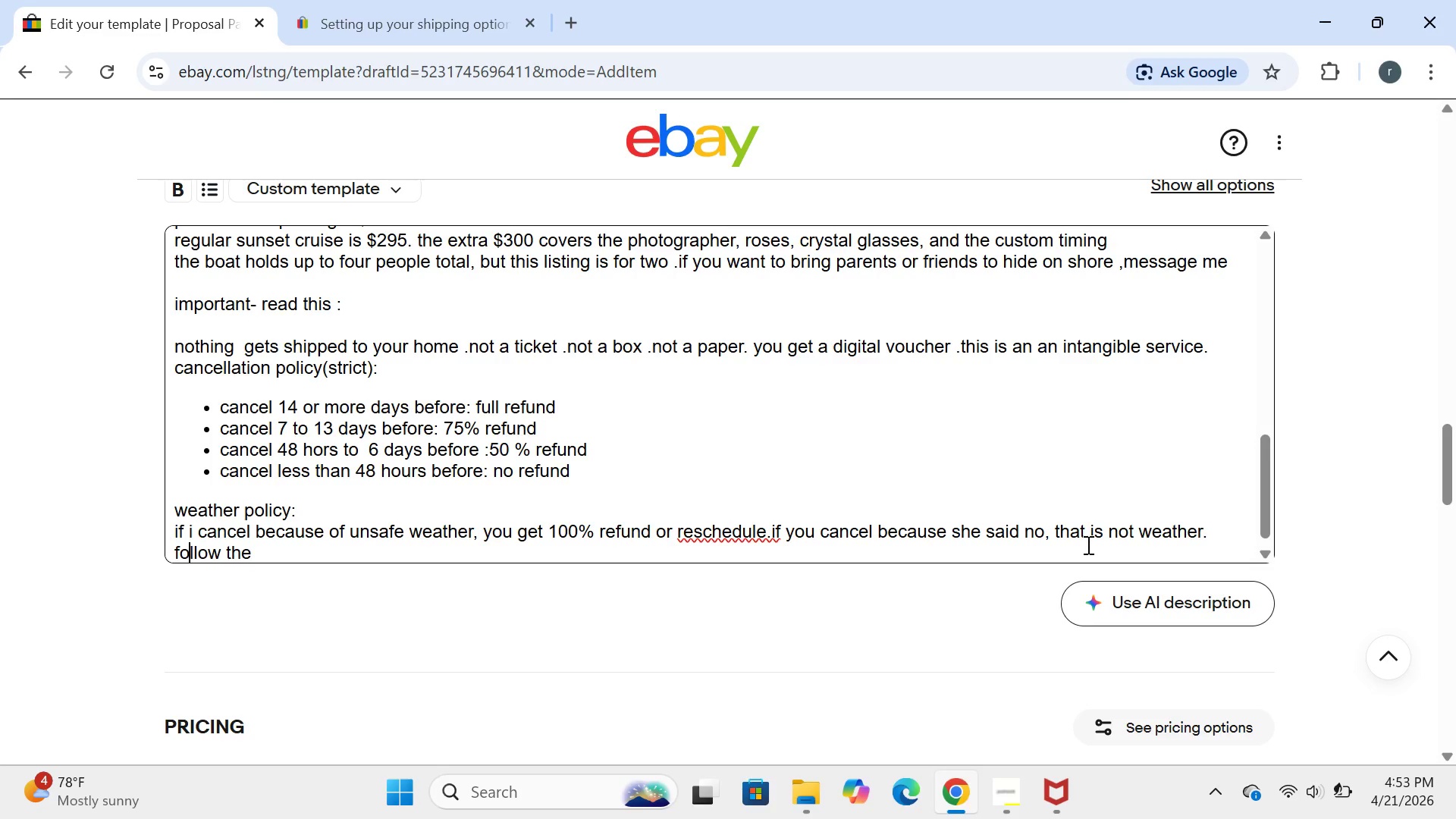 
key(ArrowRight)
 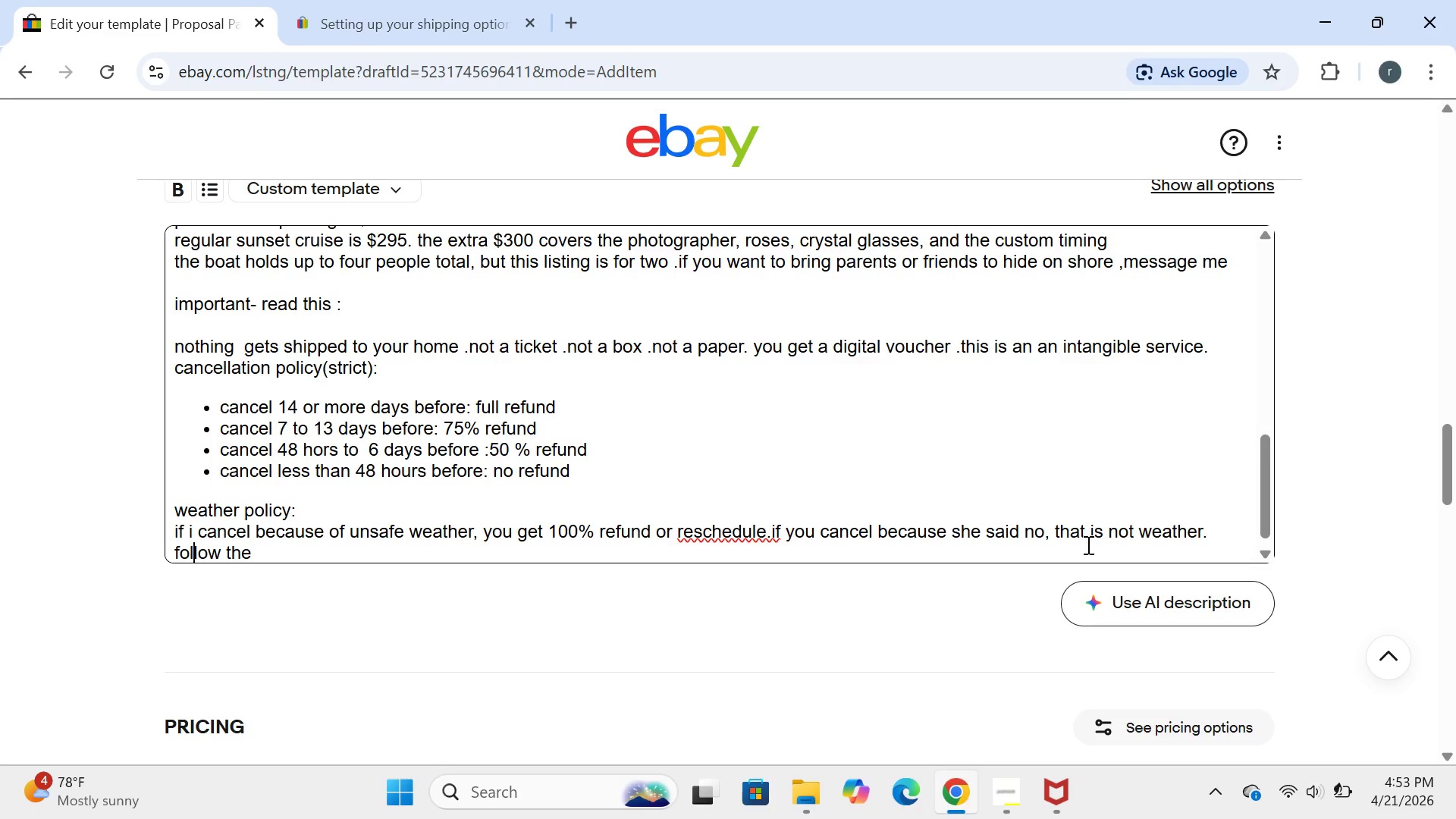 
key(ArrowRight)
 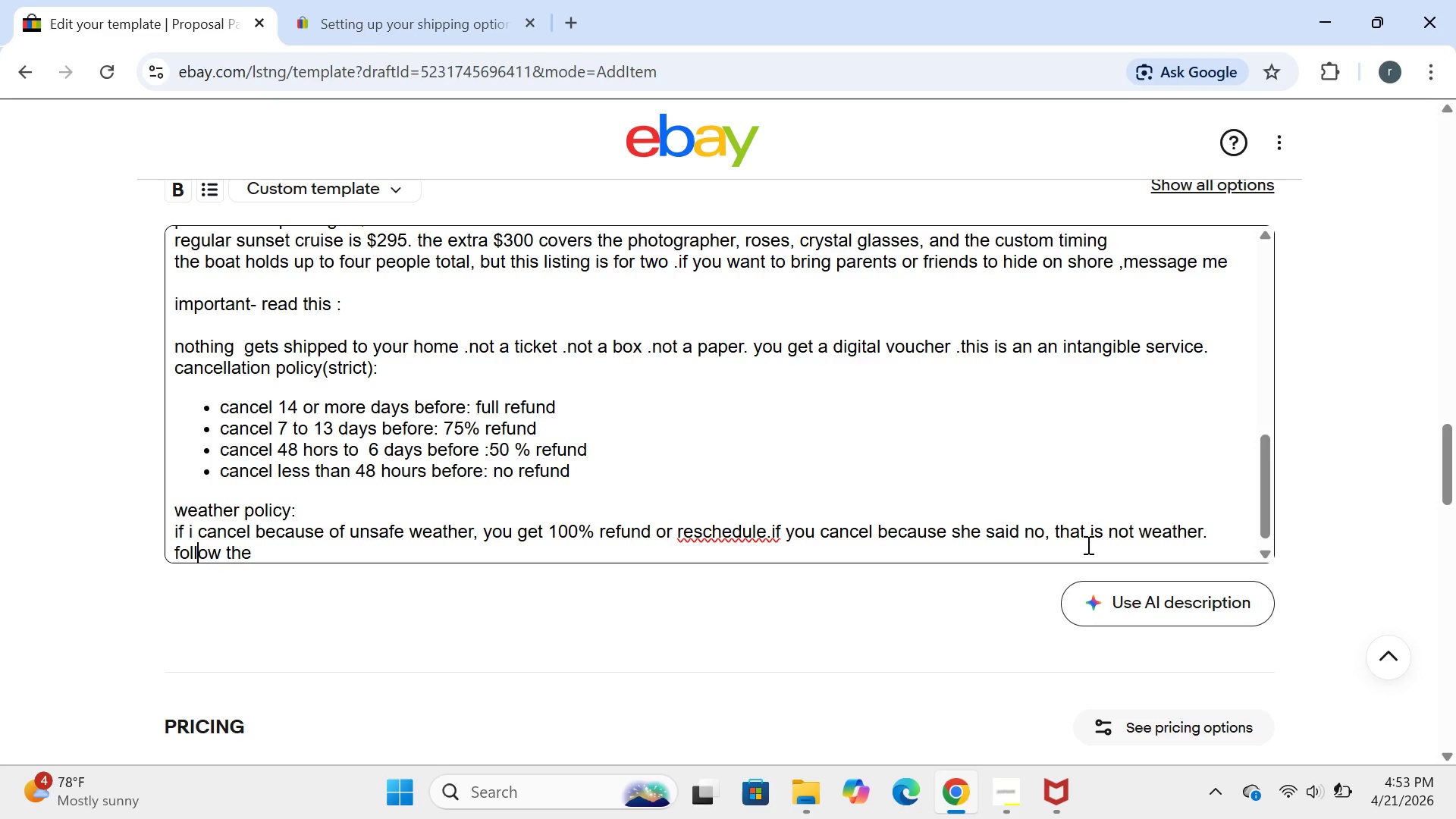 
key(ArrowRight)
 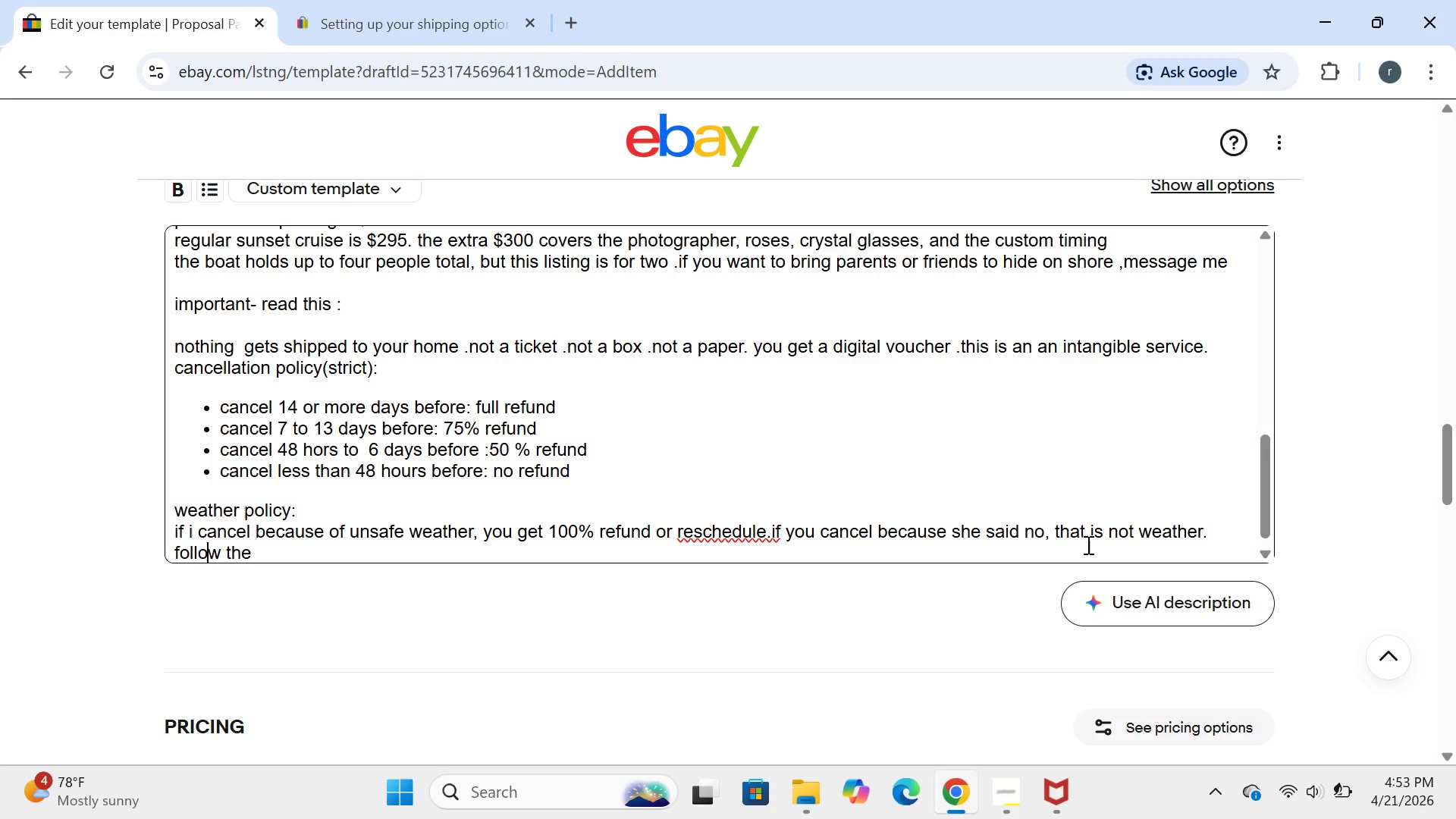 
key(ArrowRight)
 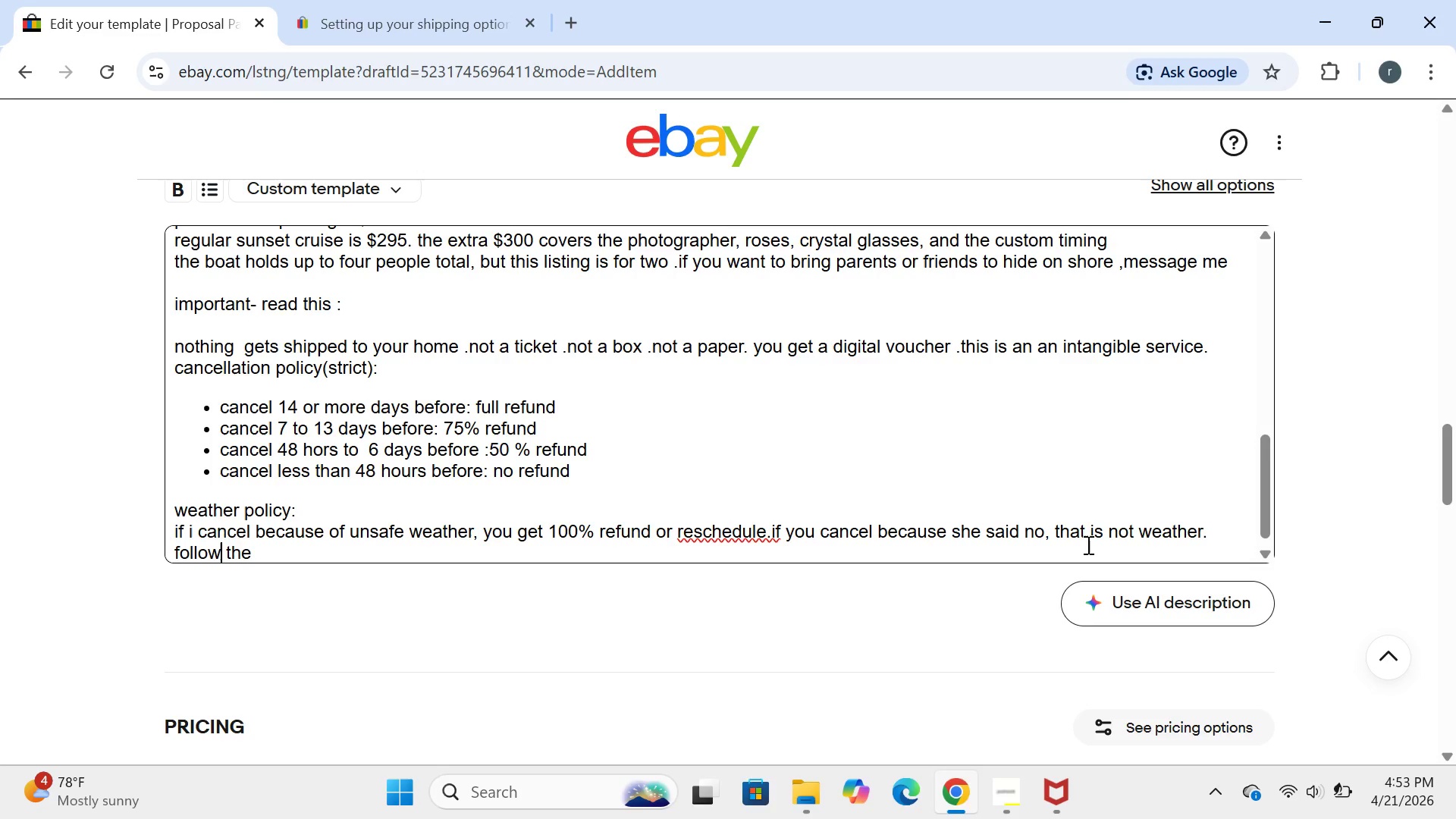 
key(ArrowRight)
 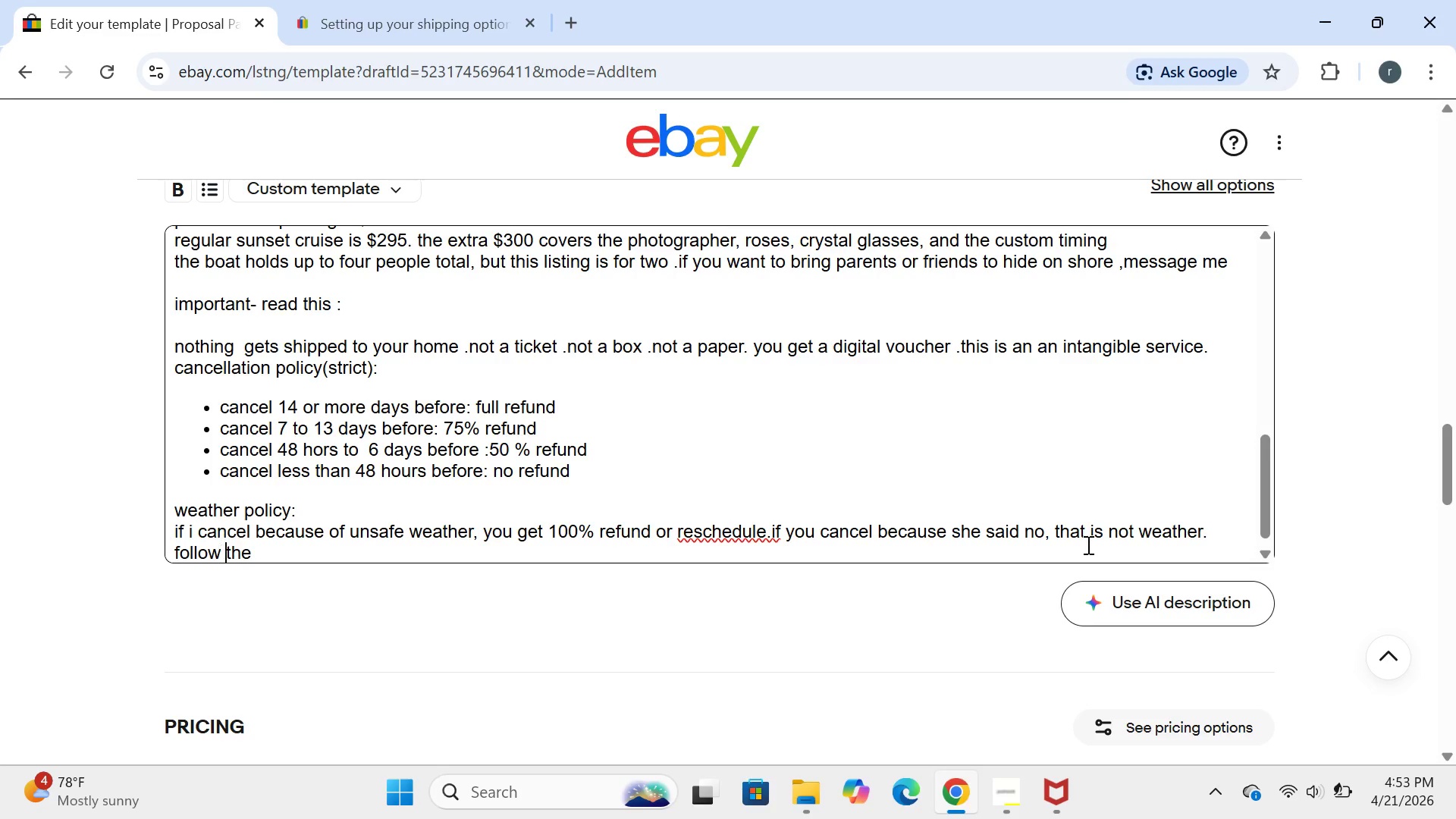 
key(ArrowRight)
 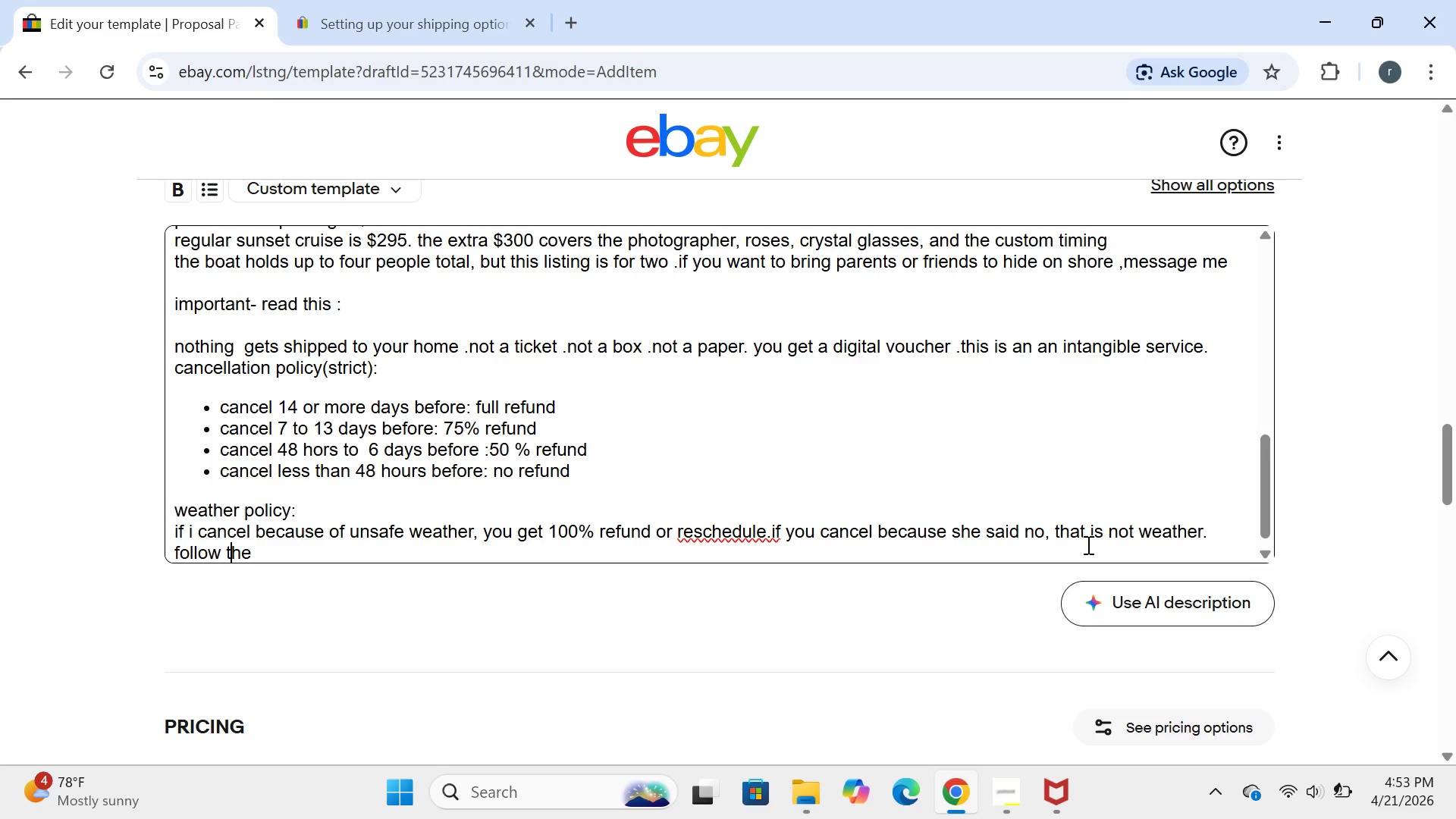 
key(ArrowRight)
 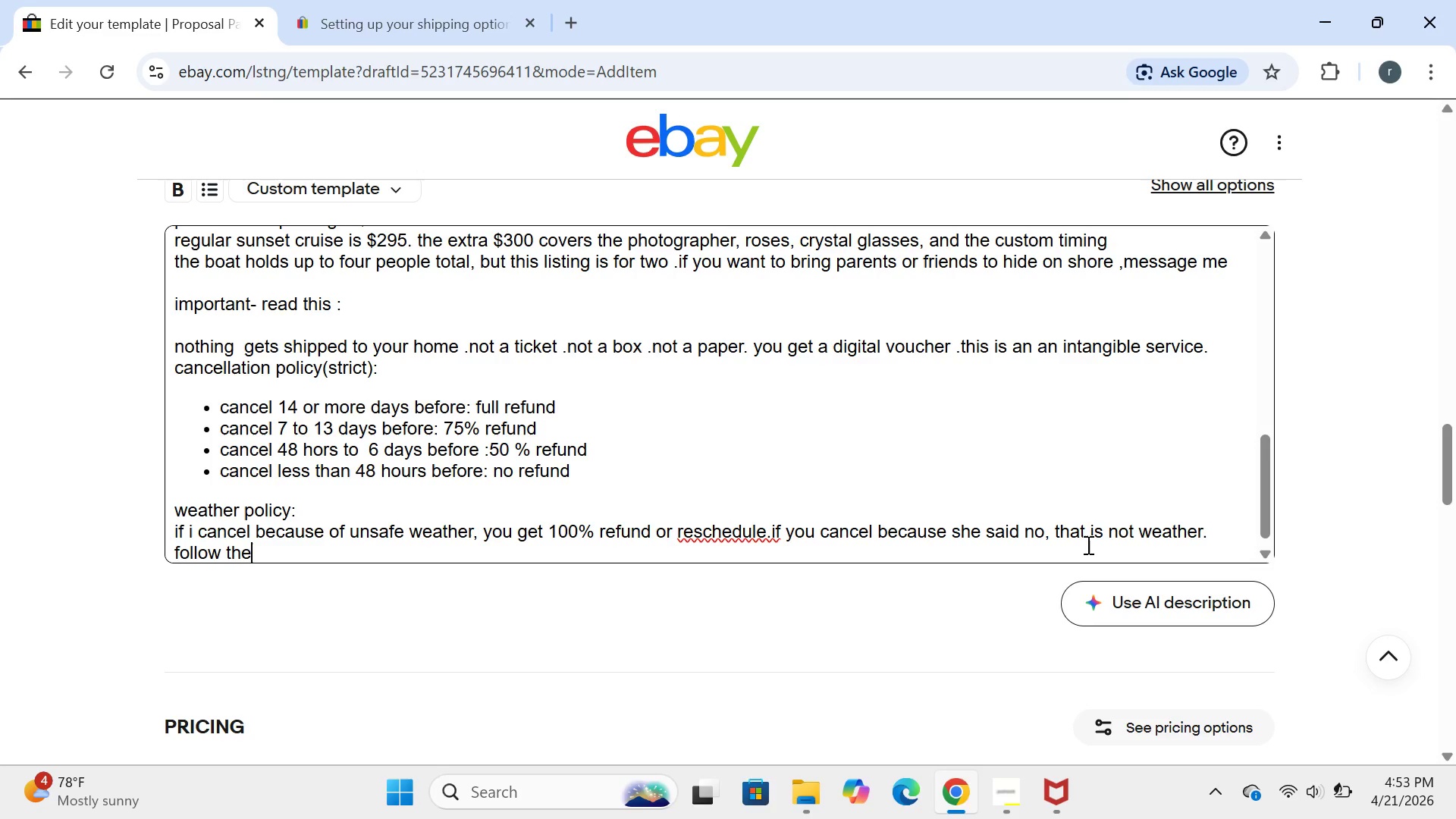 
key(ArrowRight)
 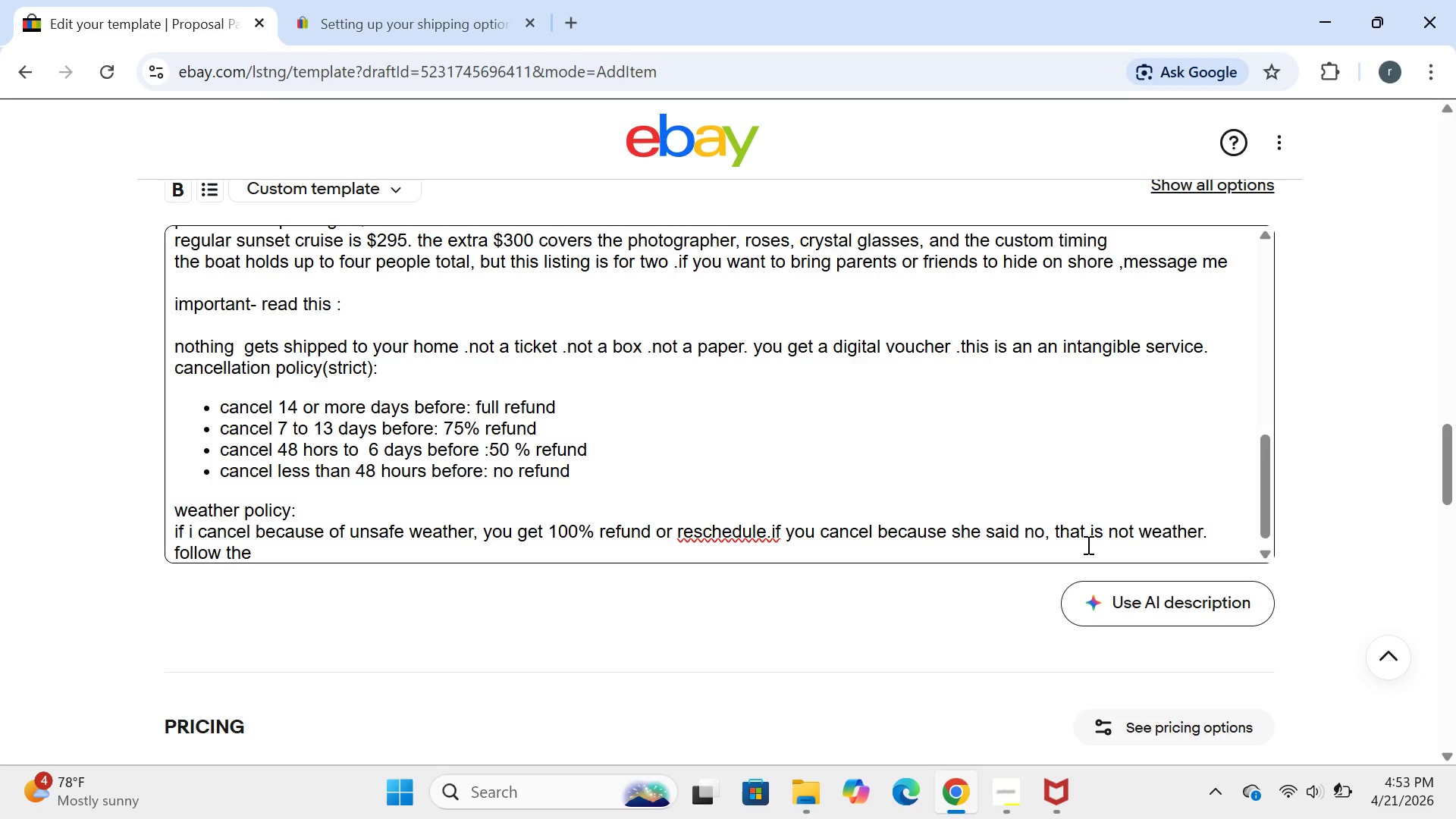 
type( cance)
 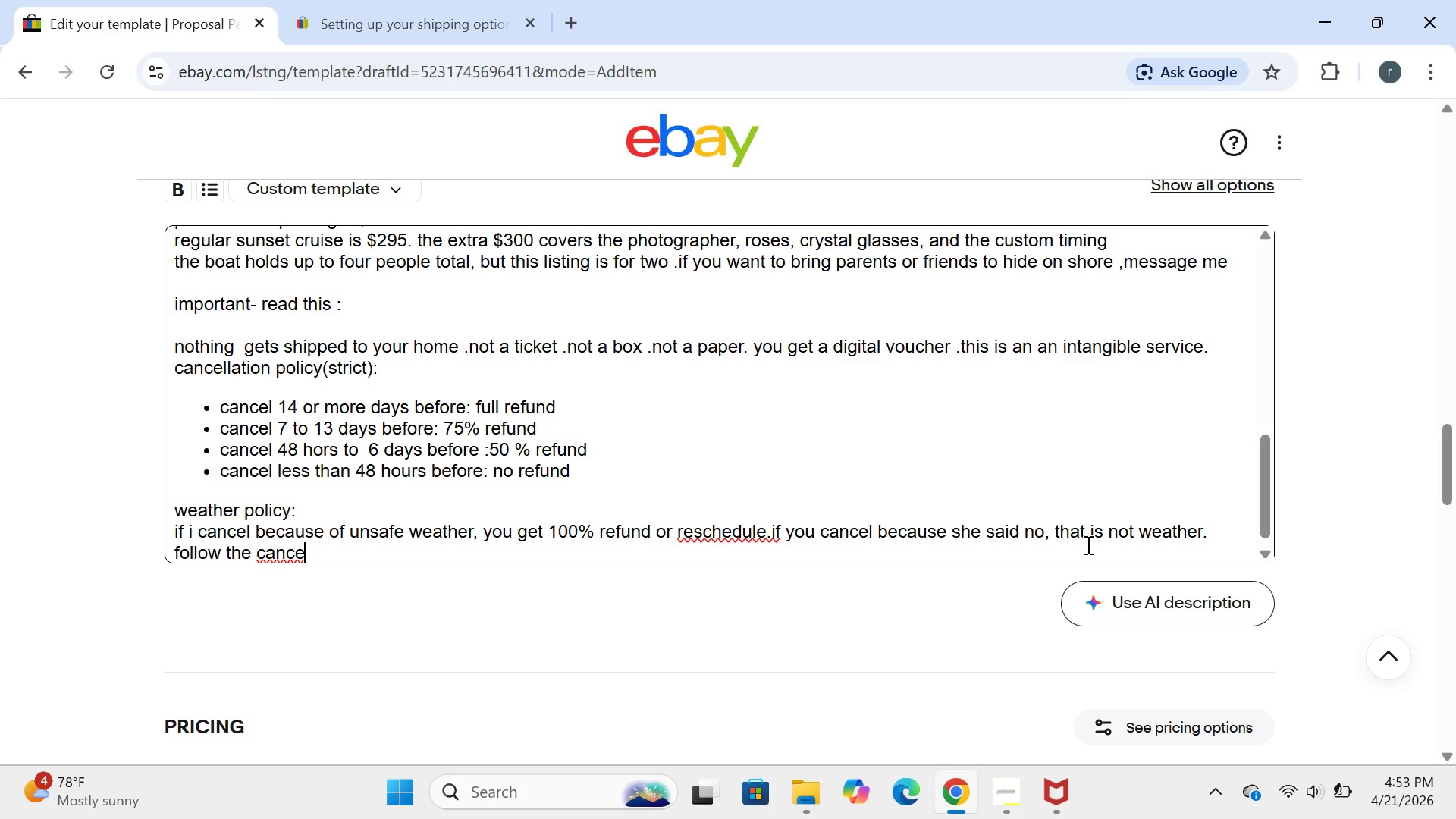 
type(llation policy above.)
 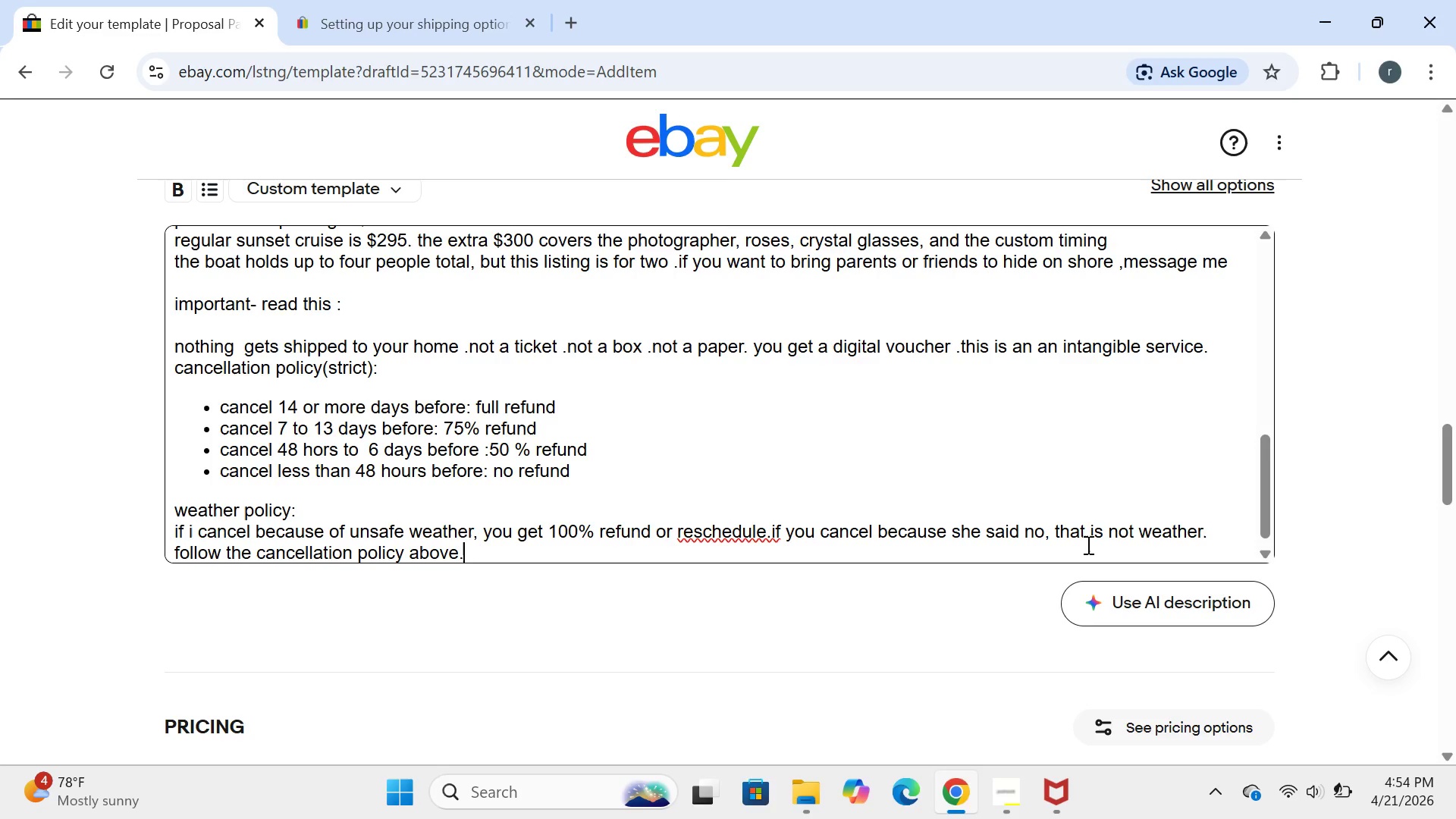 
wait(26.42)
 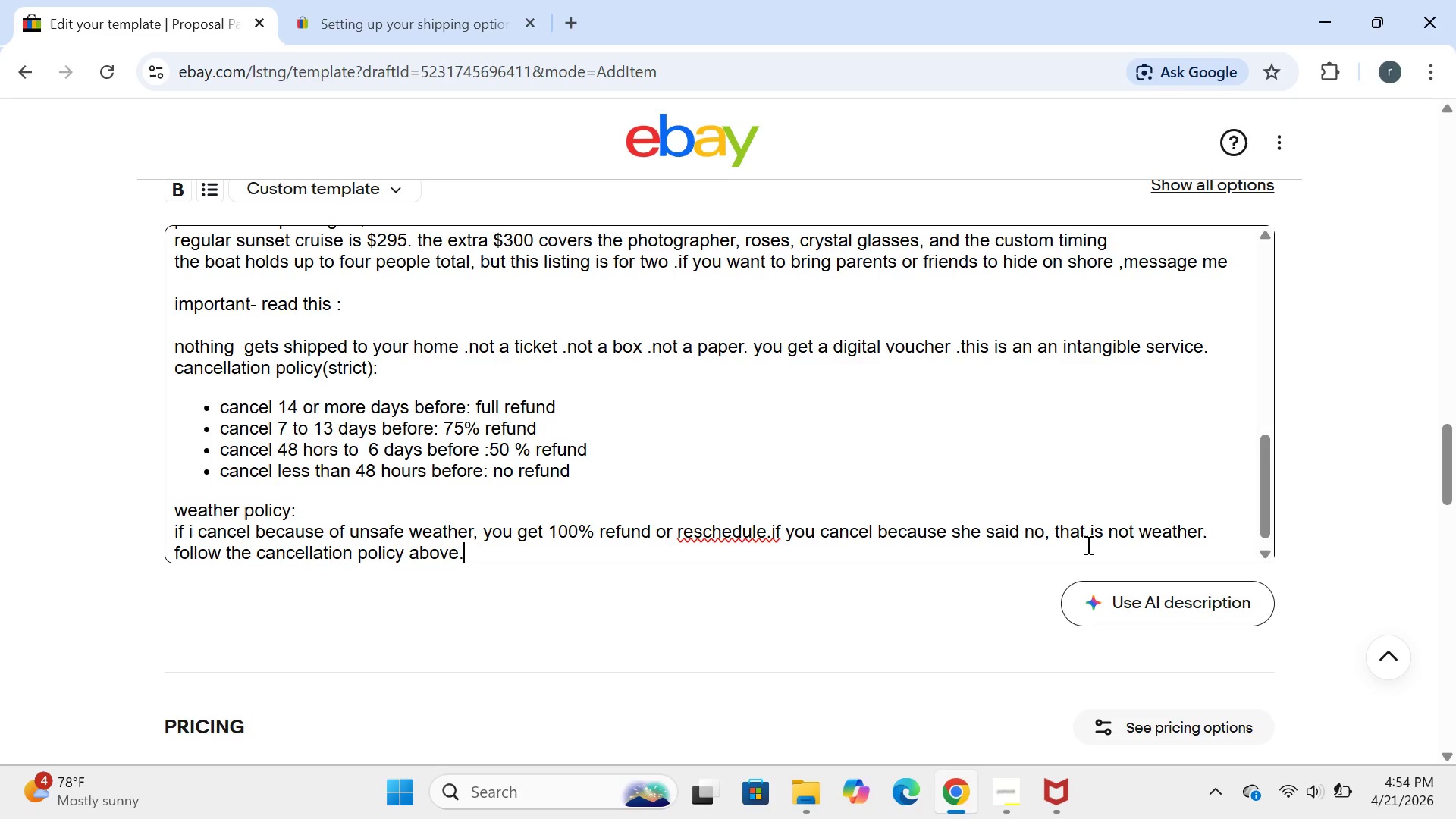 
left_click([708, 534])
 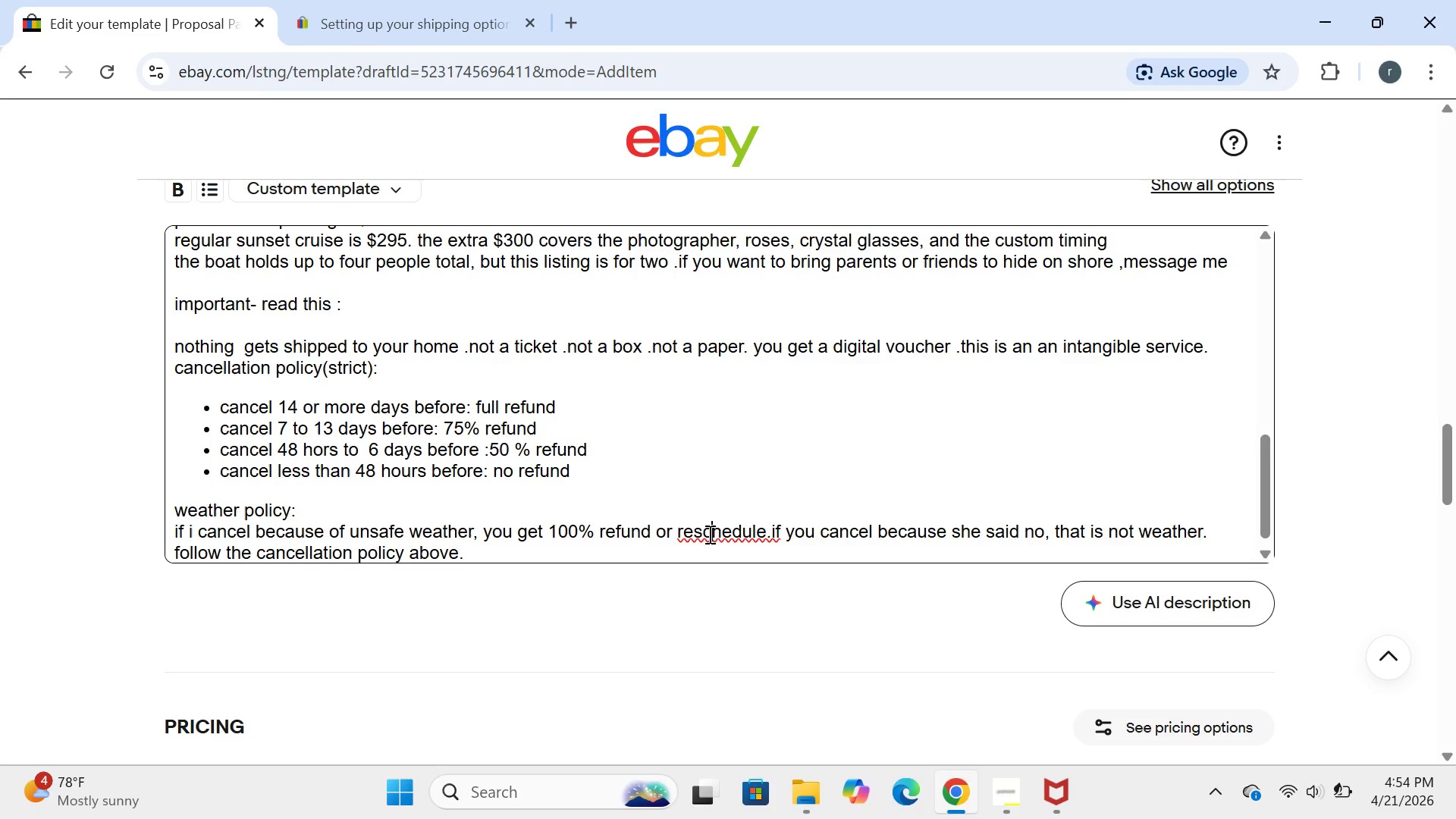 
key(Backspace)
 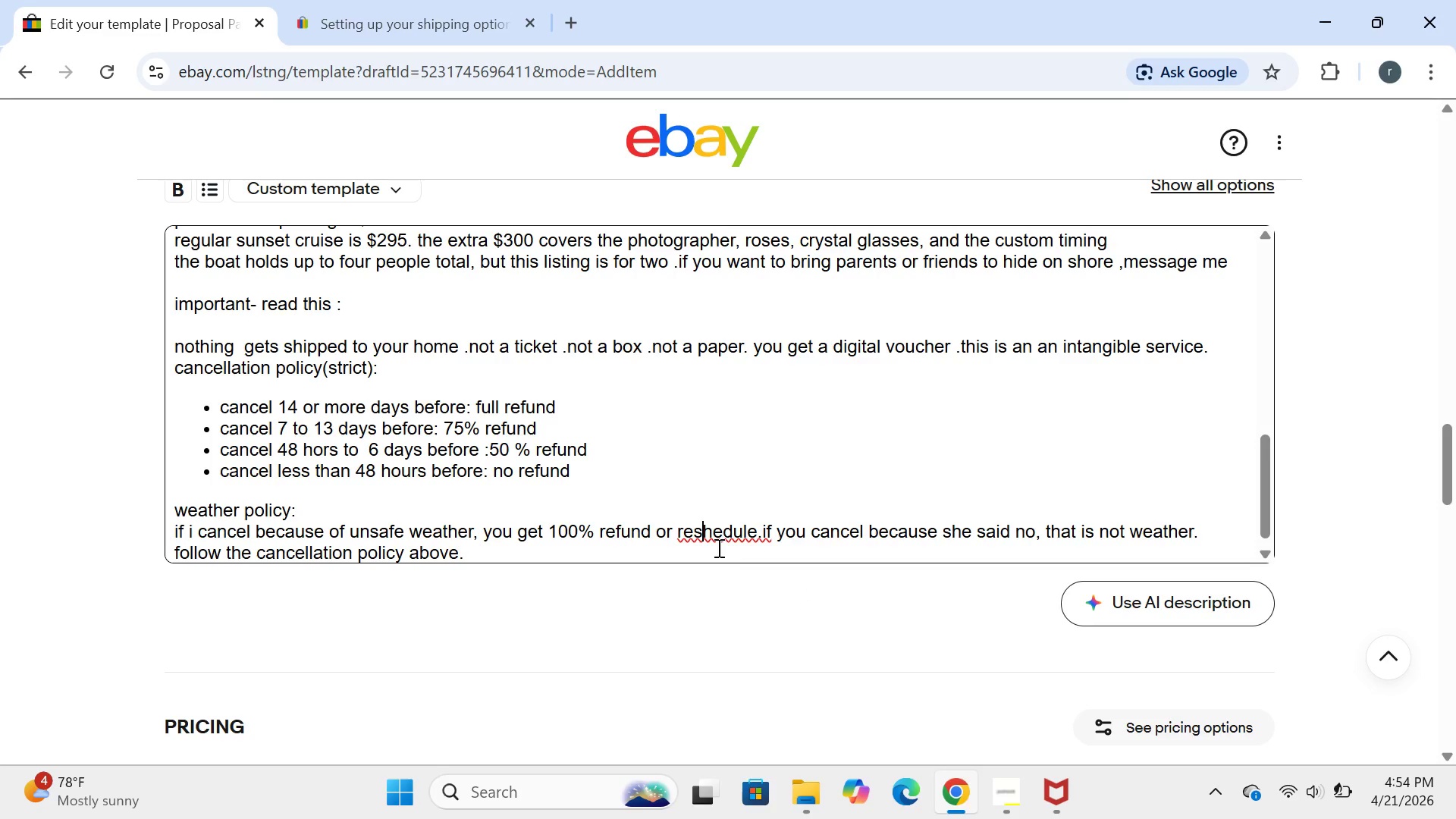 
key(C)
 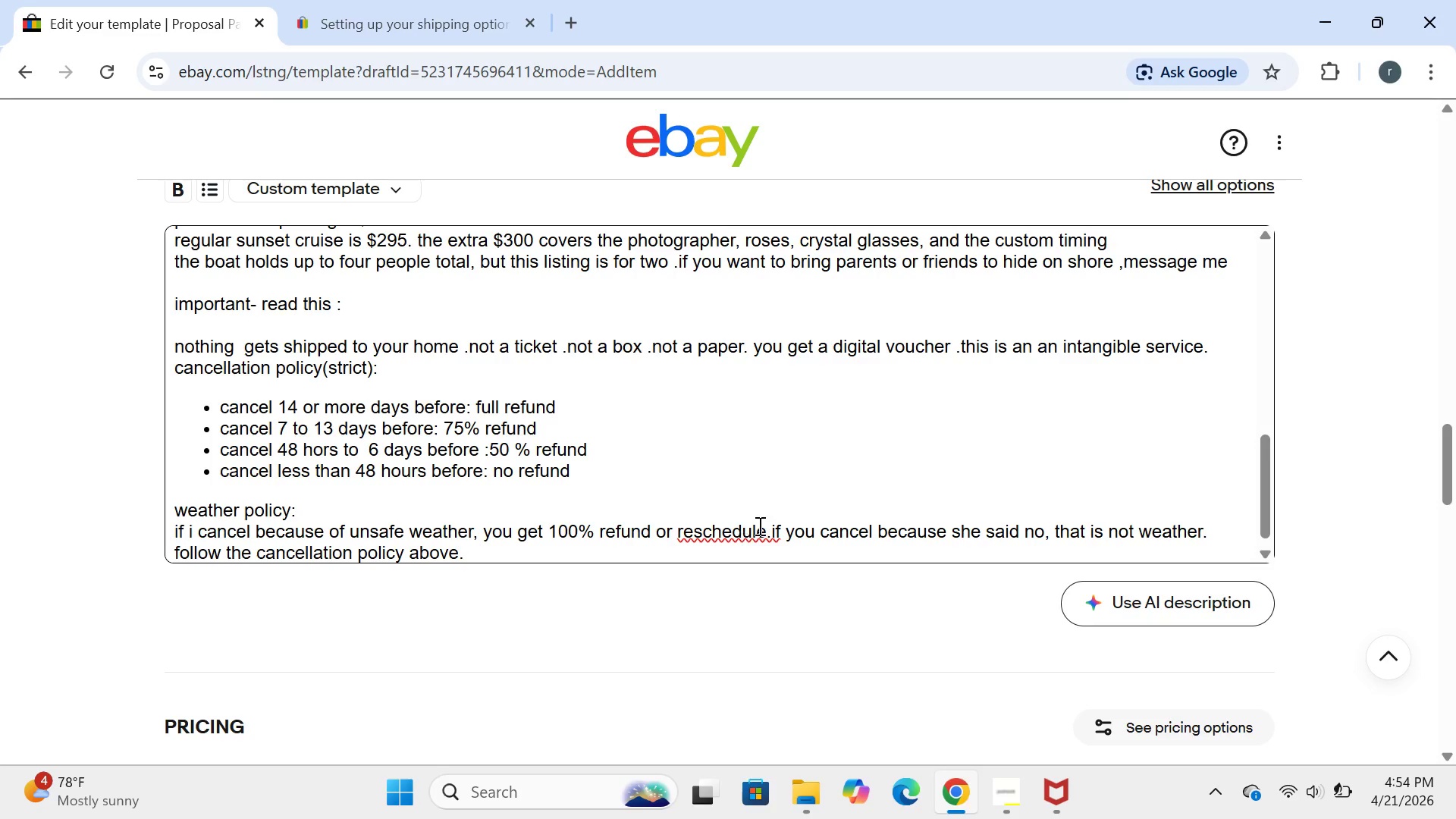 
left_click([762, 526])
 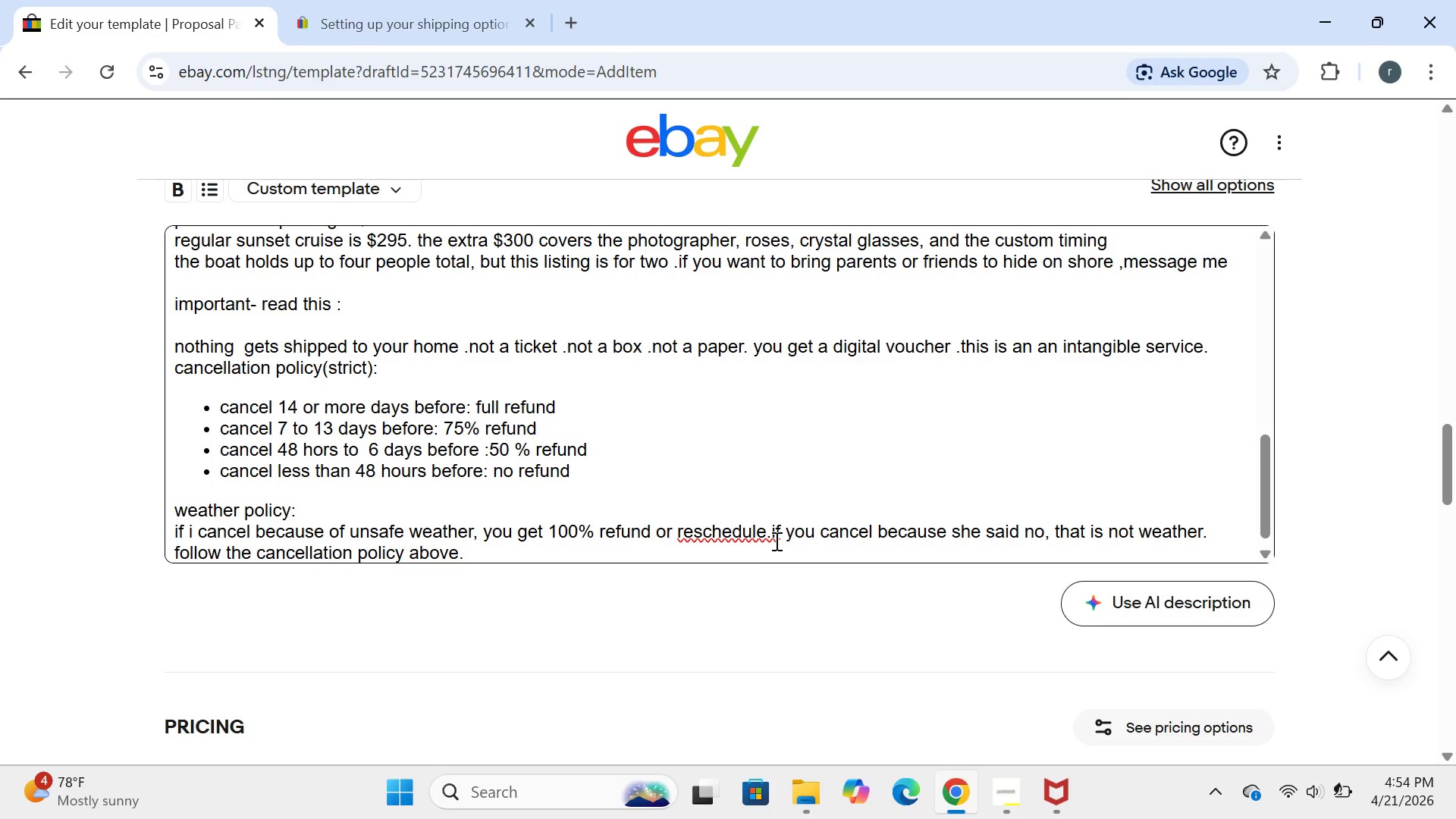 
left_click([774, 539])
 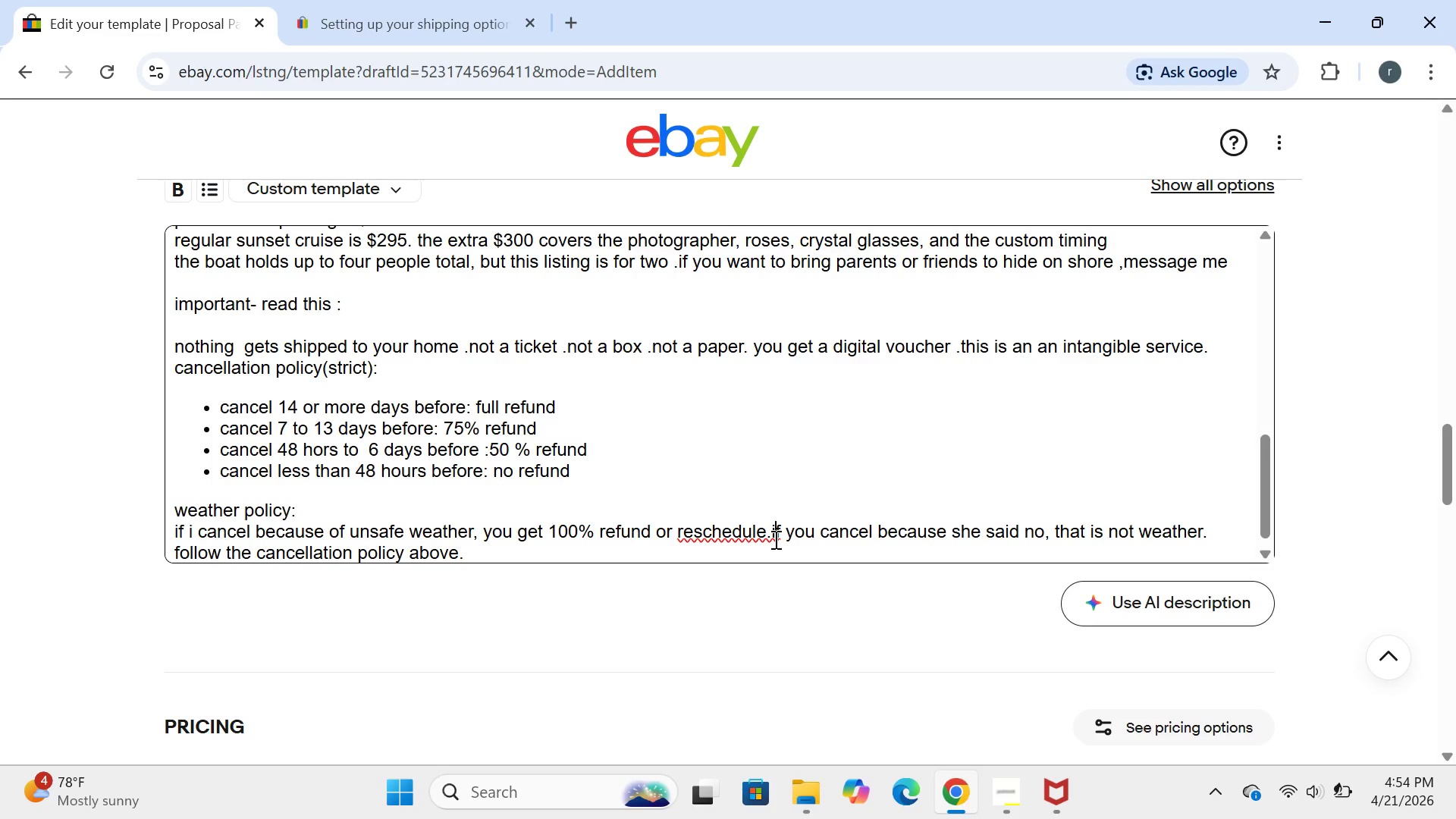 
key(ArrowLeft)
 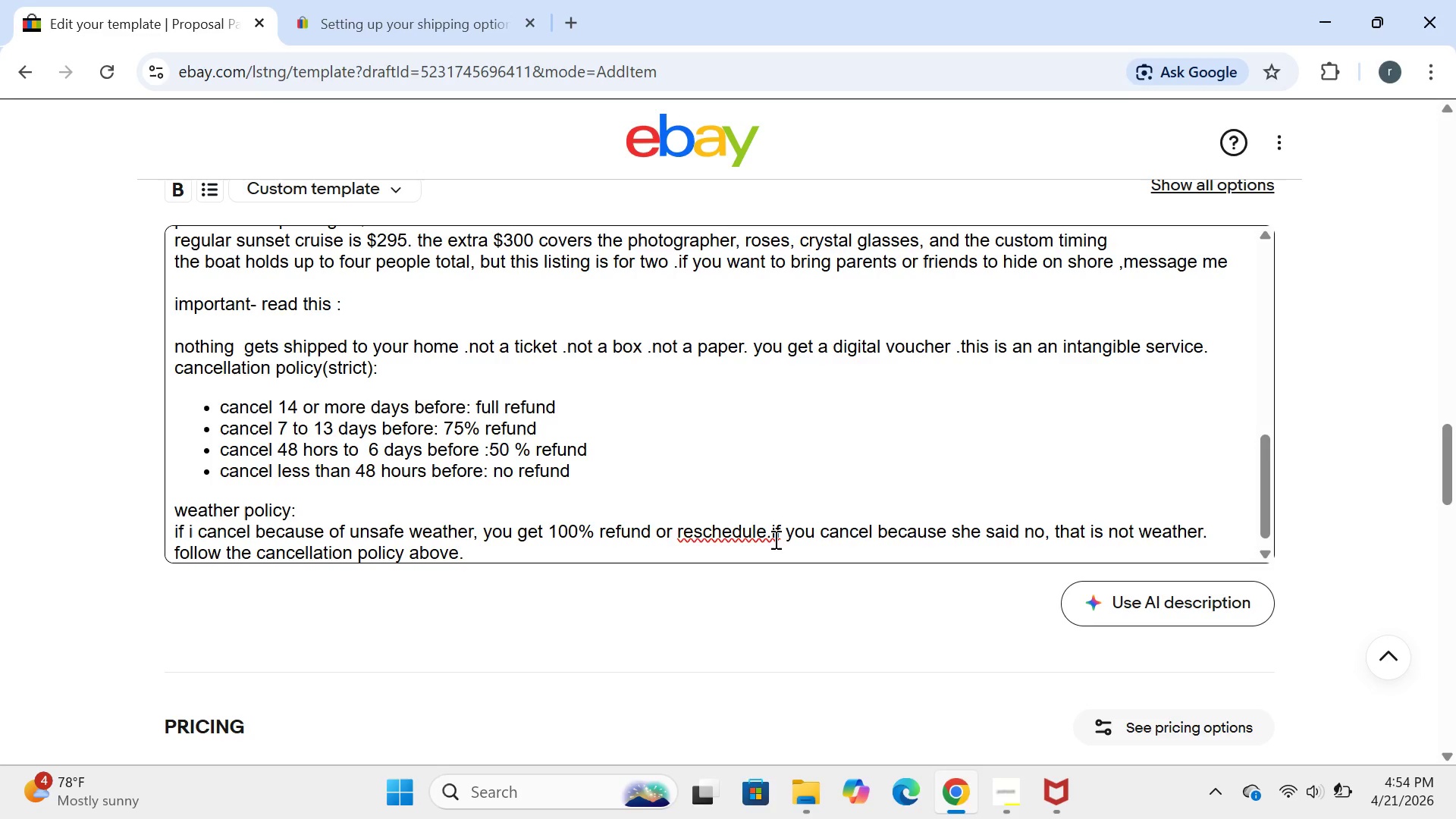 
key(Space)
 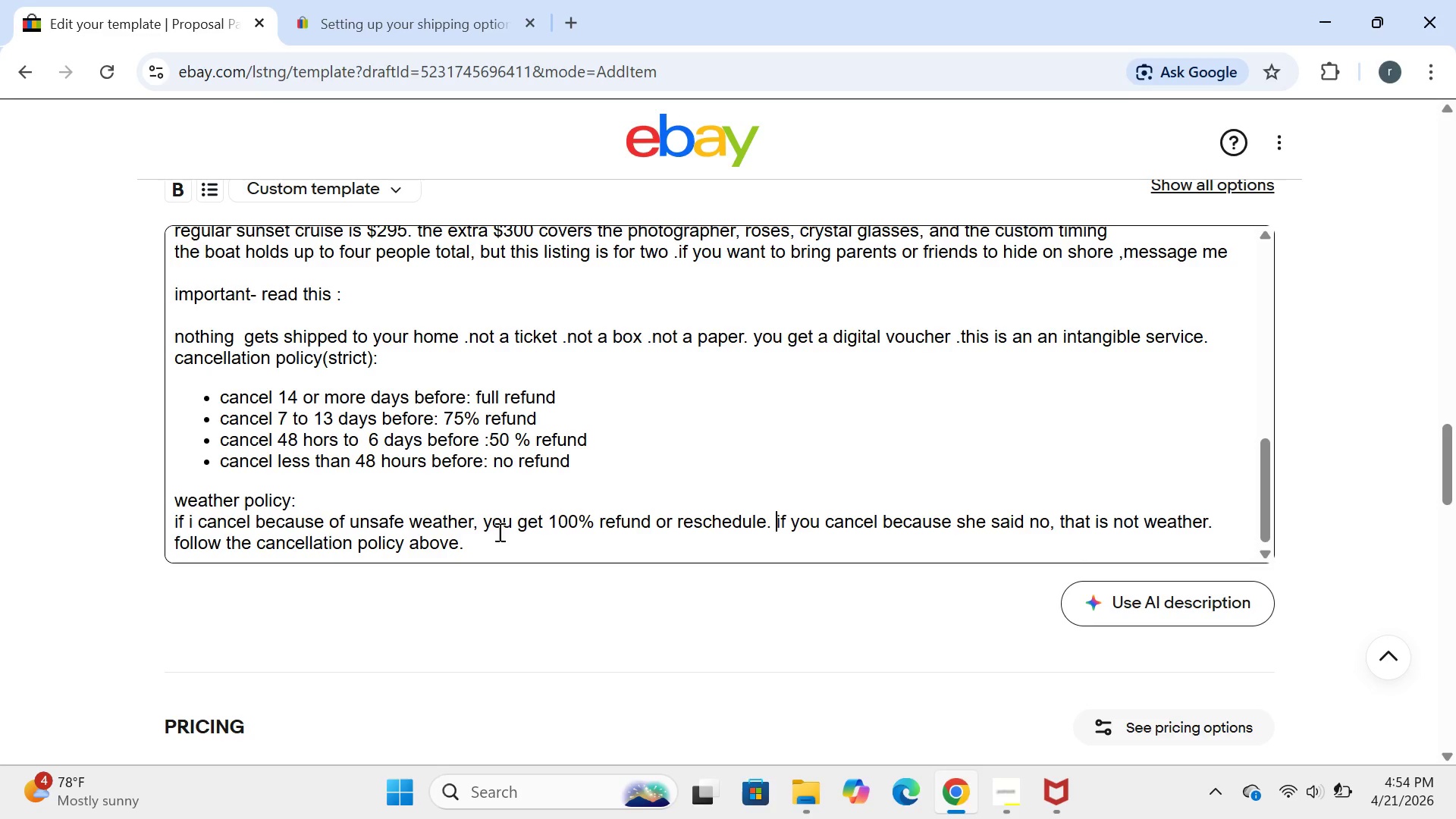 
left_click([480, 541])
 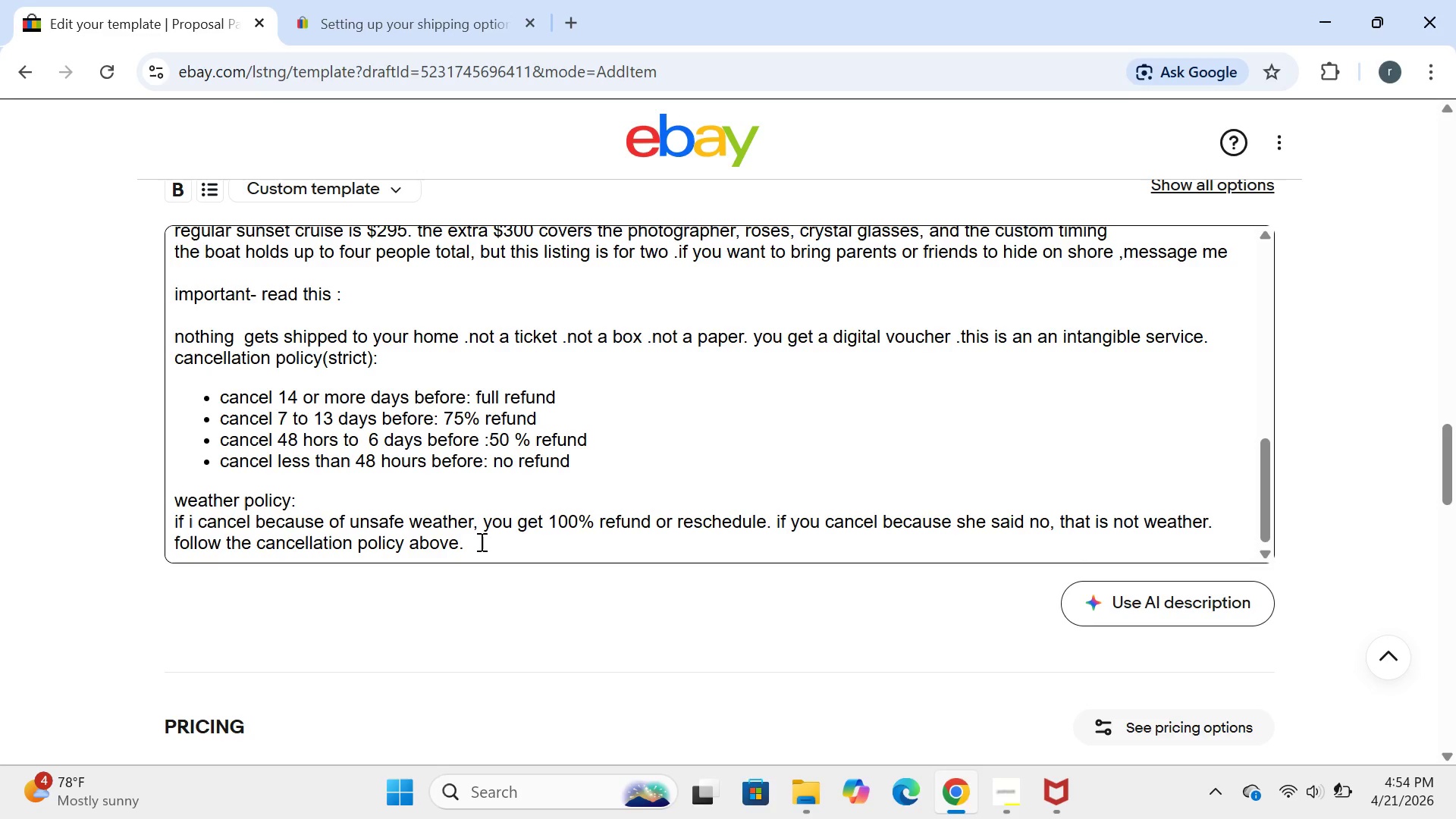 
left_click([480, 541])
 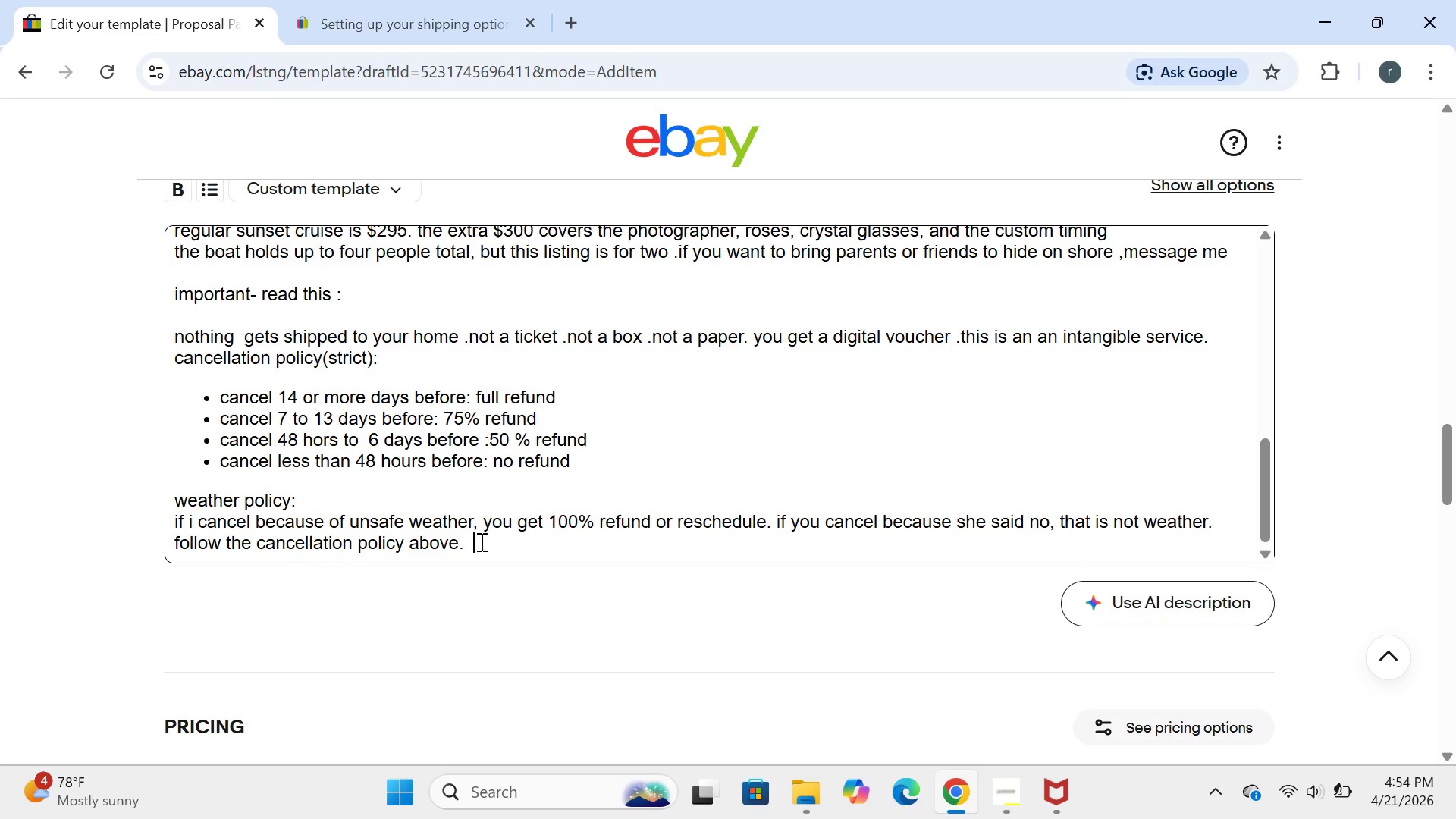 
key(Enter)
 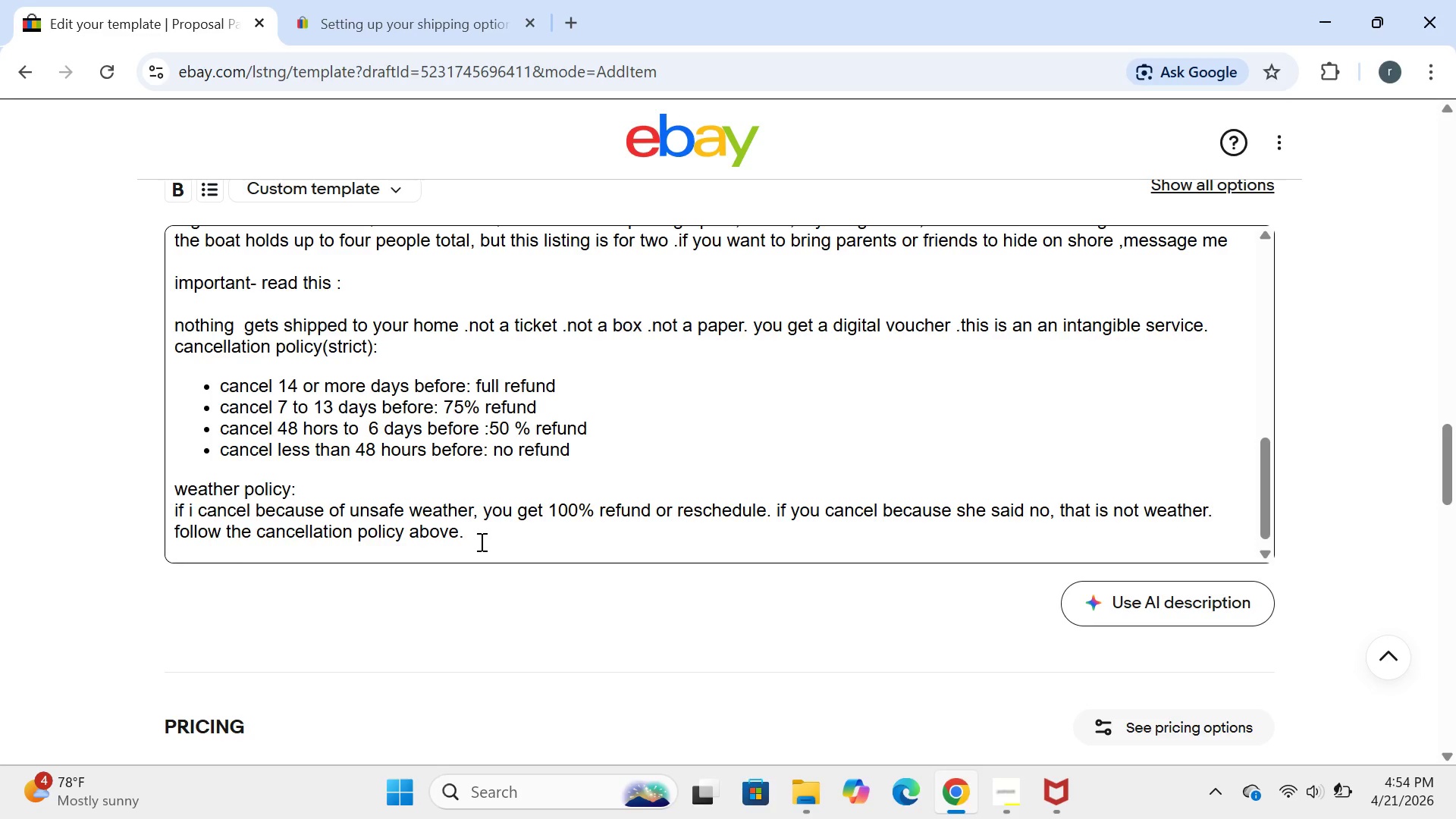 
type(i semd exact pier location with youe)
key(Backspace)
type(r vocher)
 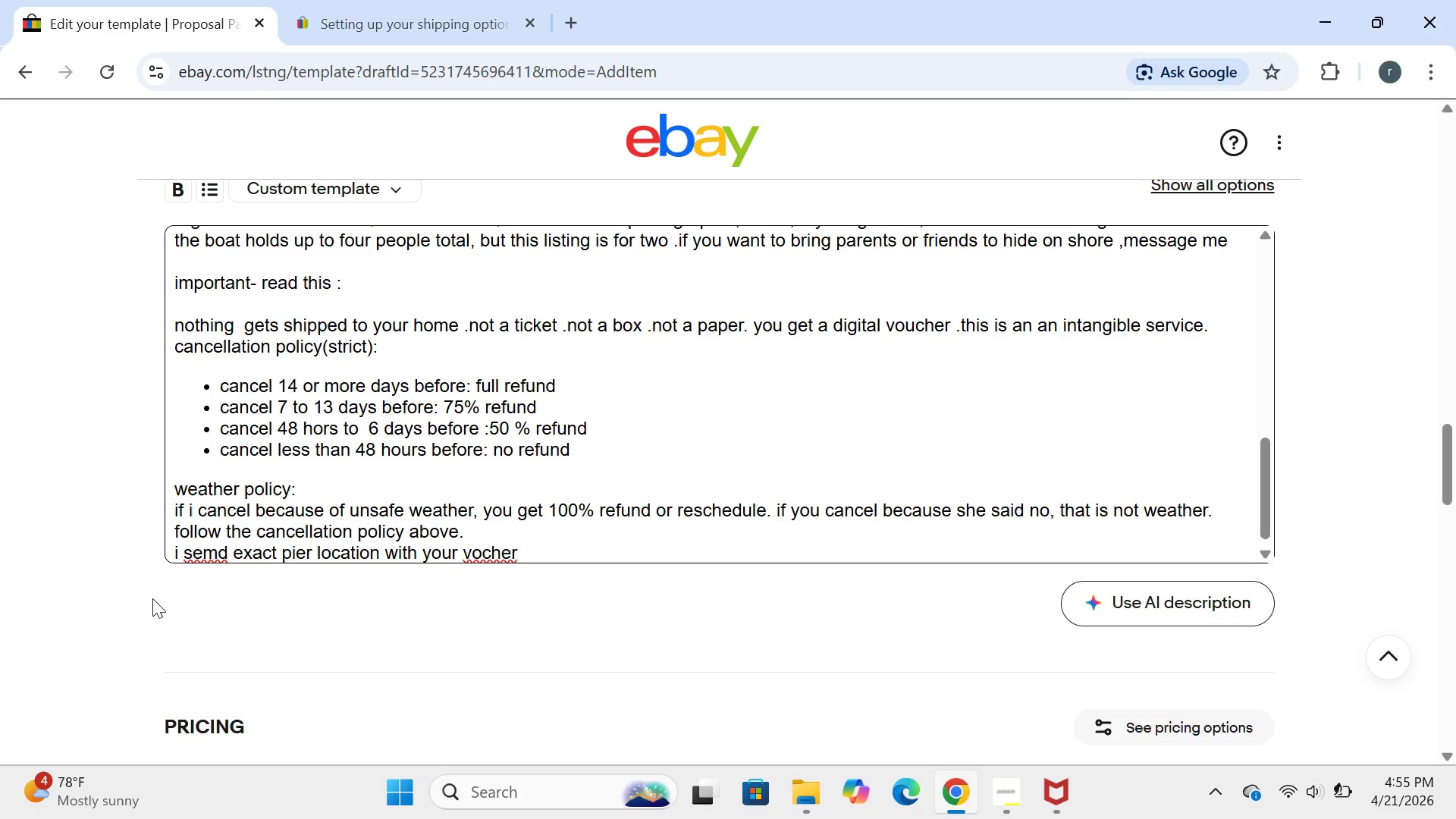 
wait(5.19)
 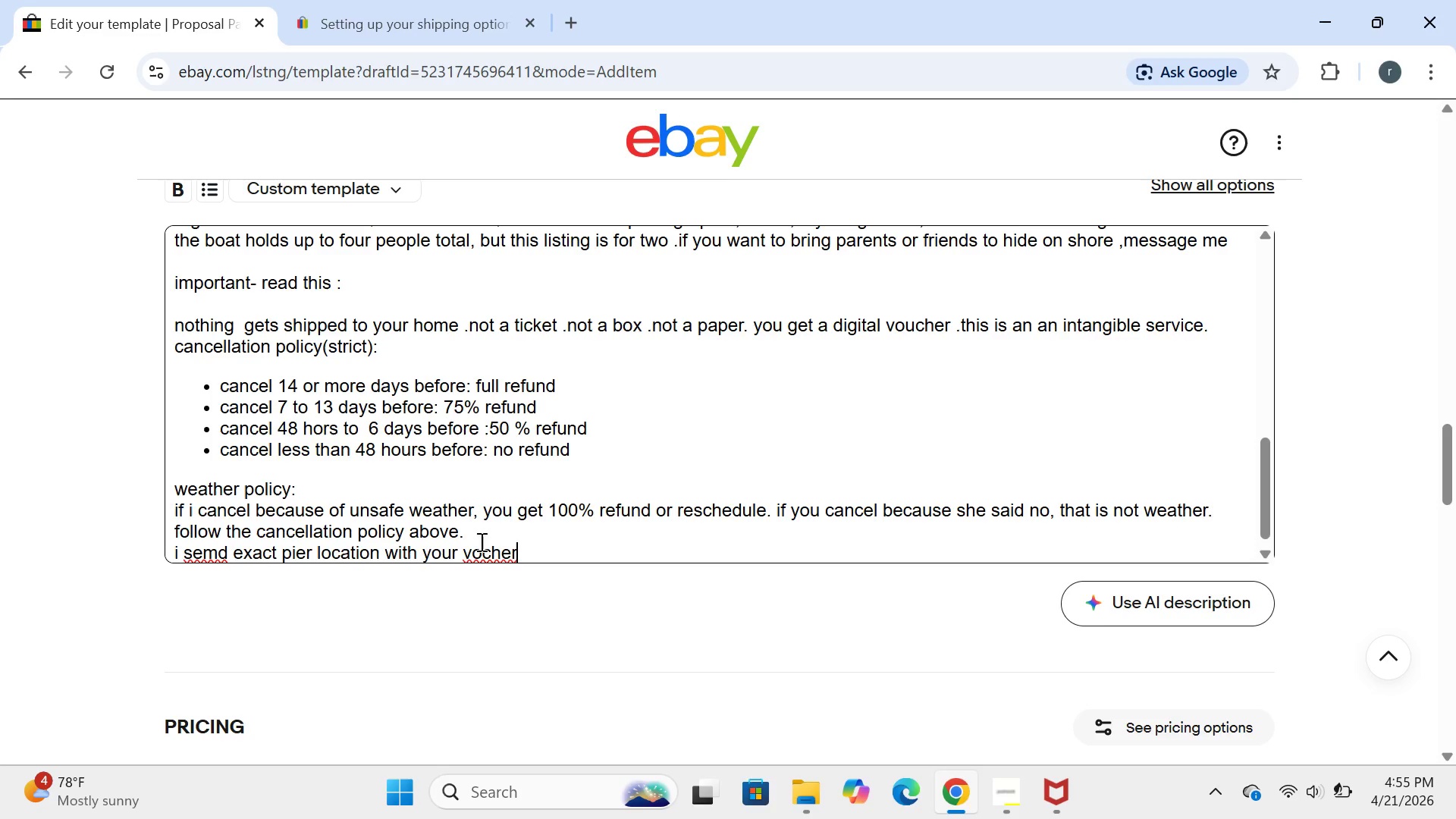 
left_click([218, 550])
 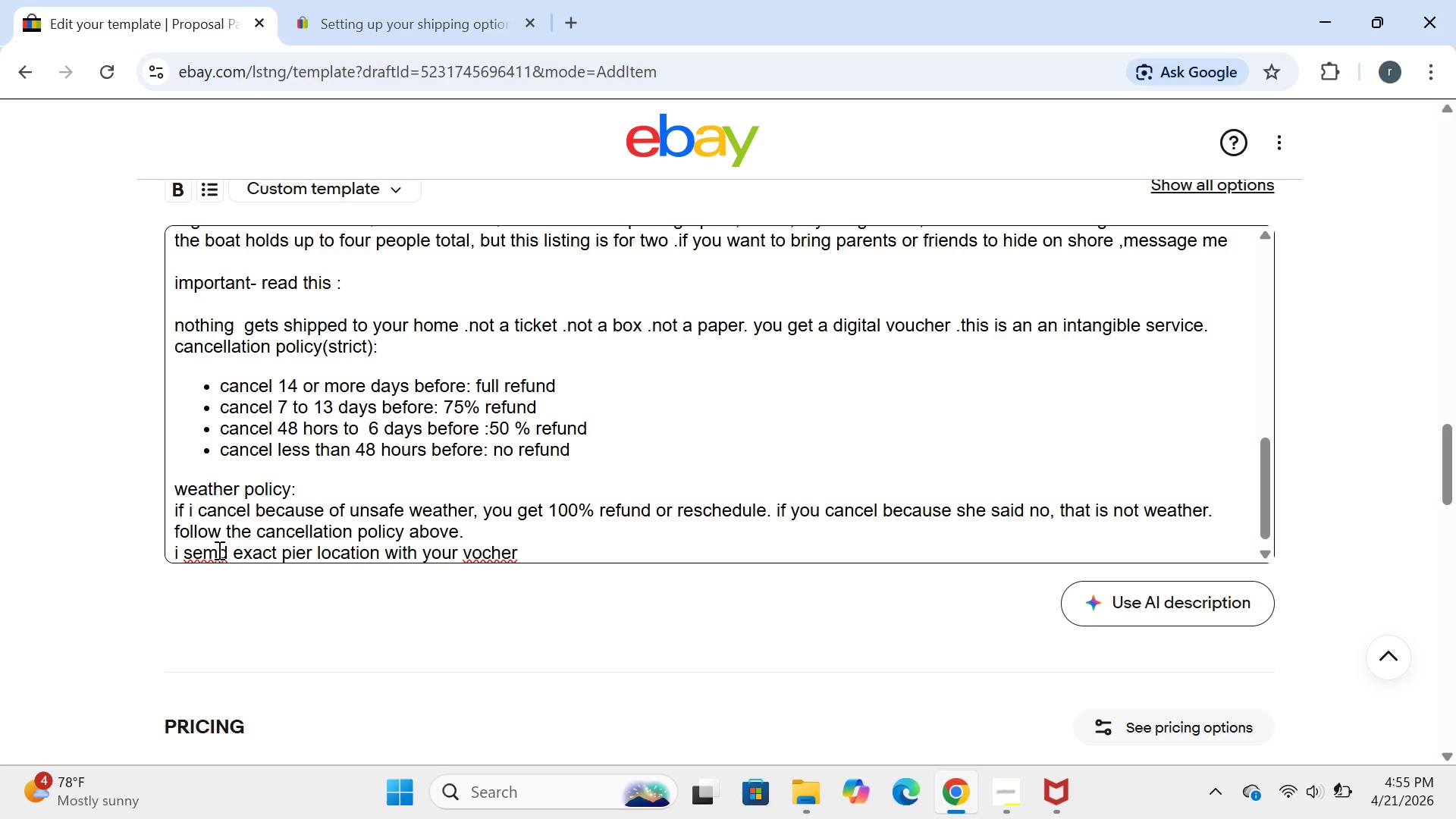 
key(Backspace)
 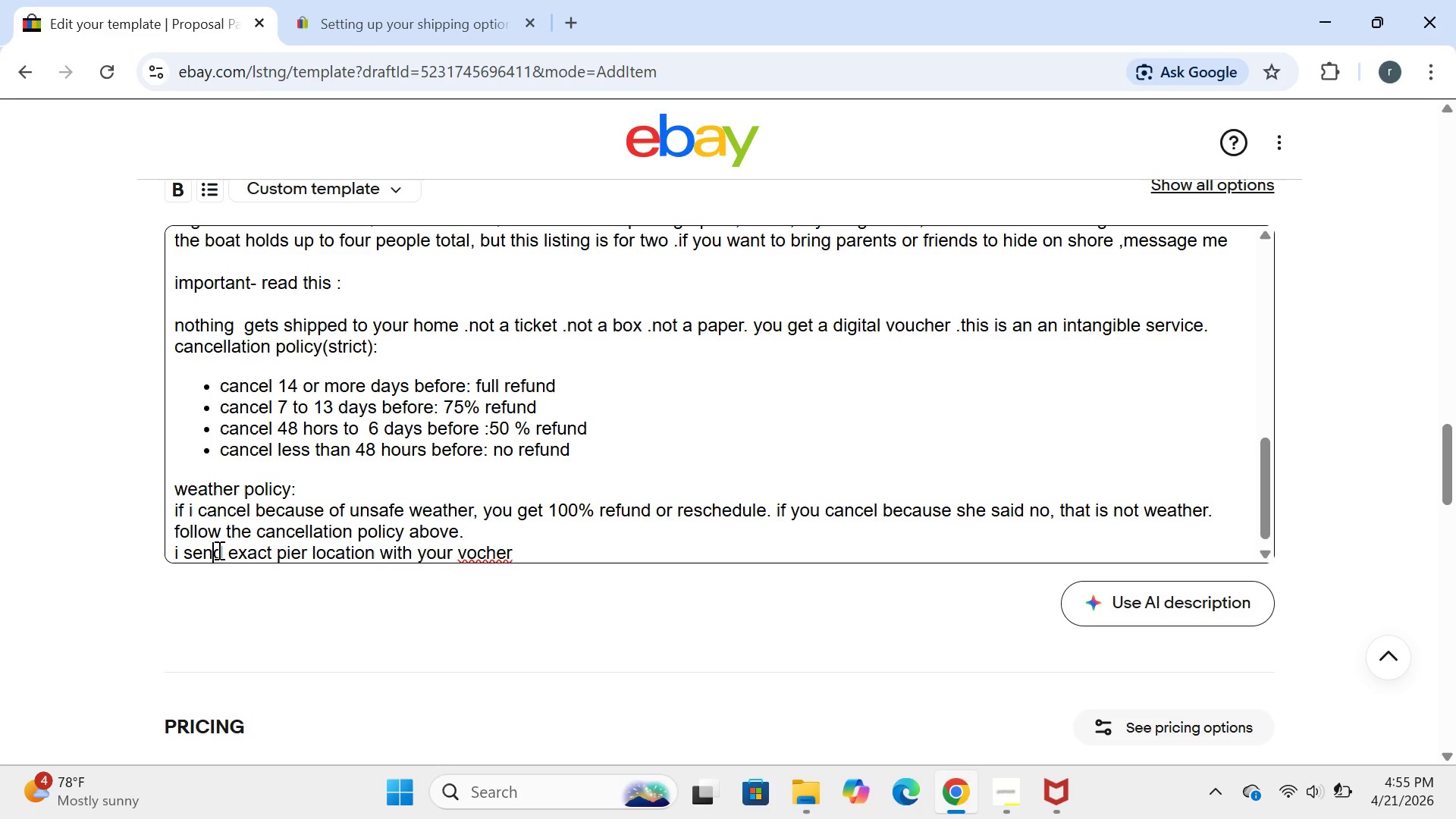 
key(N)
 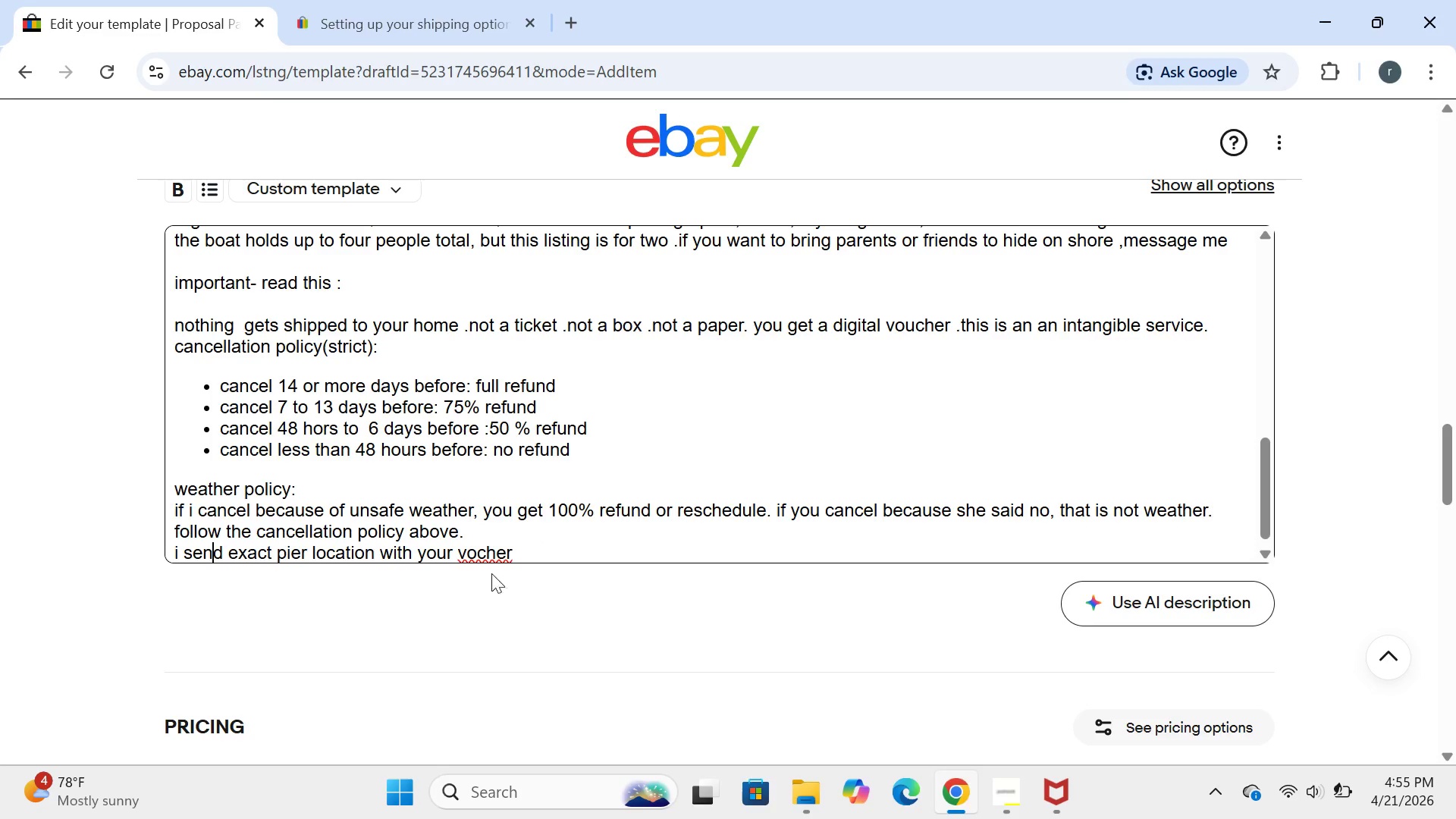 
left_click([480, 557])
 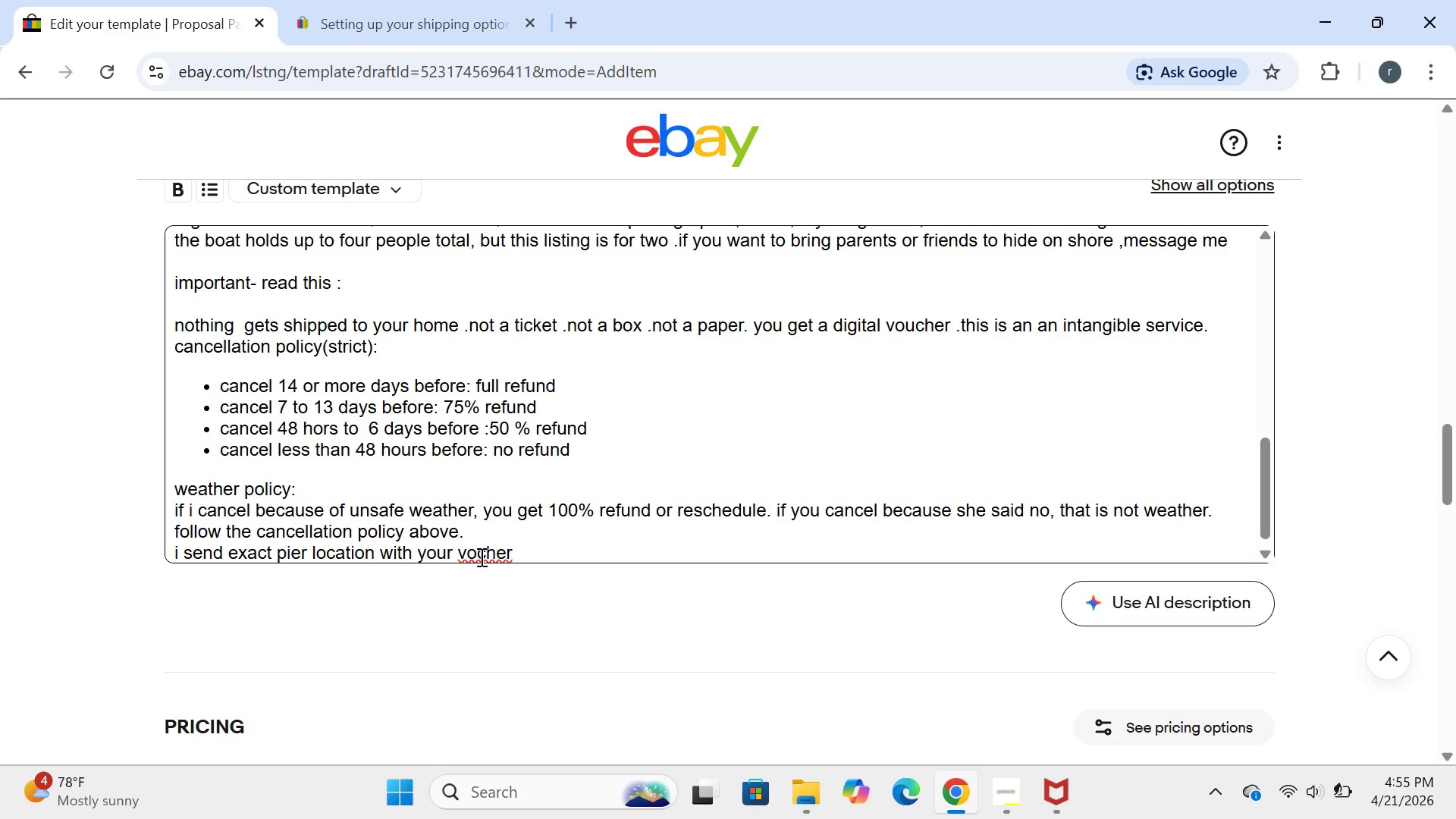 
key(U)
 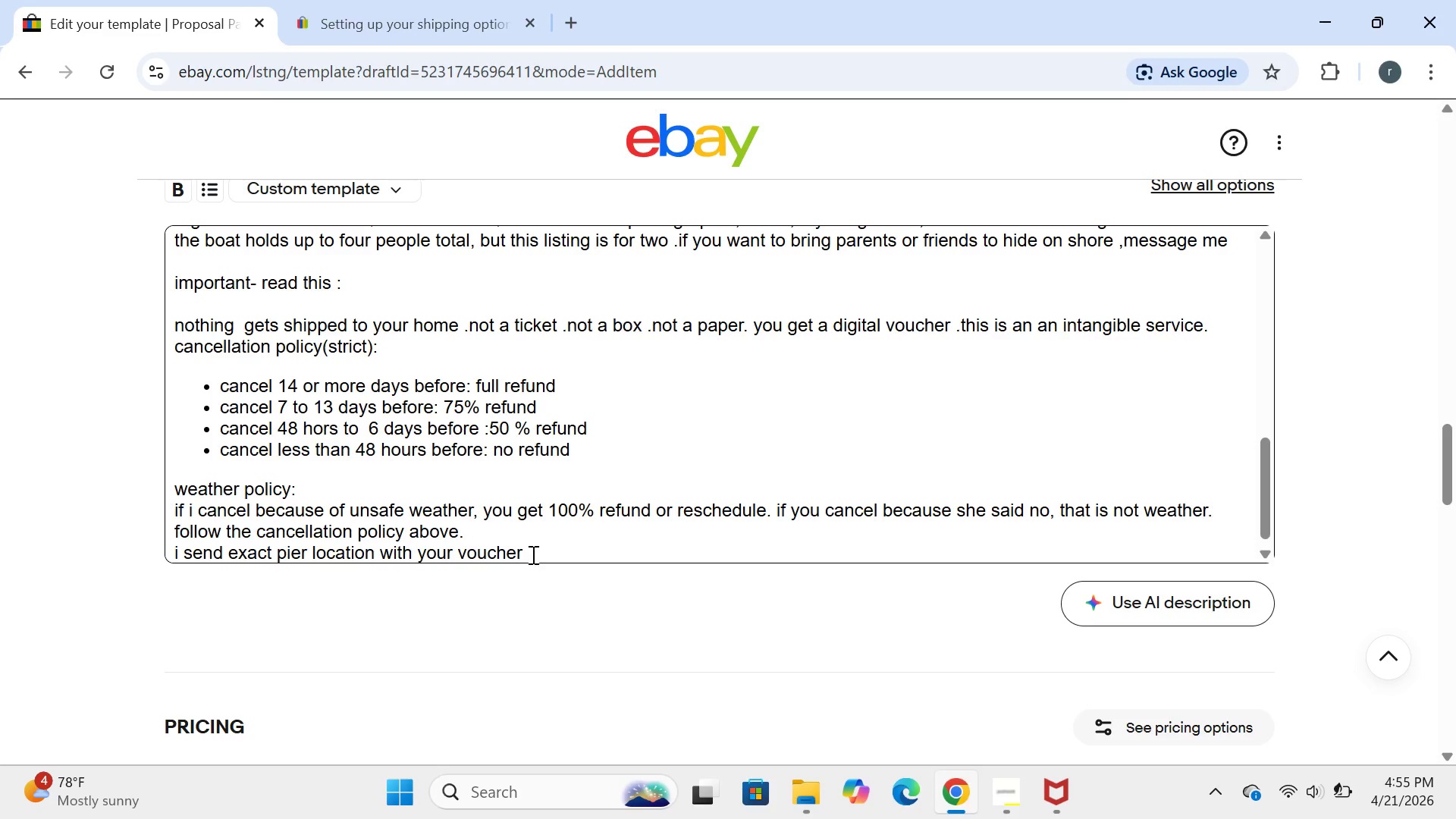 
left_click([532, 554])
 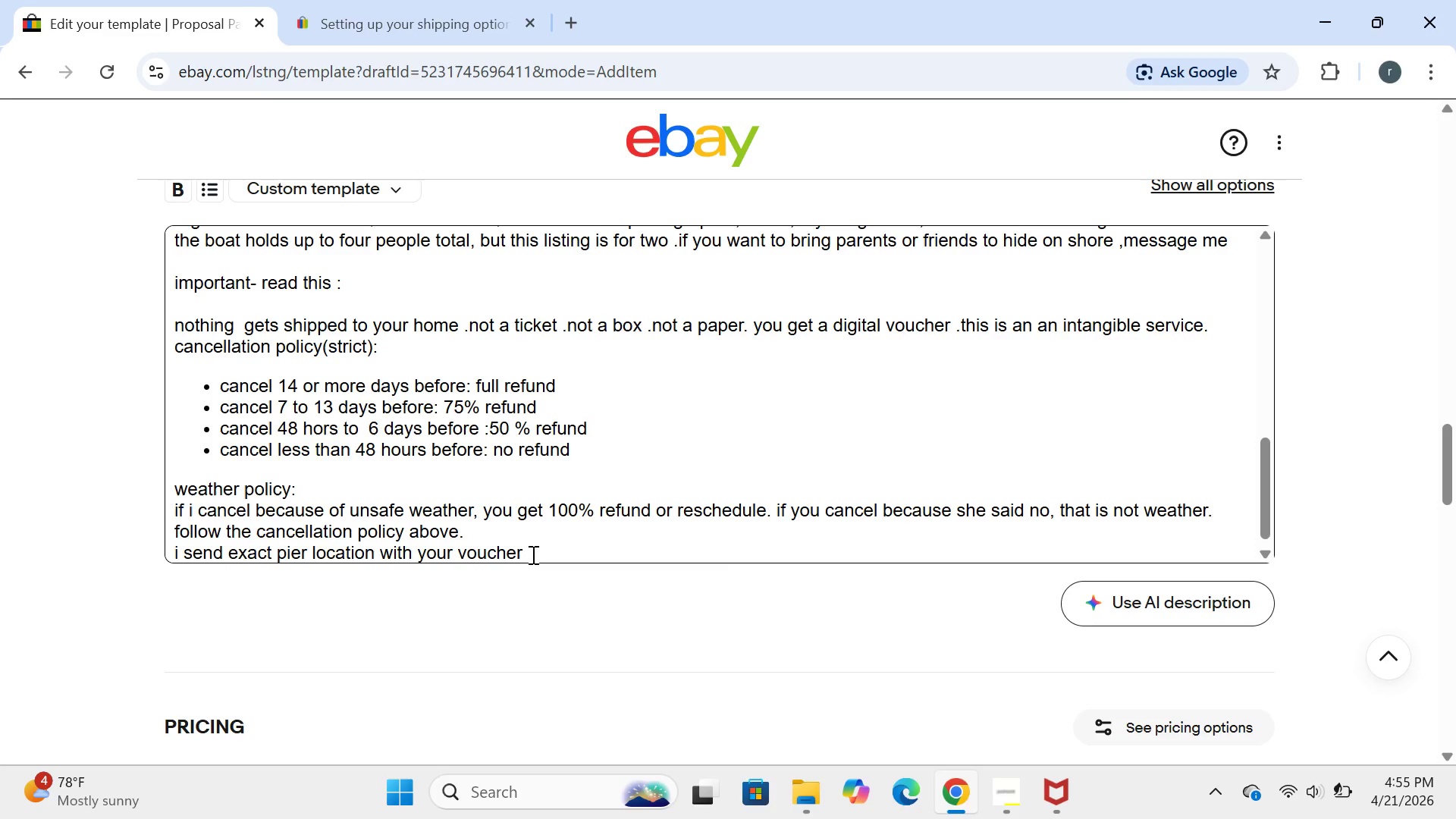 
key(Comma)
 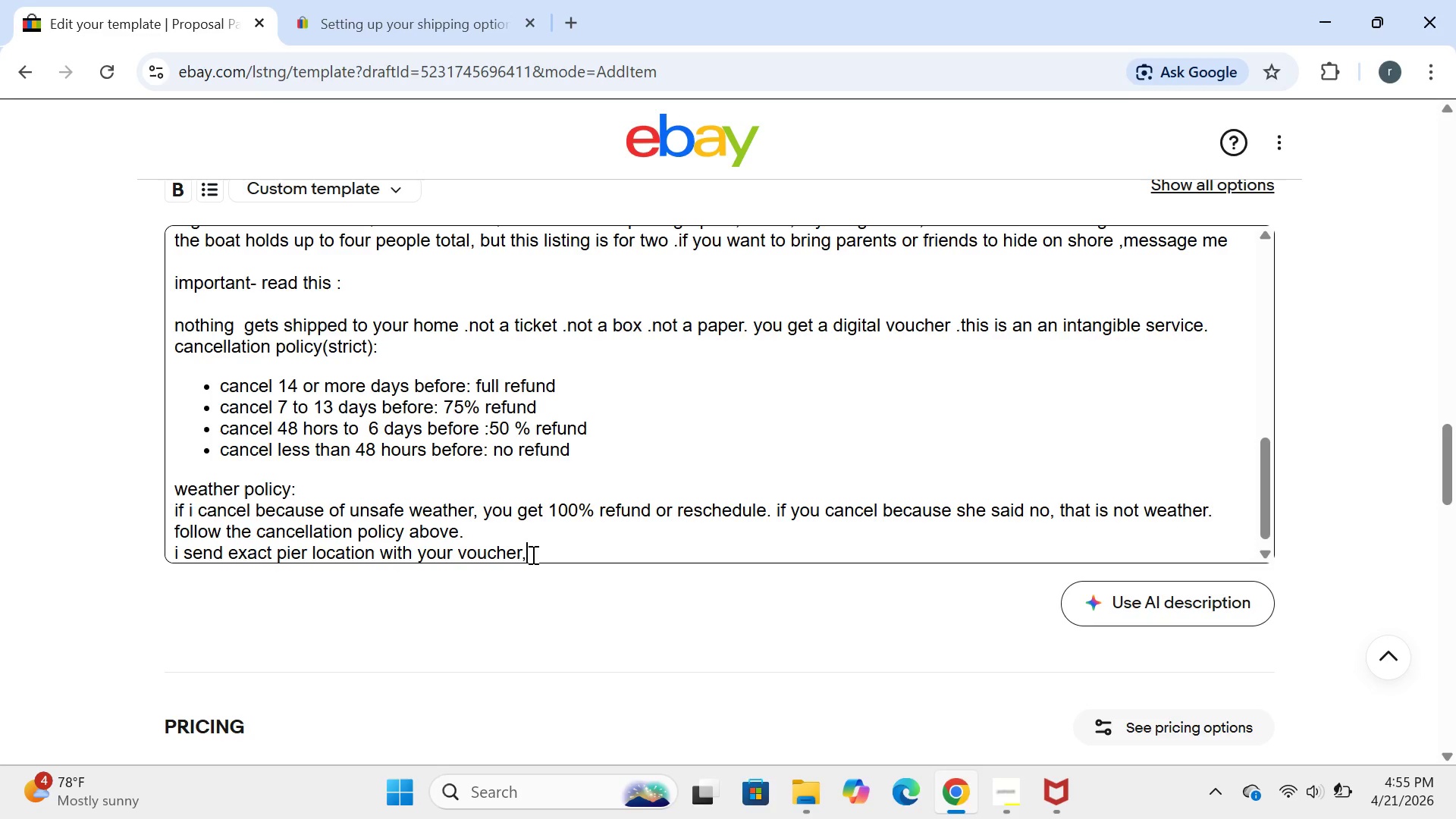 
key(Backspace)
 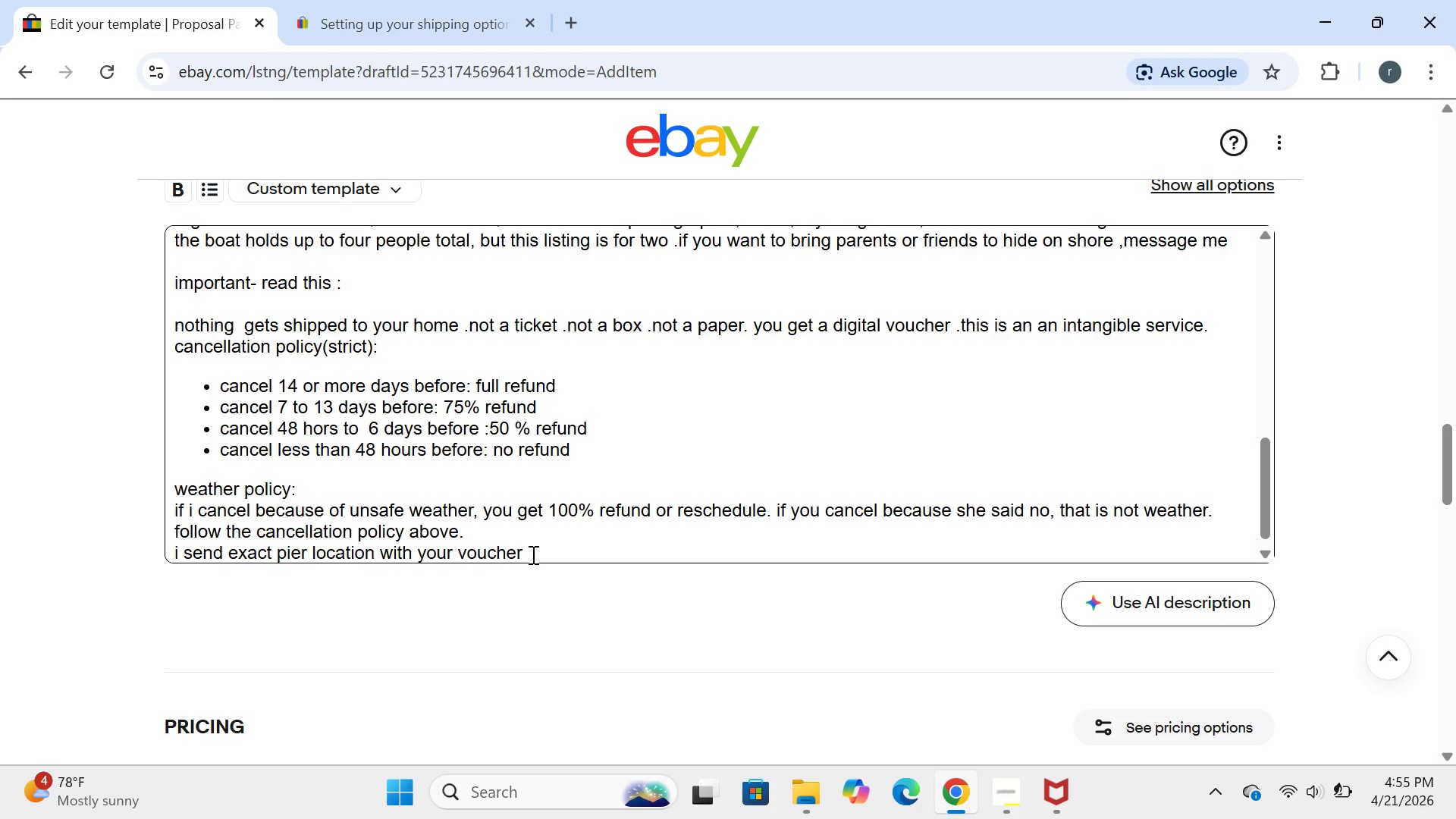 
key(Period)
 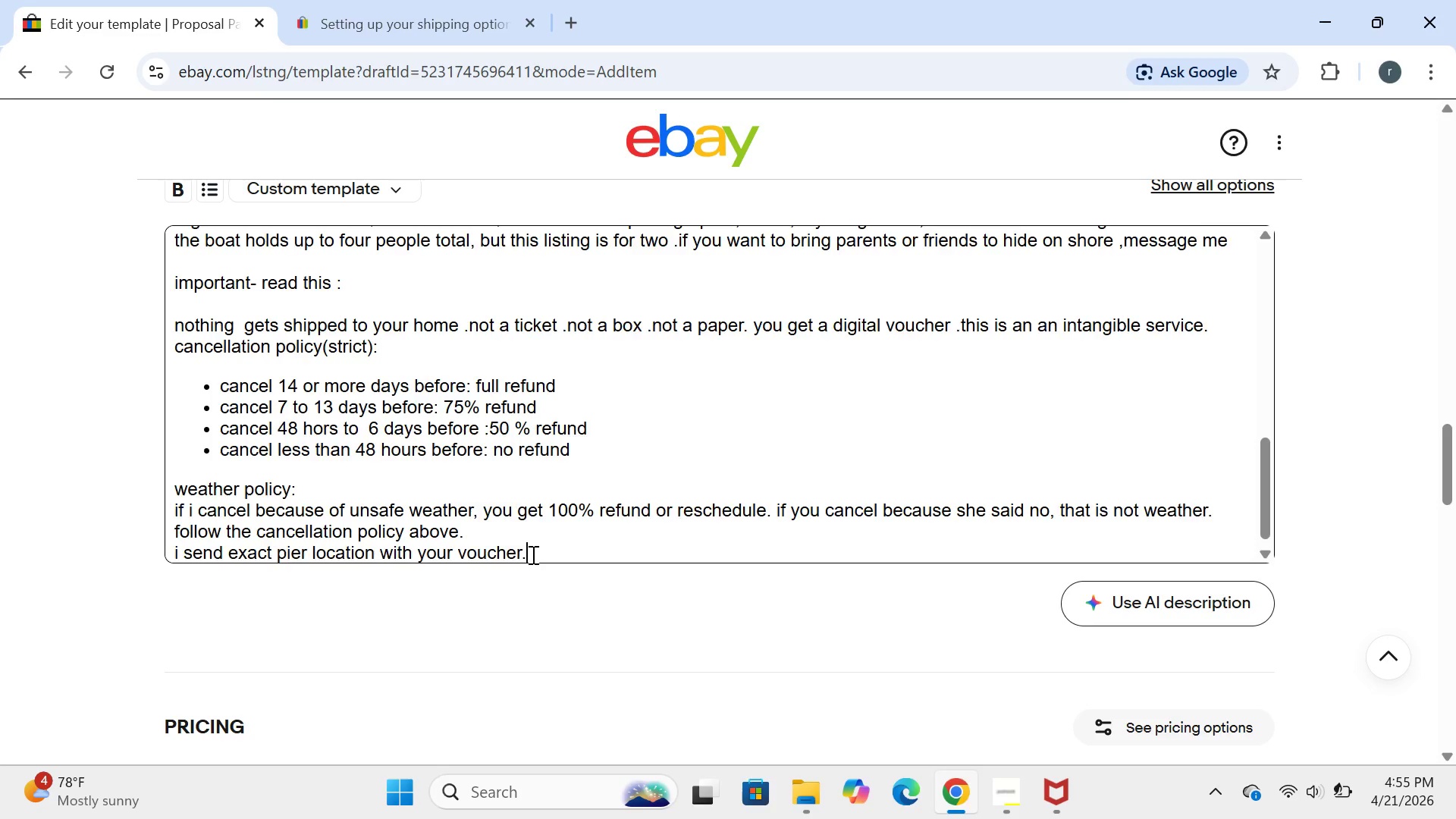 
key(Enter)
 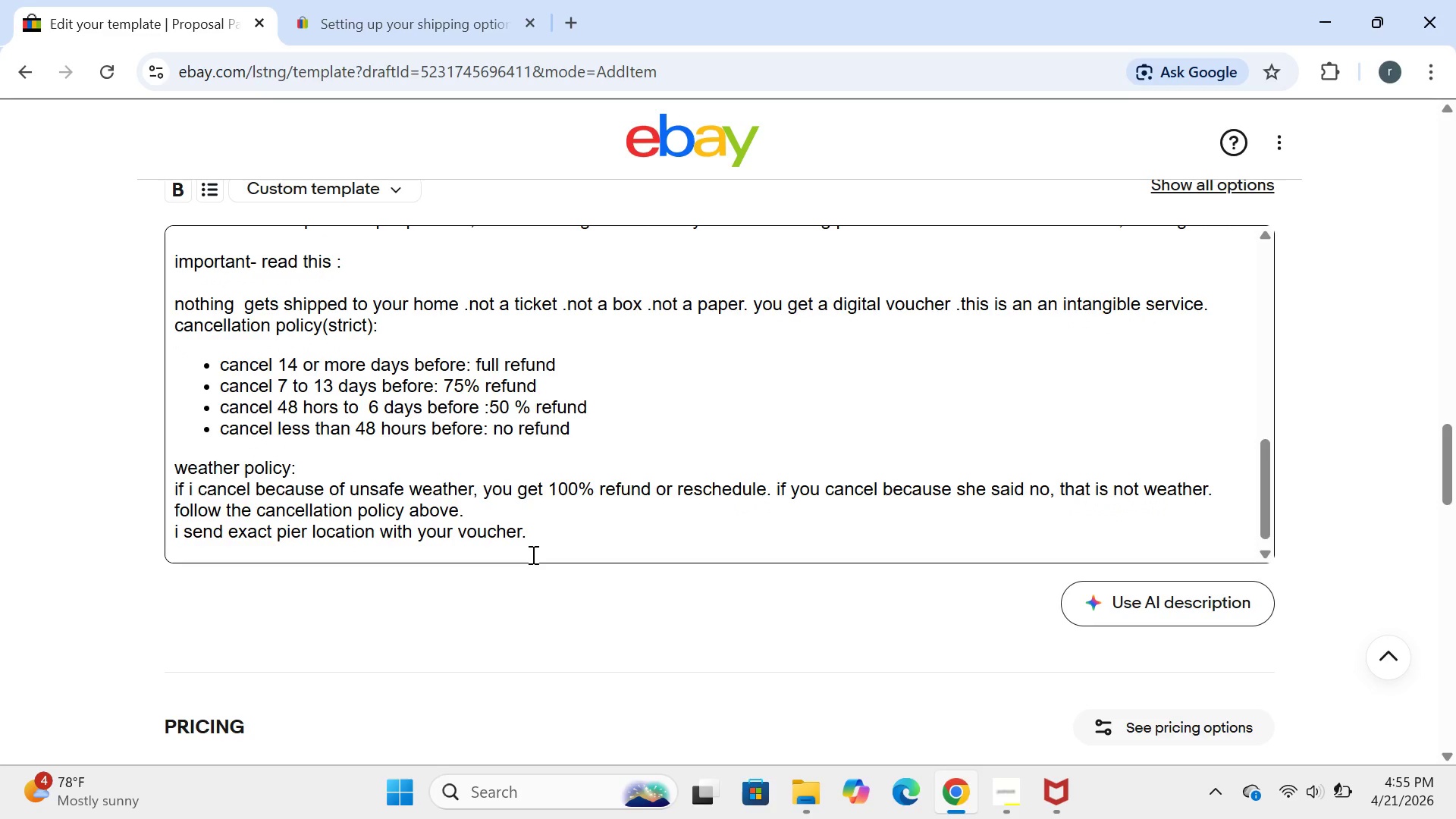 
type(if you have quesy)
key(Backspace)
type(tiond)
key(Backspace)
type(s before buying )
key(Backspace)
type(,message me .i will )
 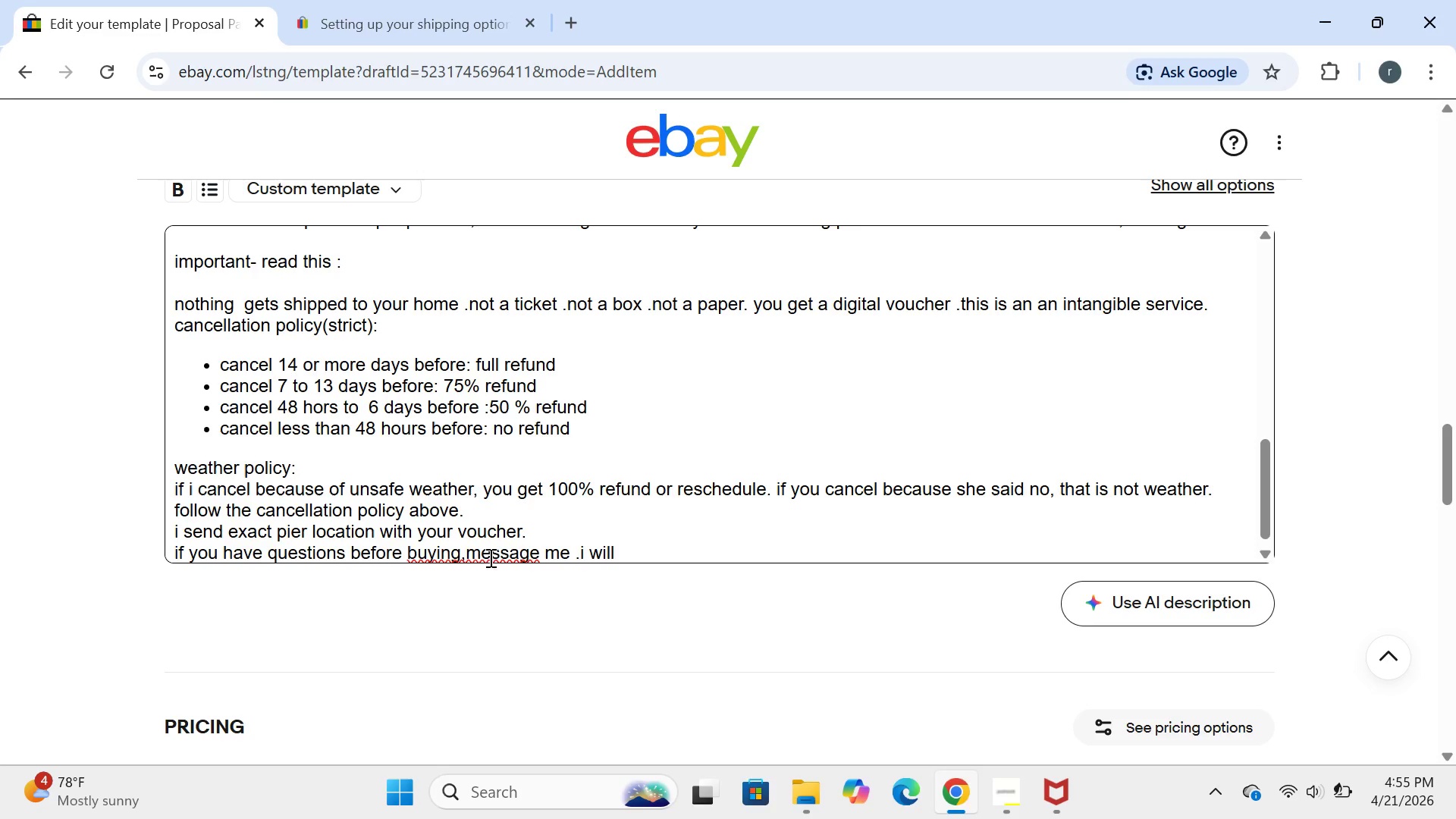 
left_click([469, 553])
 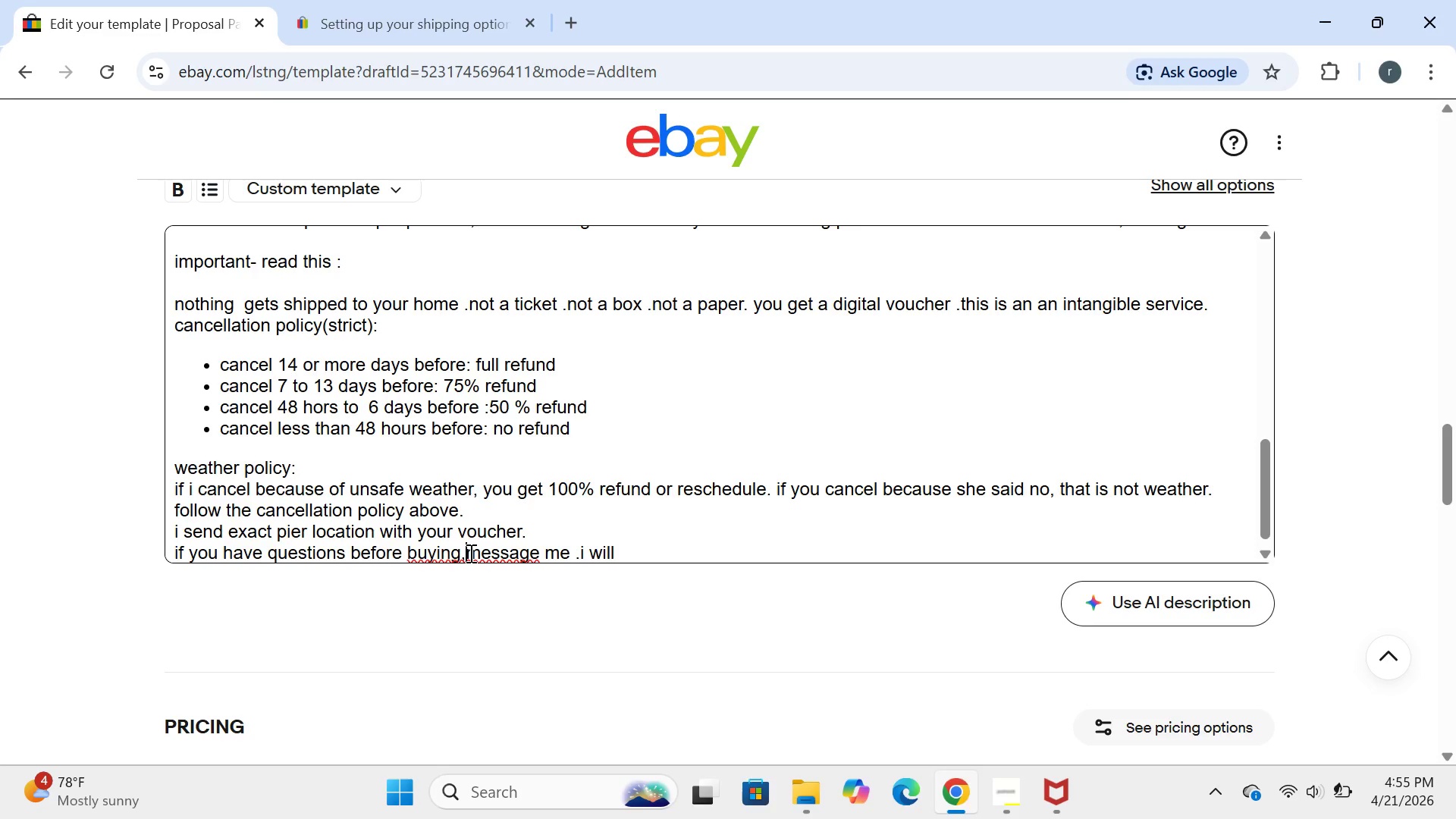 
key(Space)
 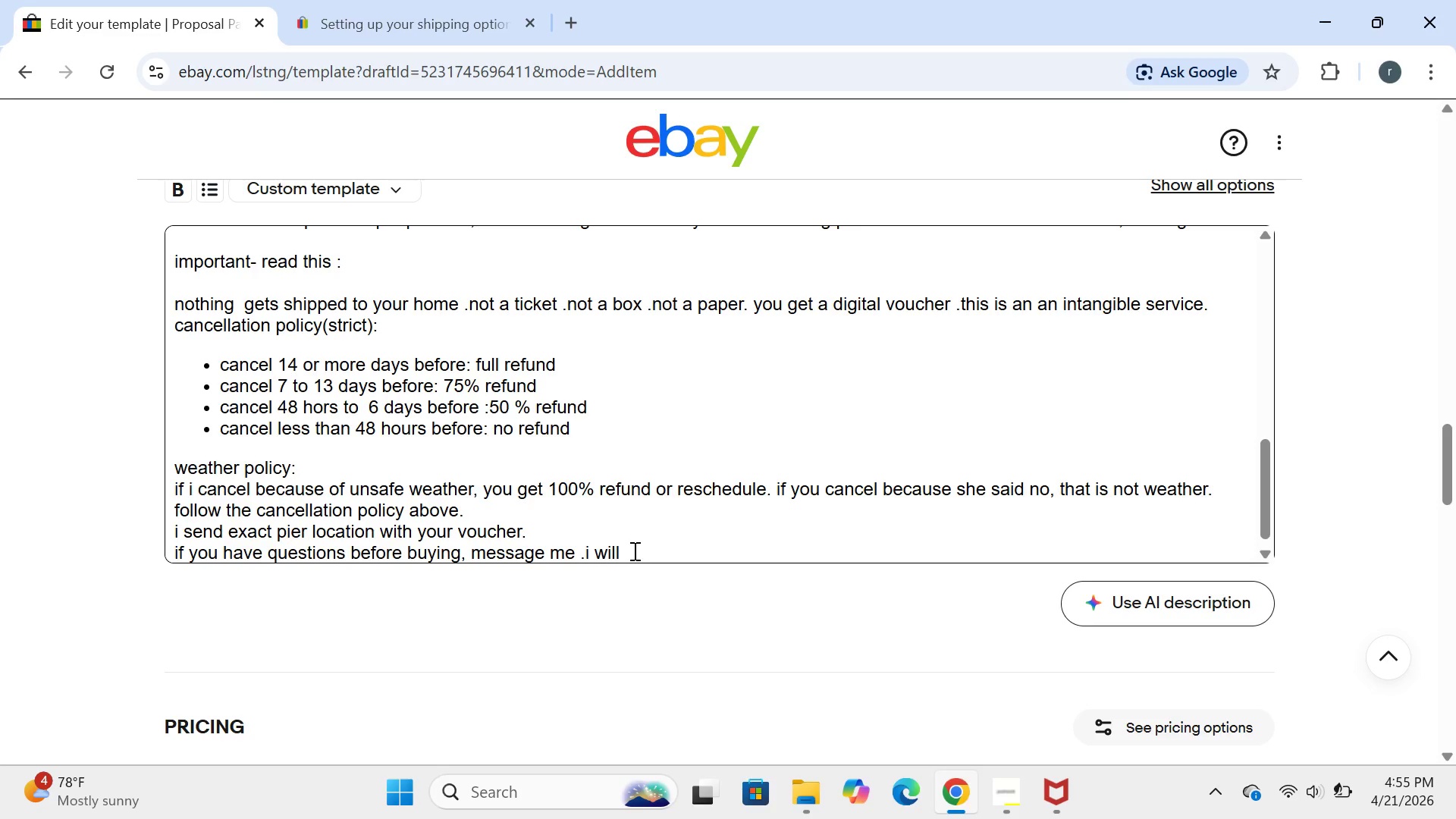 
left_click([634, 550])
 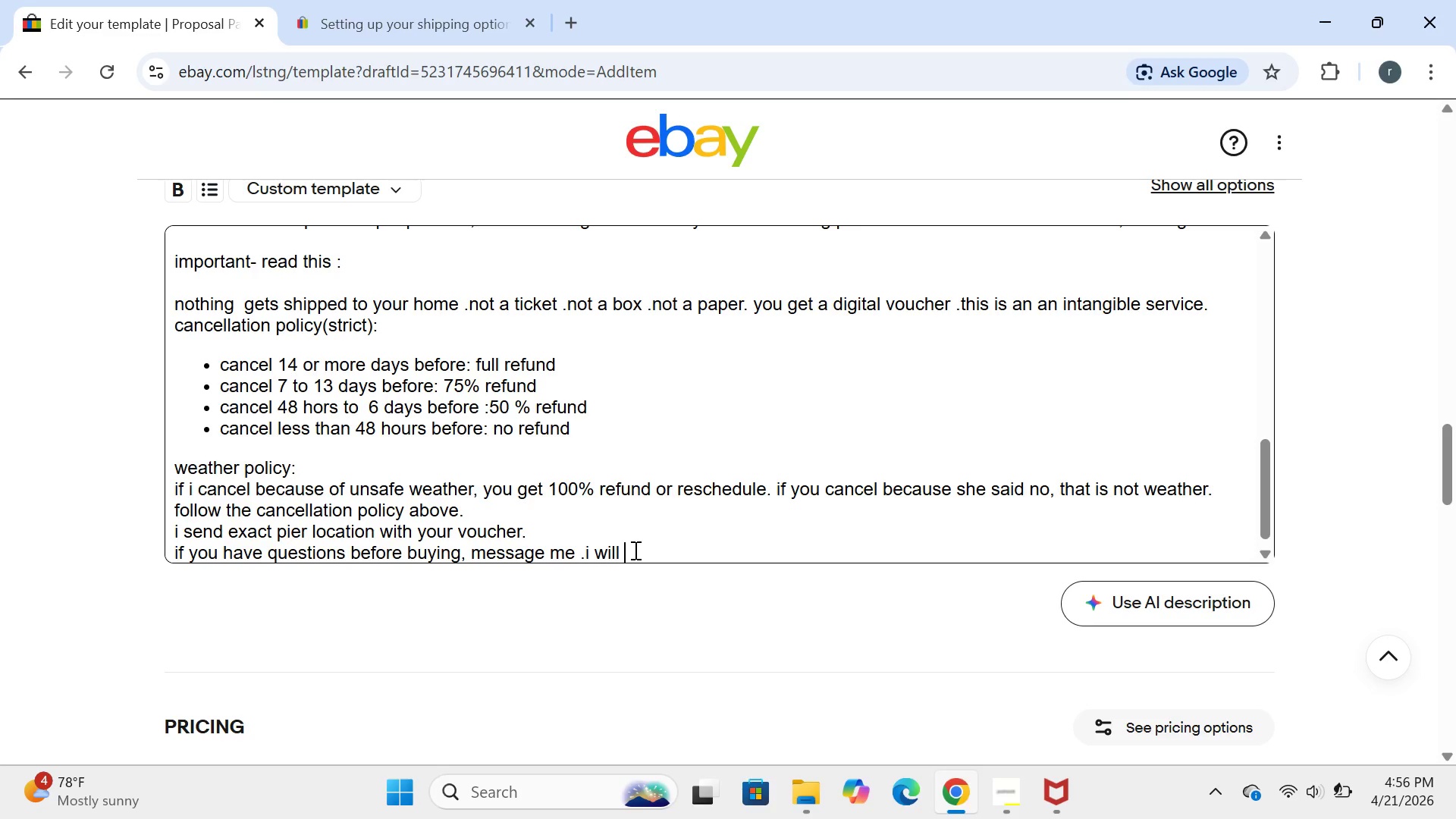 
type(help you plan the timing)
 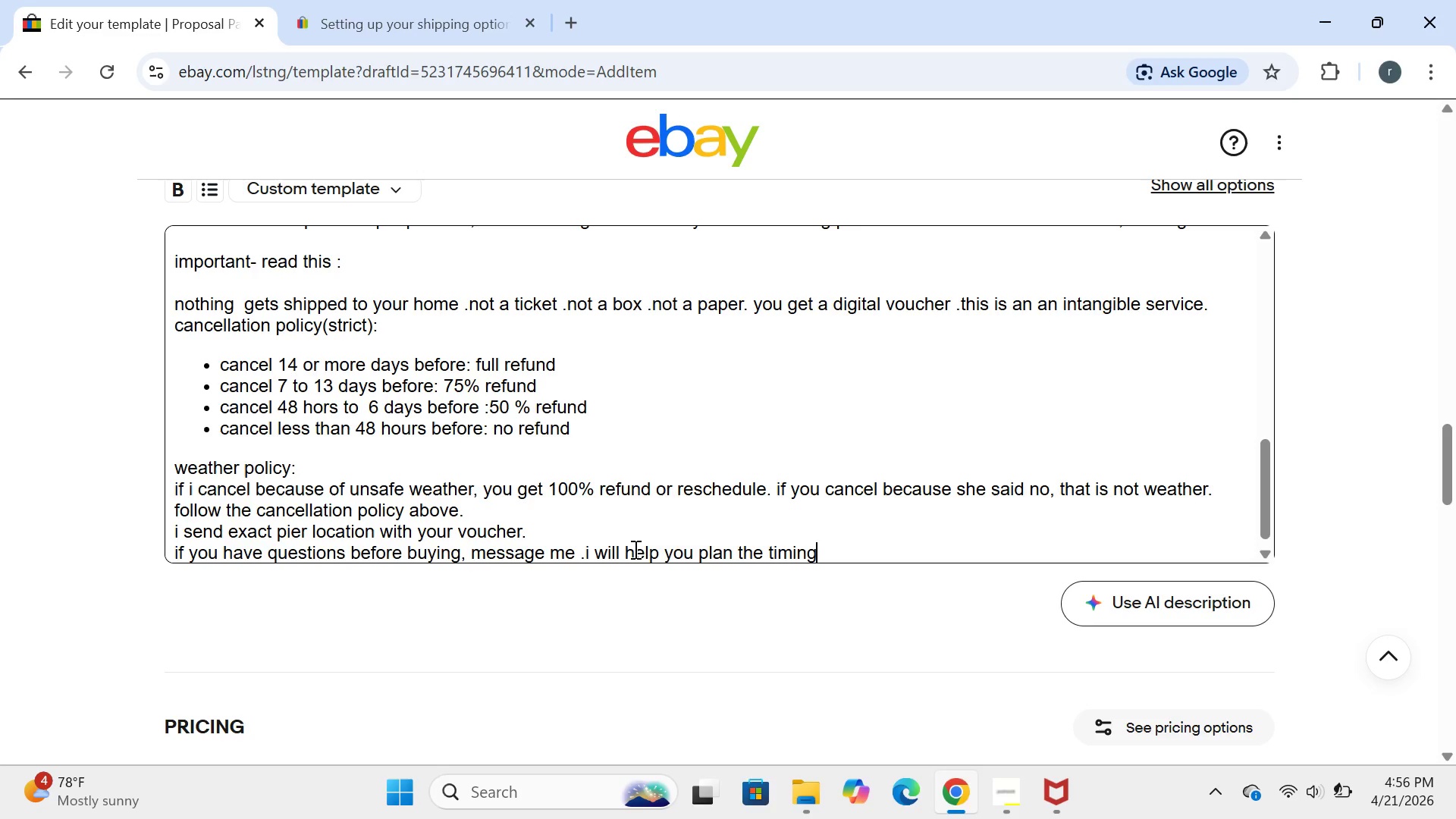 
wait(5.83)
 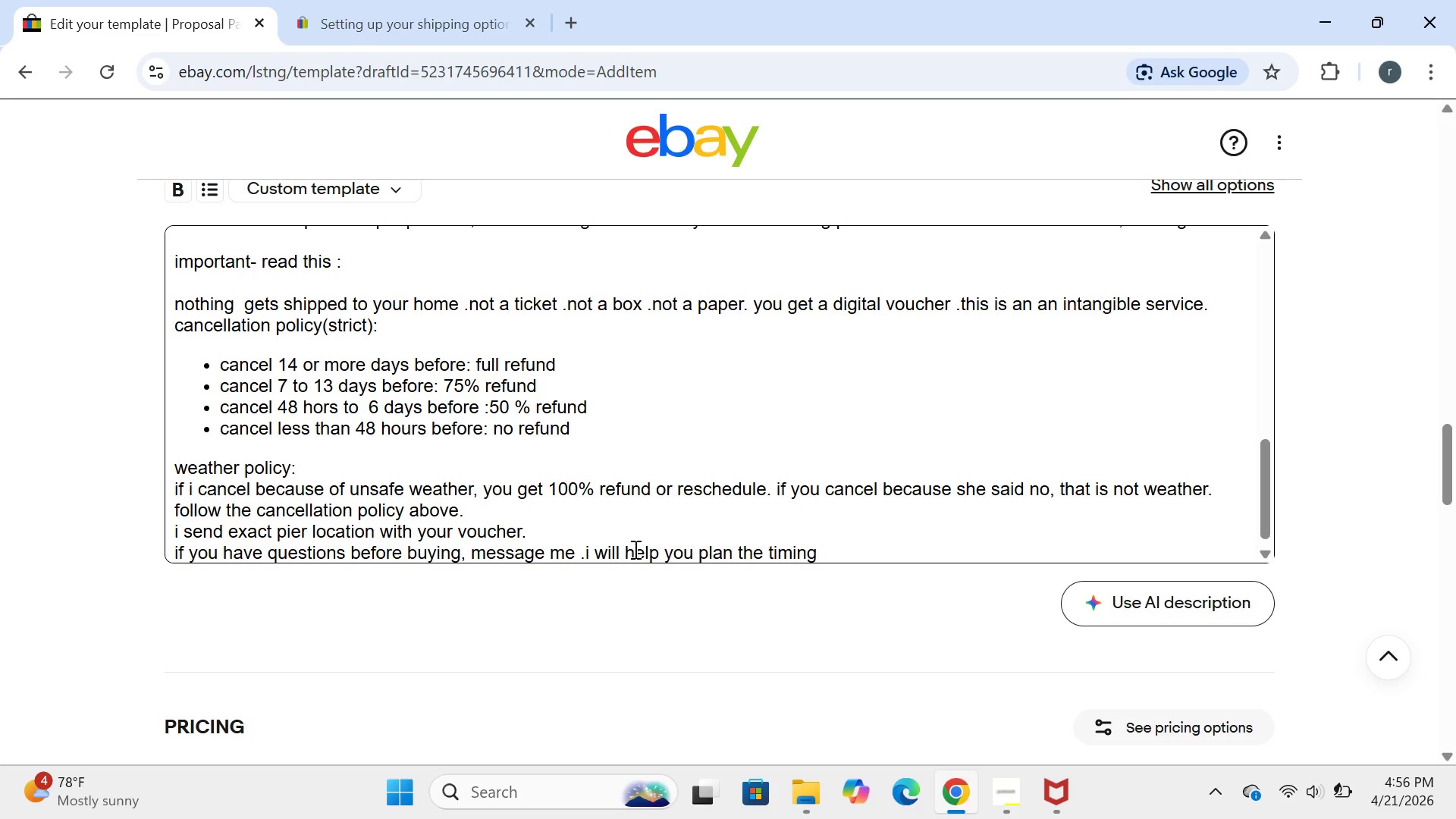 
key(Comma)
 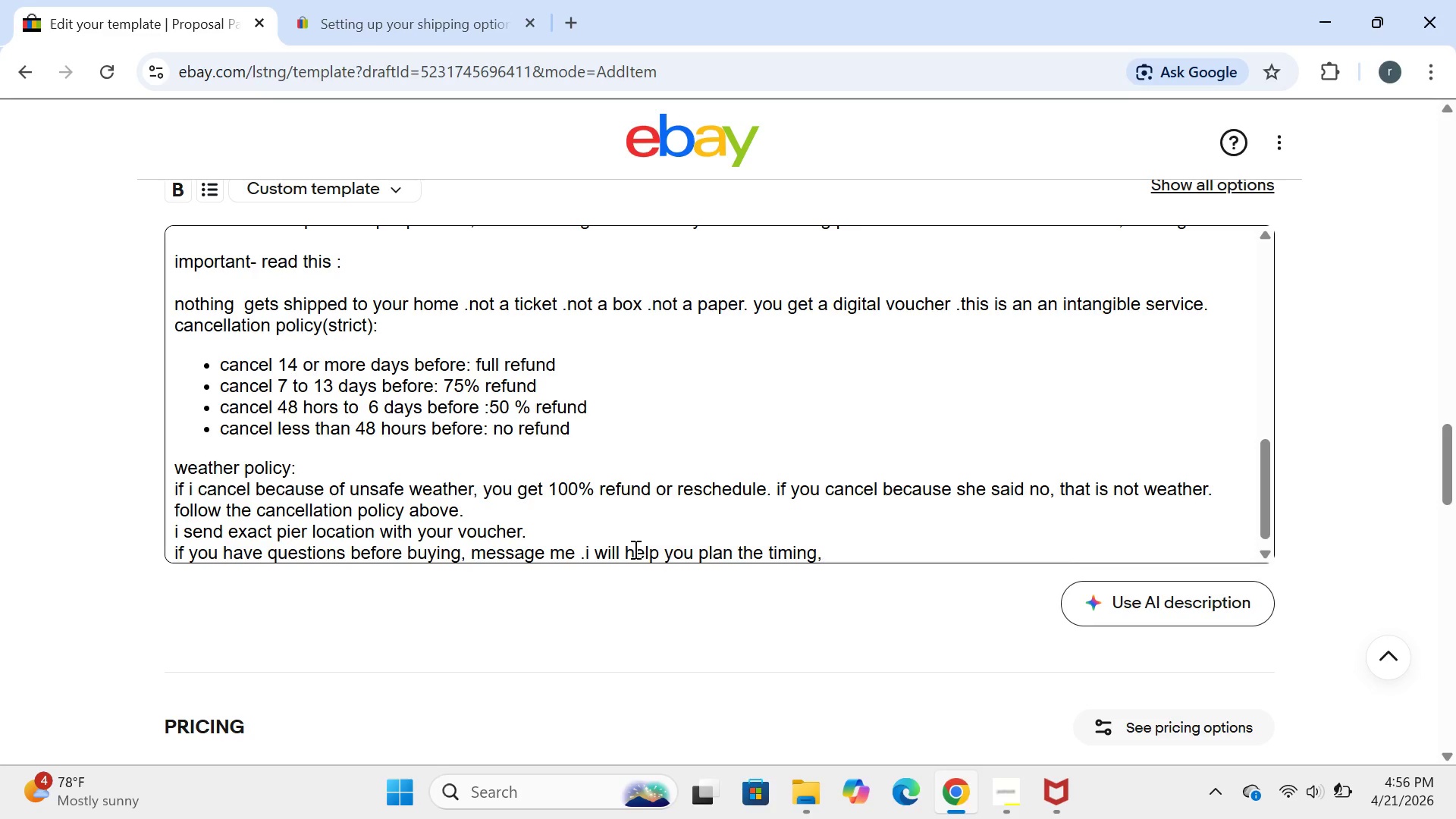 
type(the photographer)
 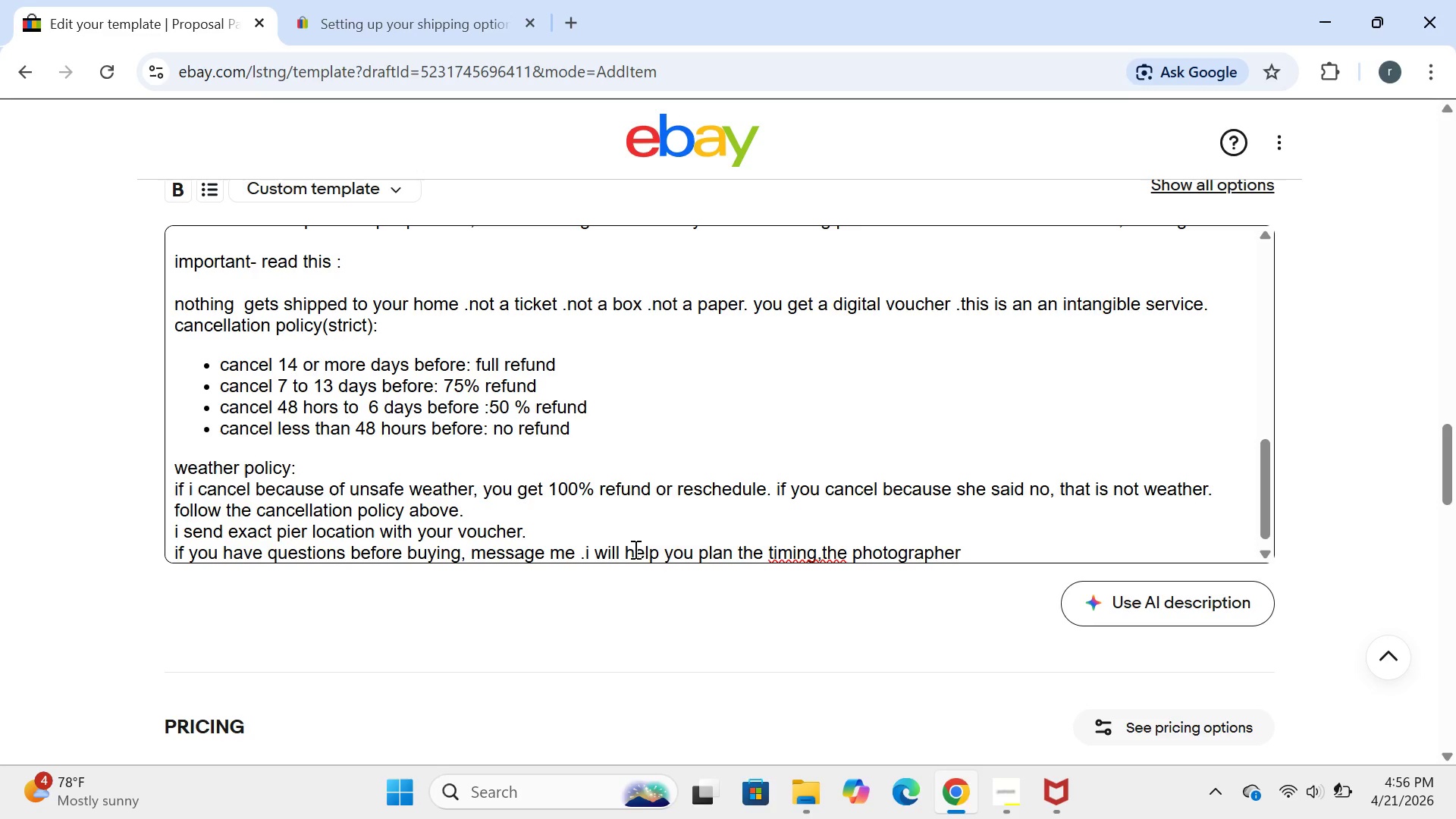 
key(ArrowLeft)
 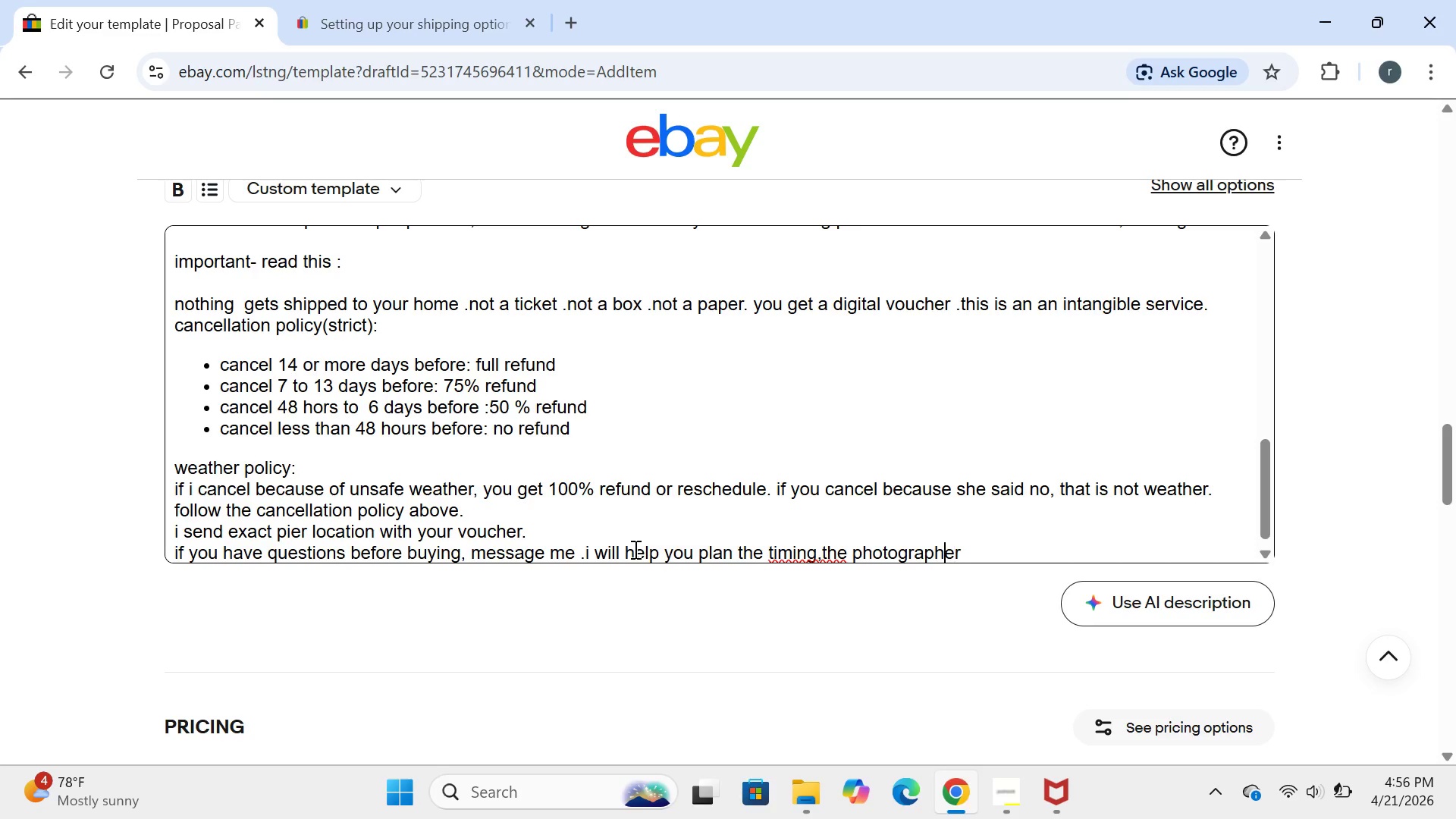 
key(ArrowLeft)
 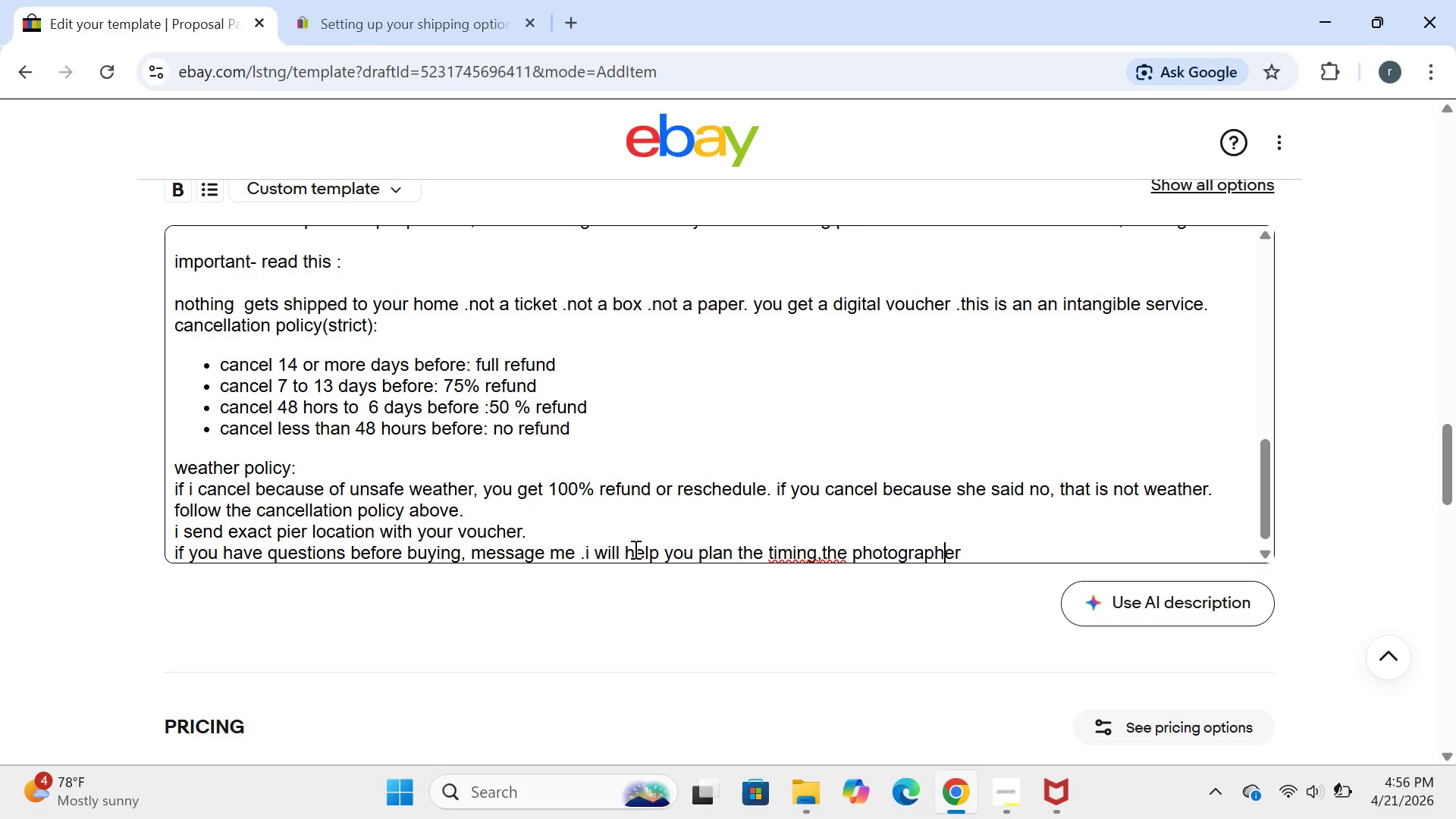 
key(ArrowLeft)
 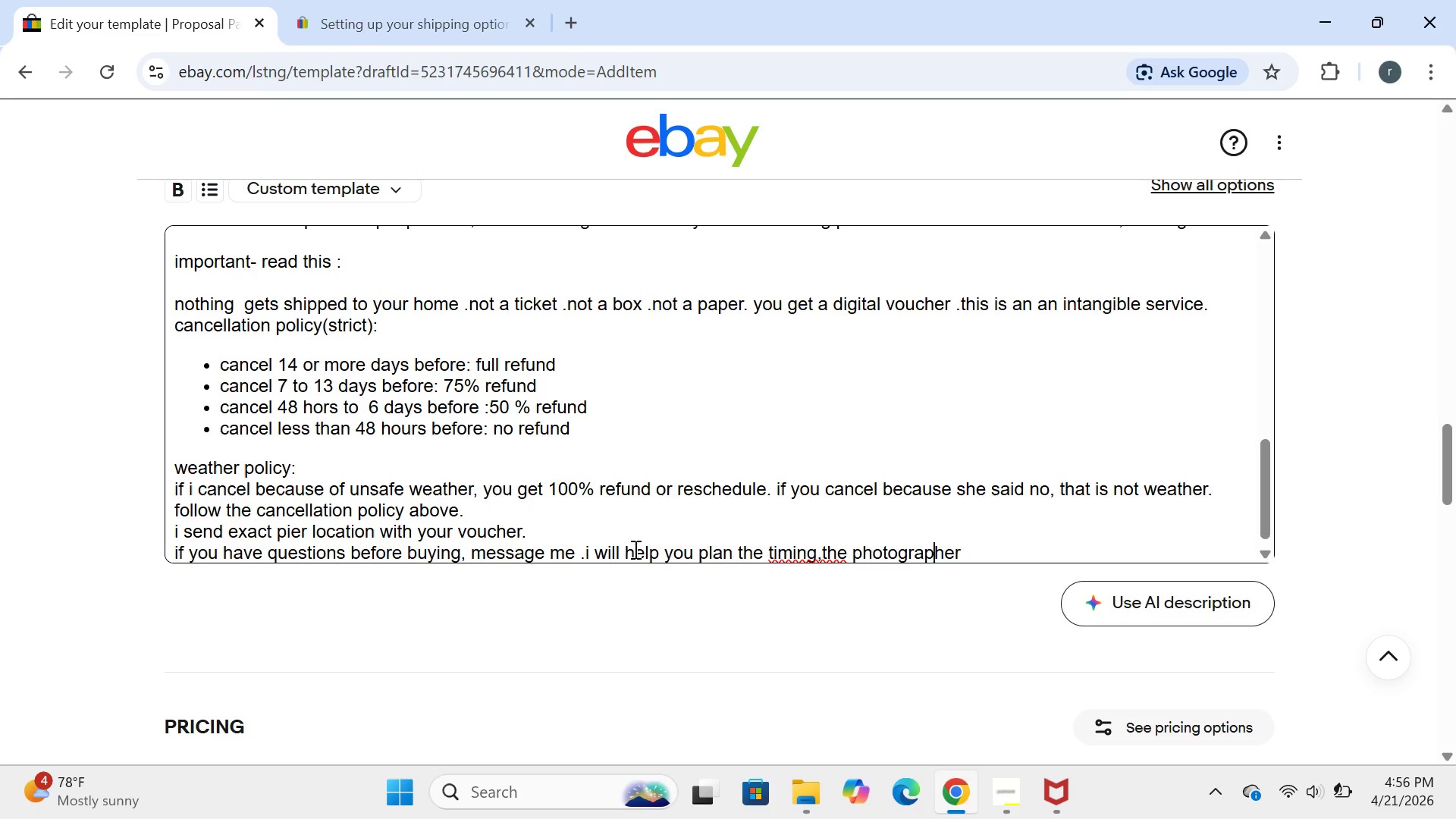 
key(ArrowLeft)
 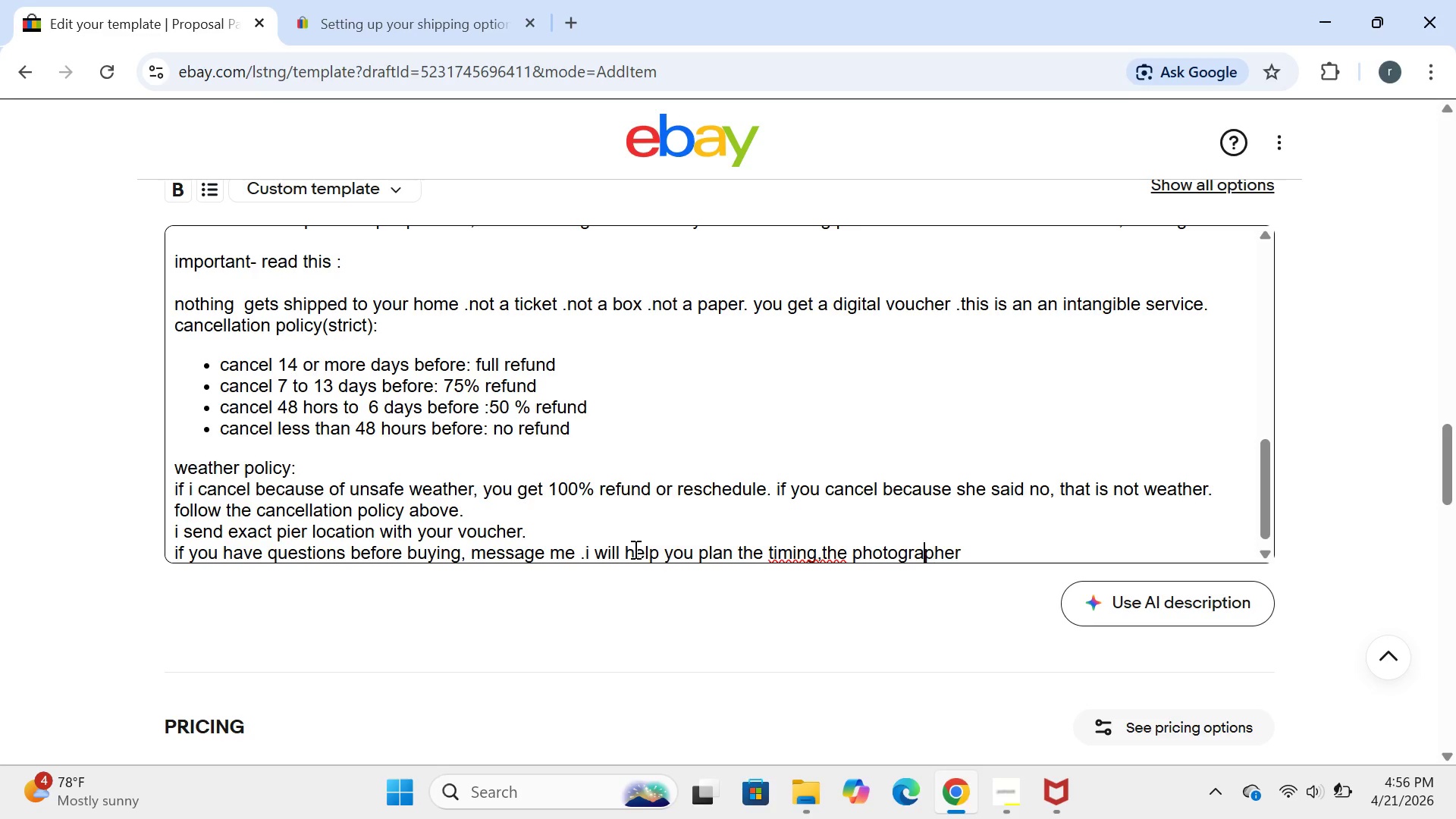 
key(ArrowLeft)
 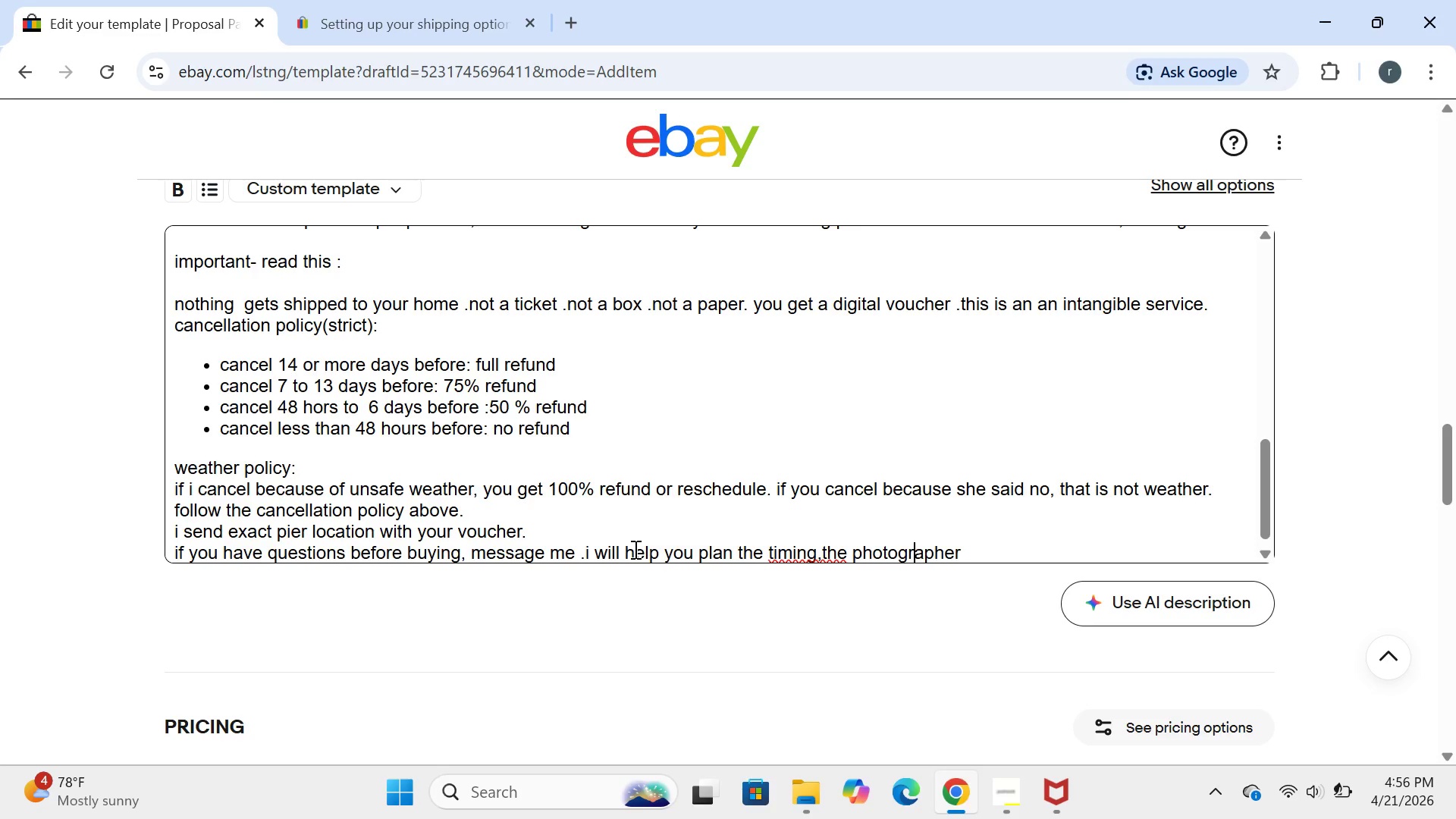 
key(ArrowLeft)
 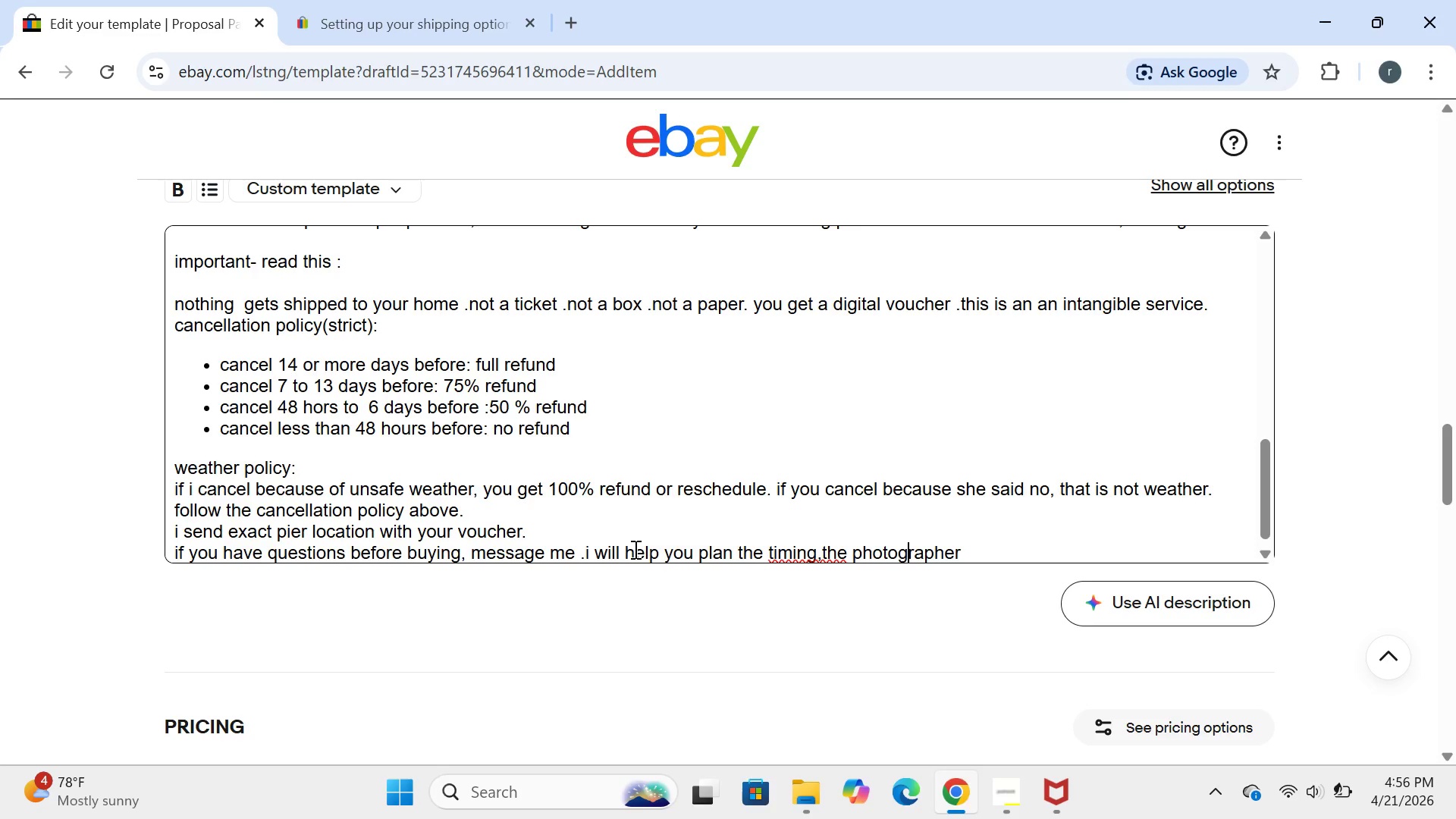 
key(ArrowLeft)
 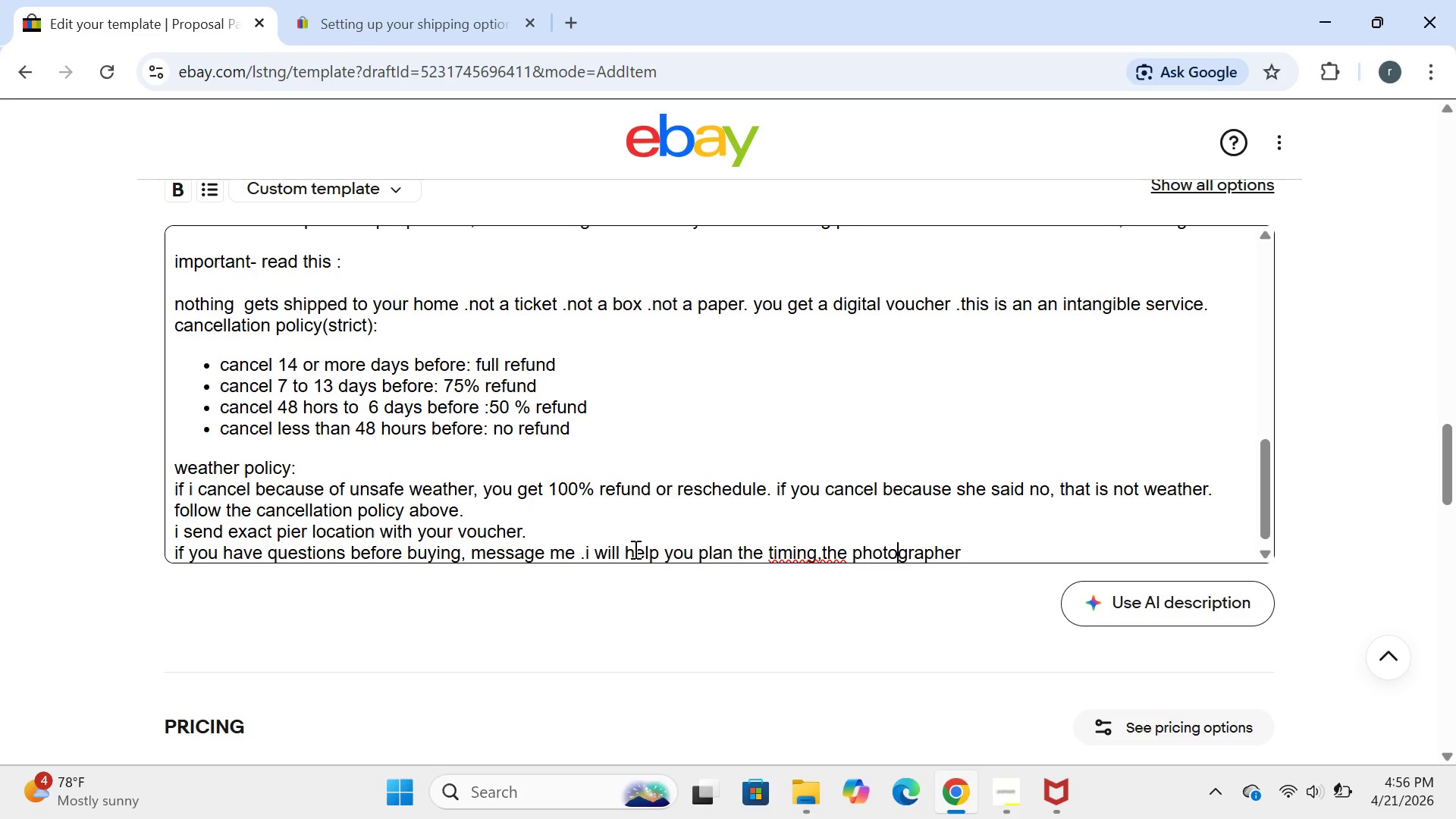 
key(ArrowLeft)
 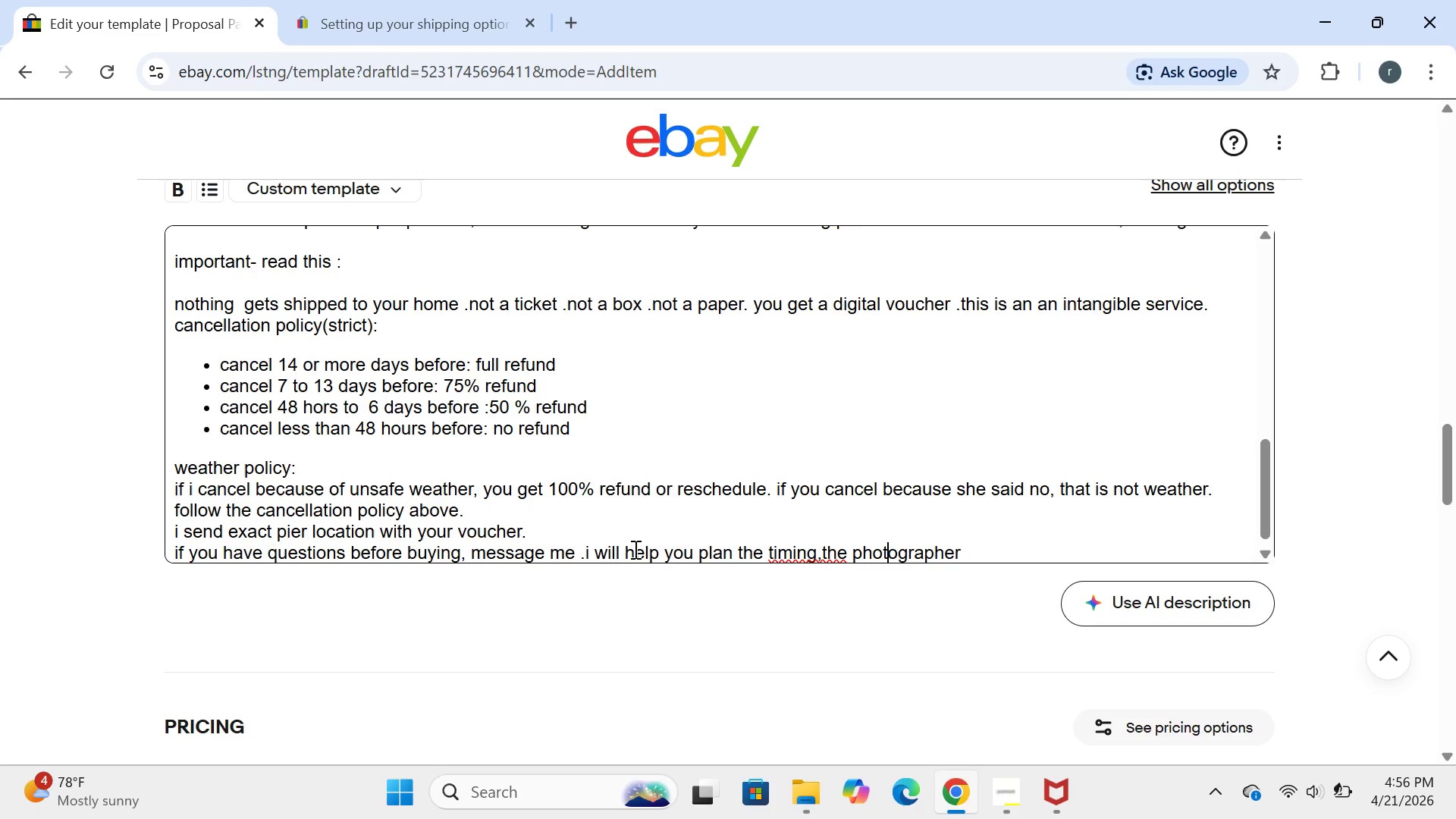 
key(ArrowLeft)
 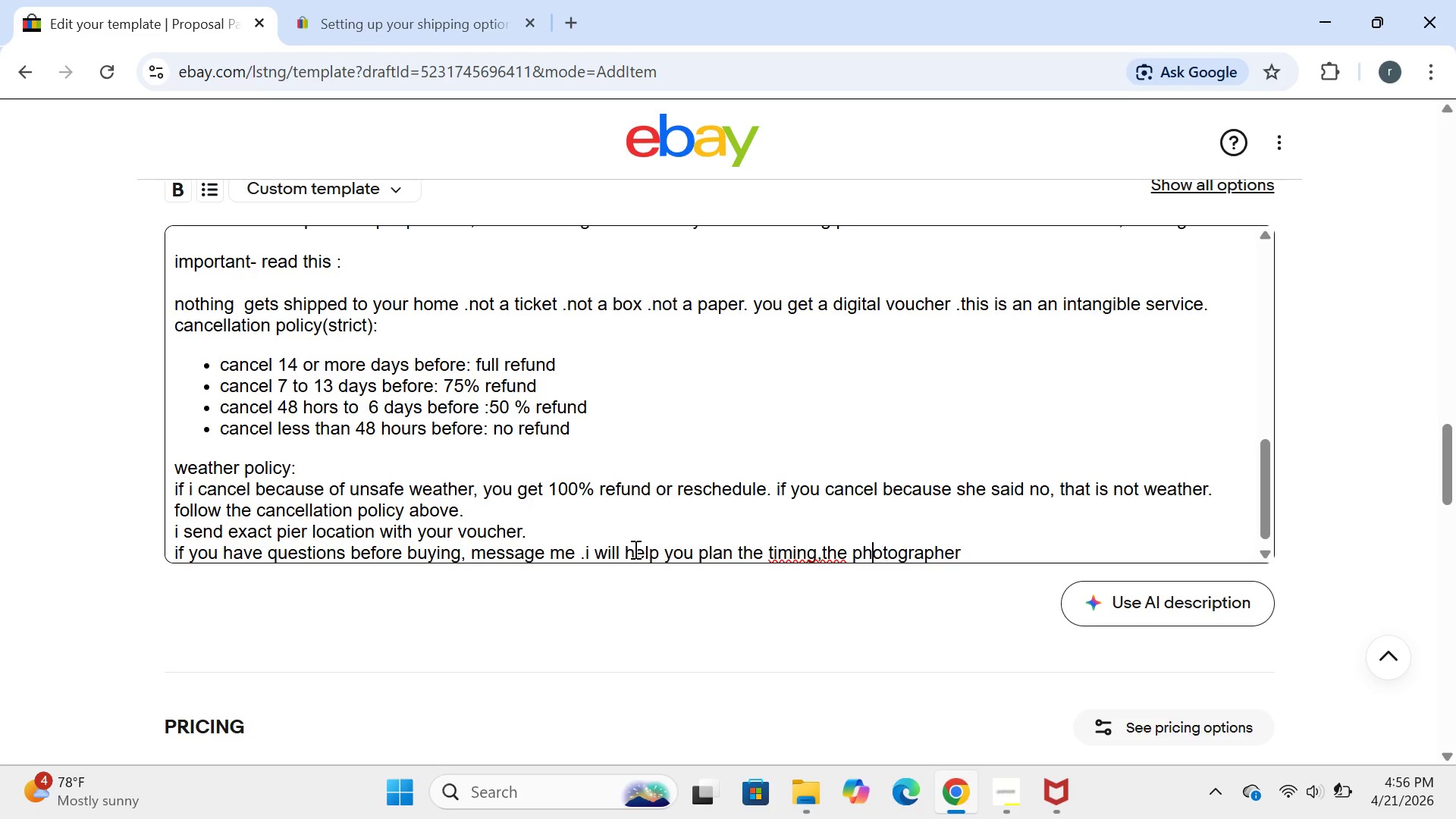 
key(ArrowLeft)
 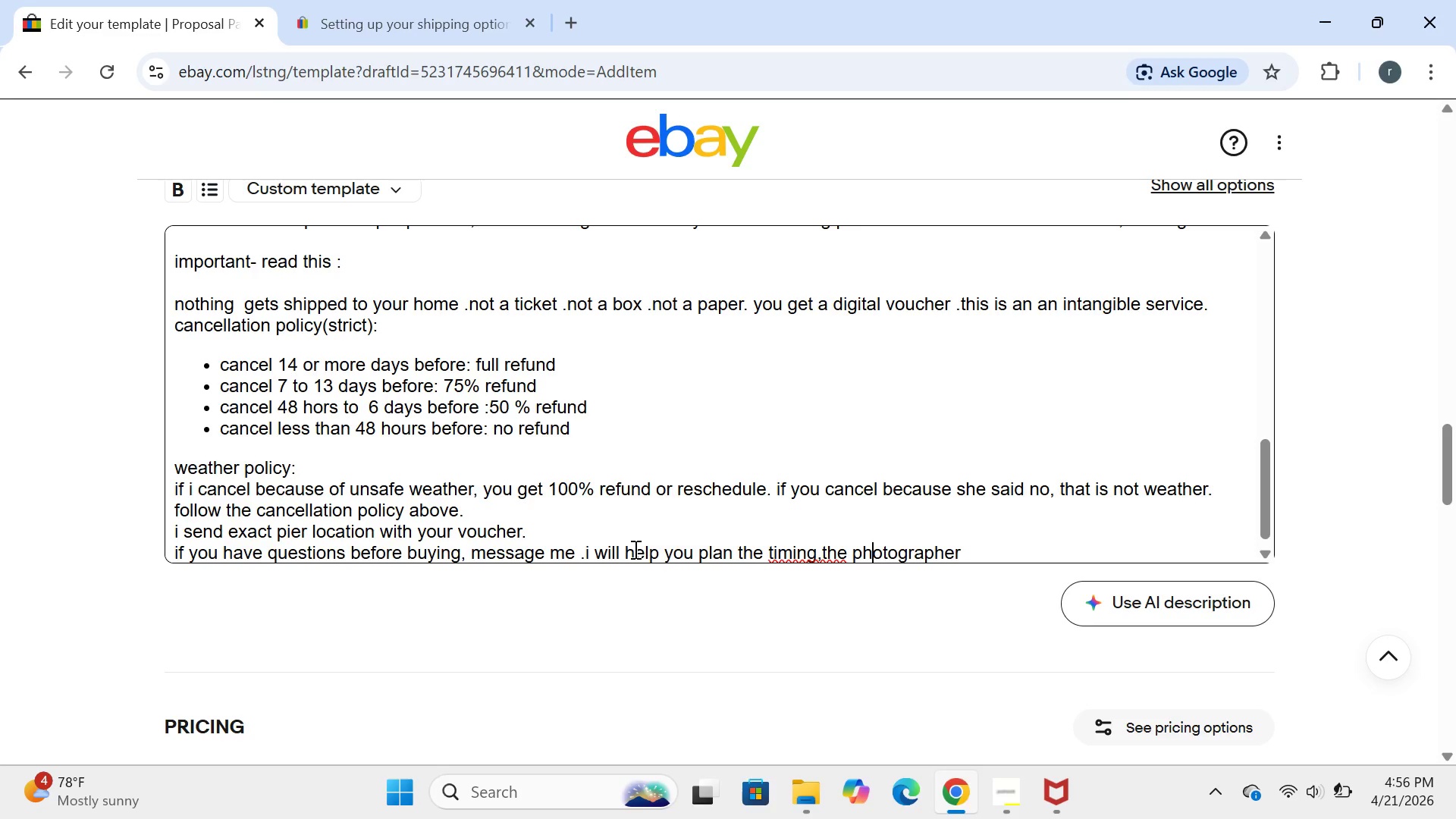 
key(ArrowLeft)
 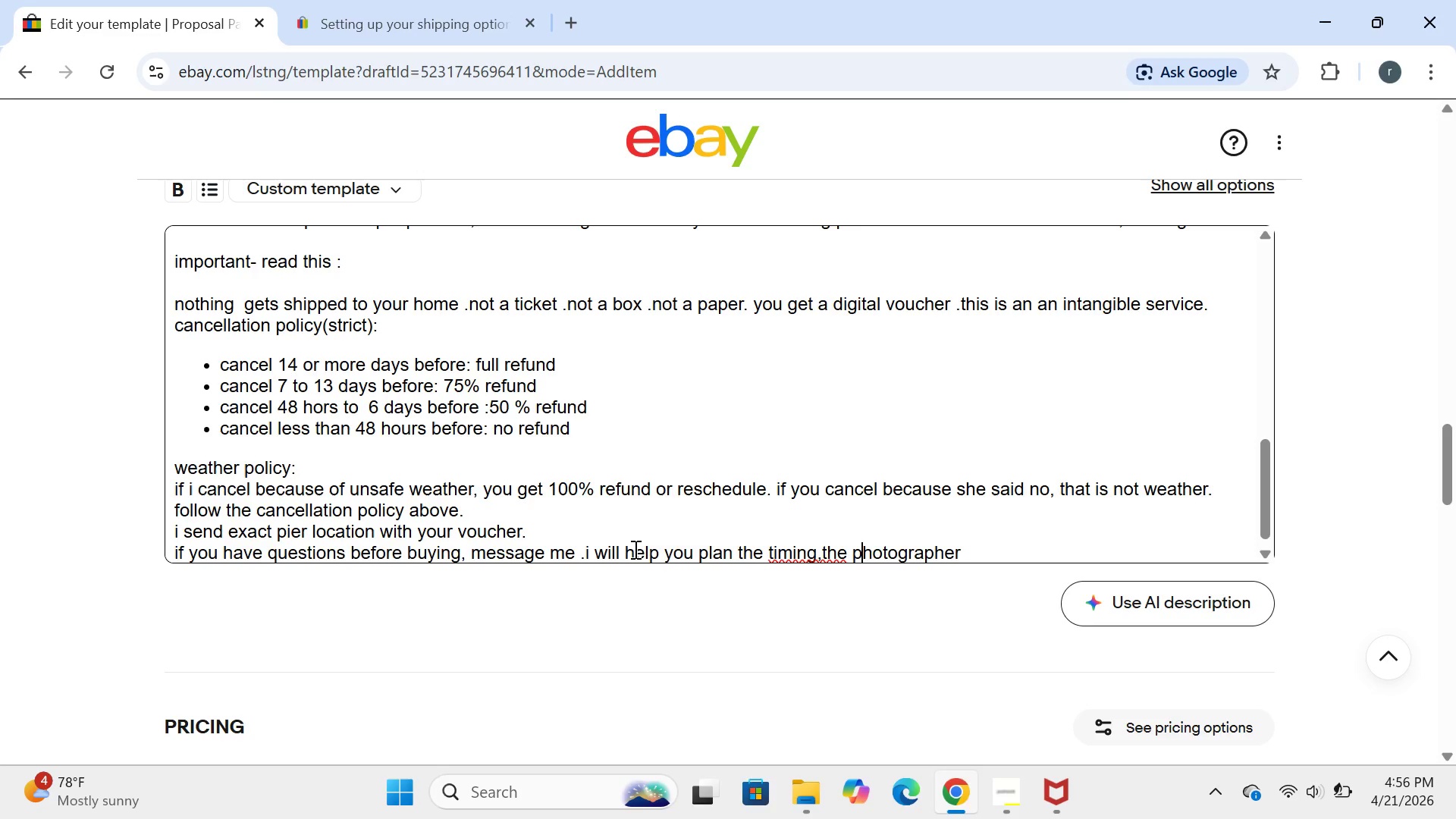 
key(ArrowLeft)
 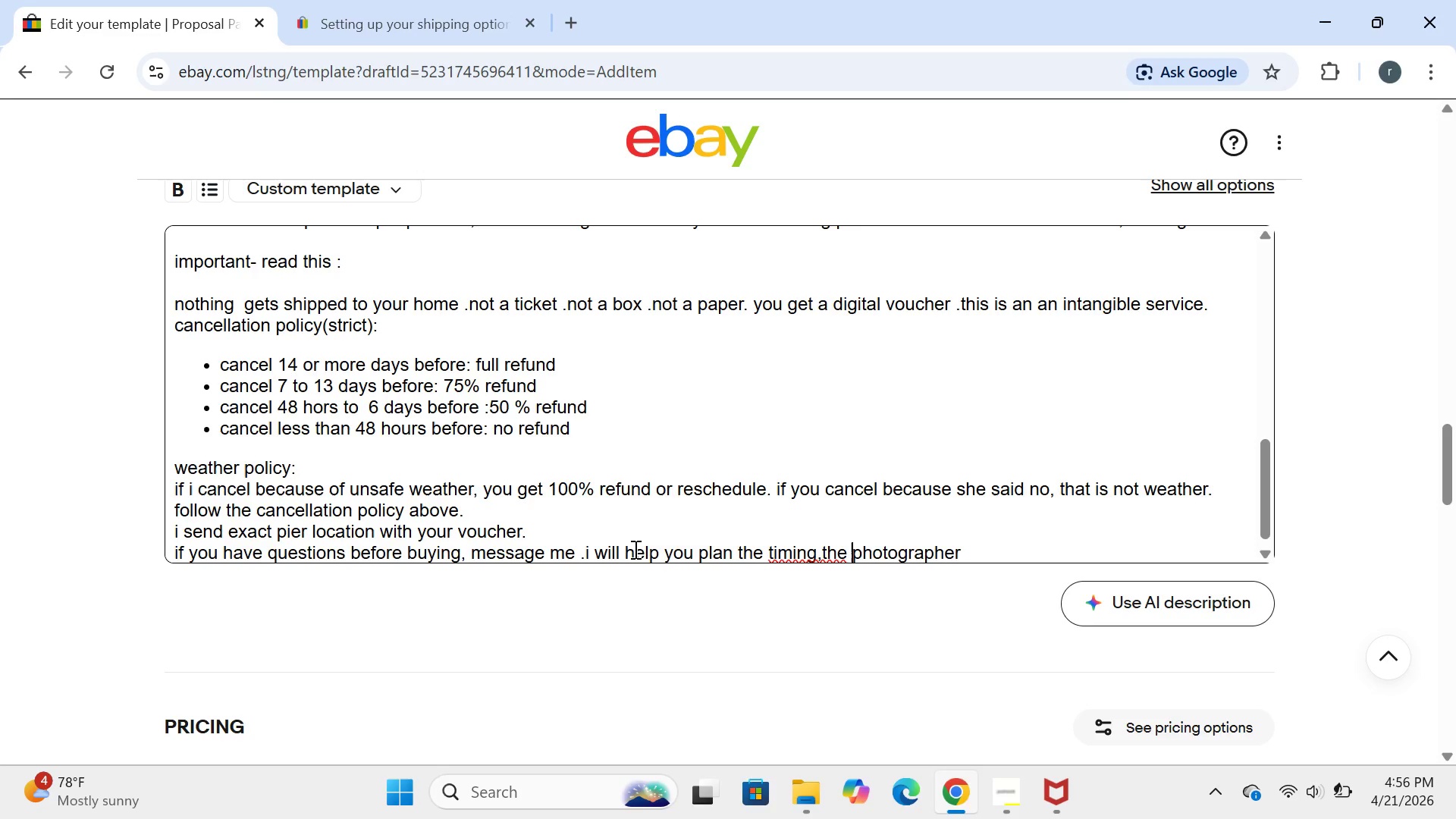 
key(ArrowLeft)
 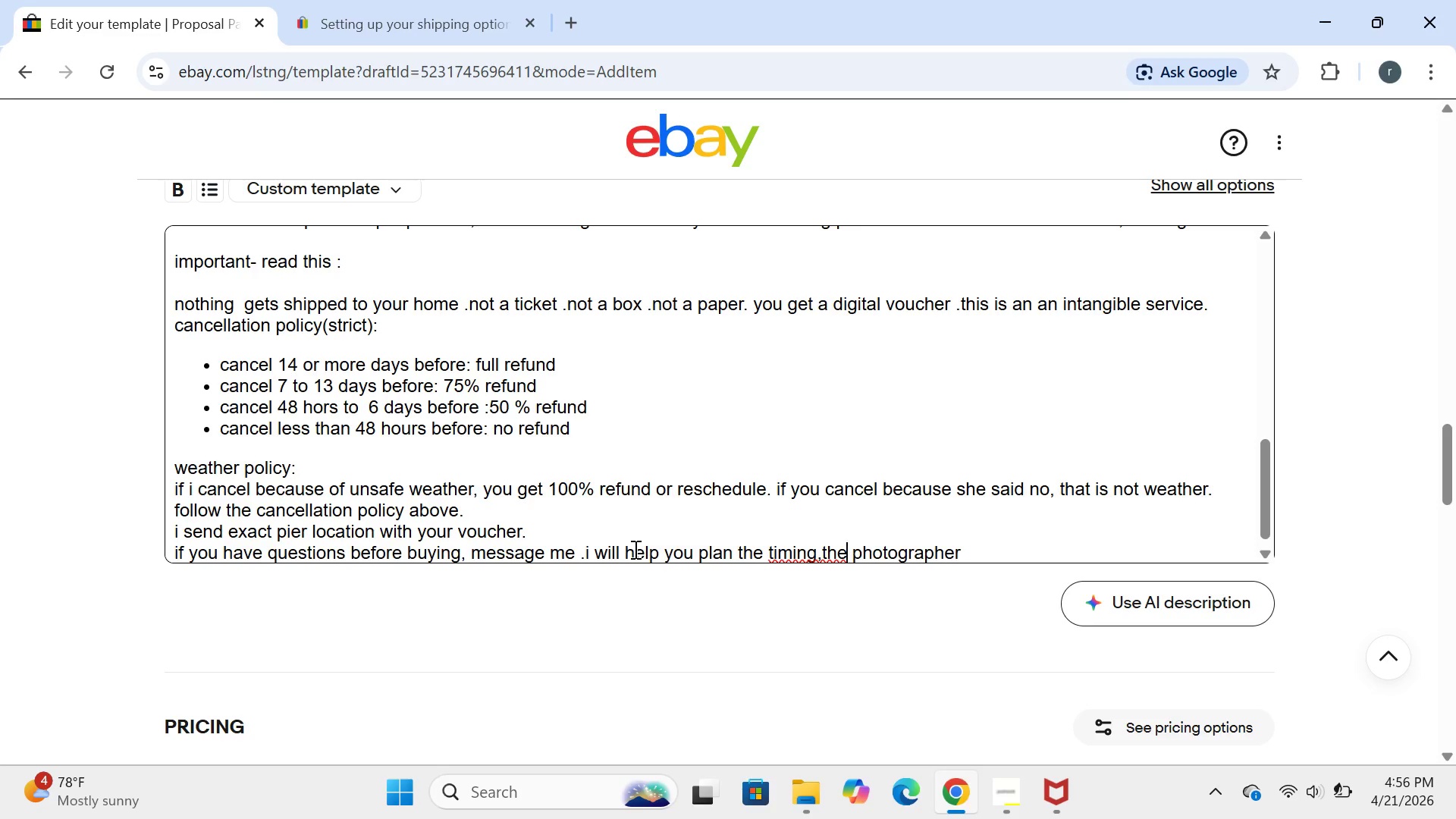 
key(ArrowLeft)
 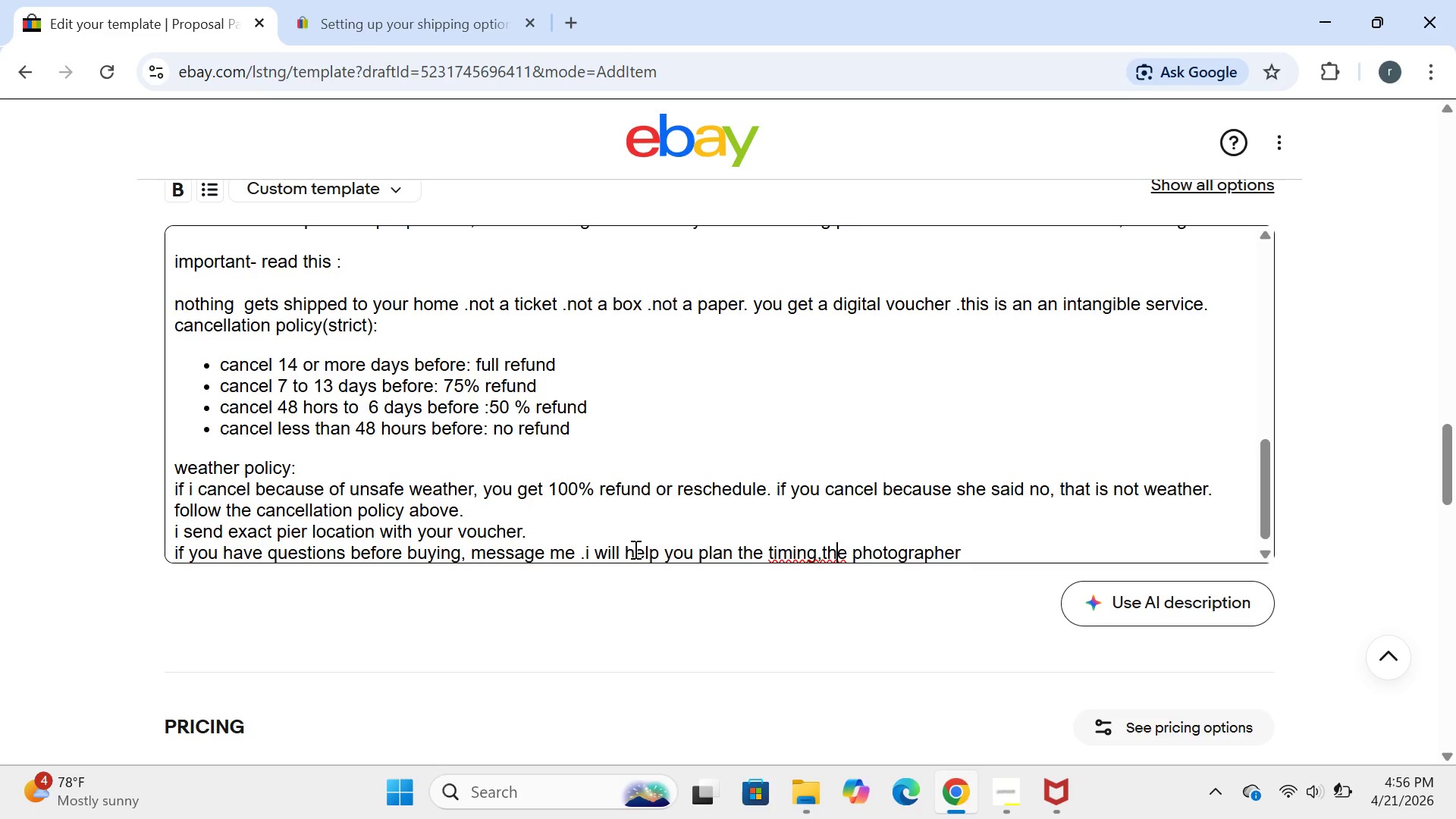 
key(ArrowLeft)
 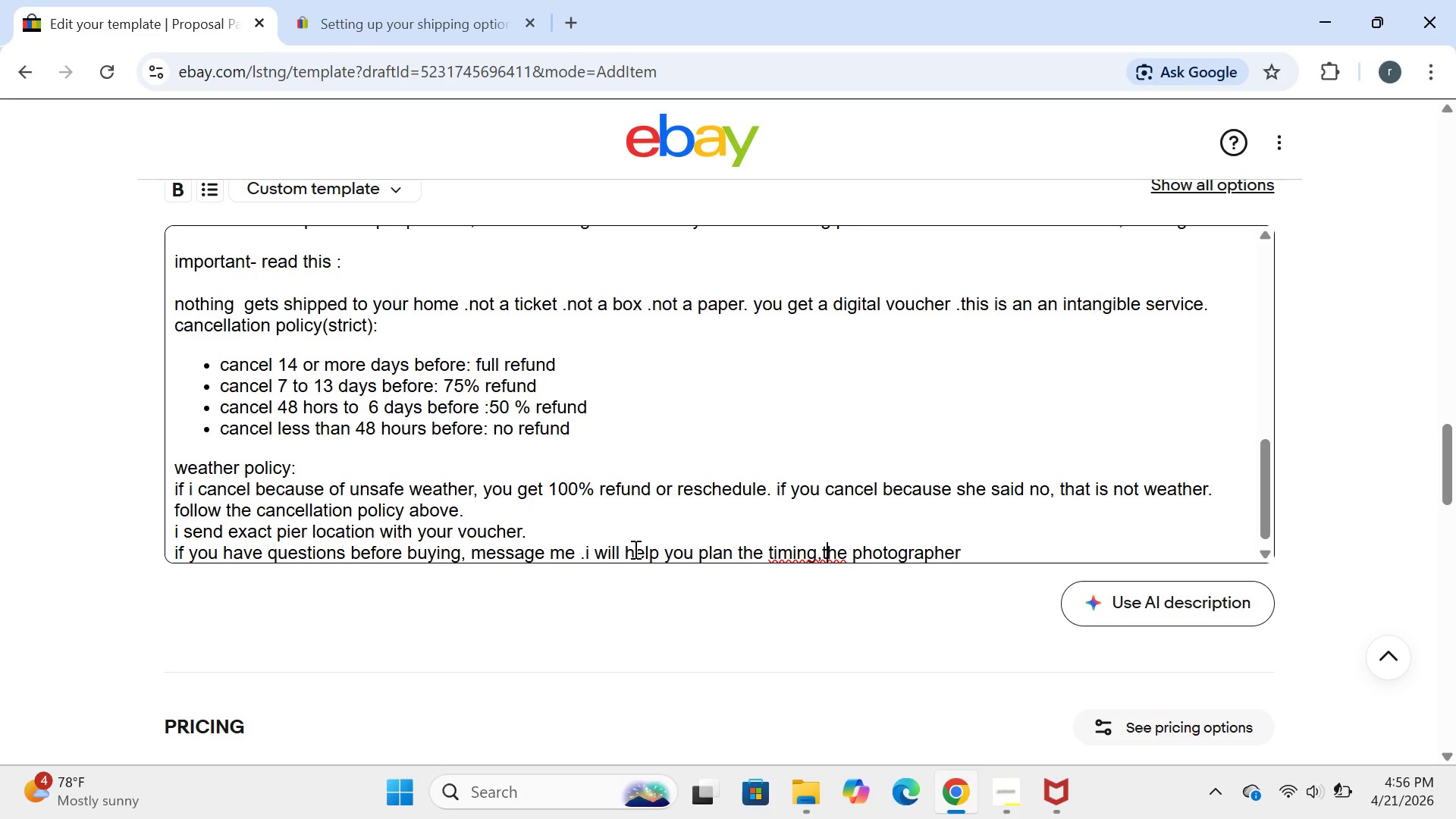 
key(ArrowLeft)
 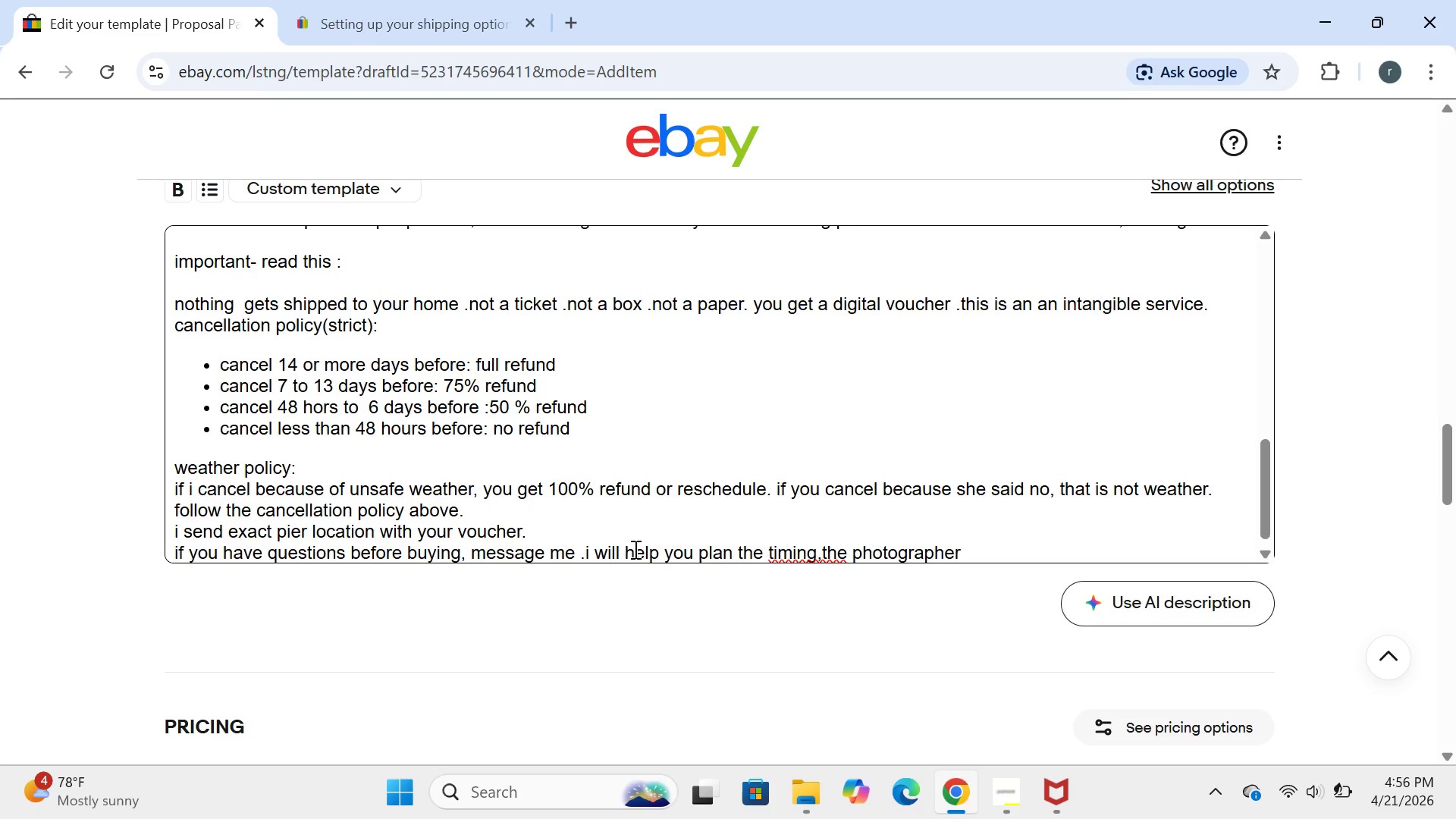 
key(Space)
 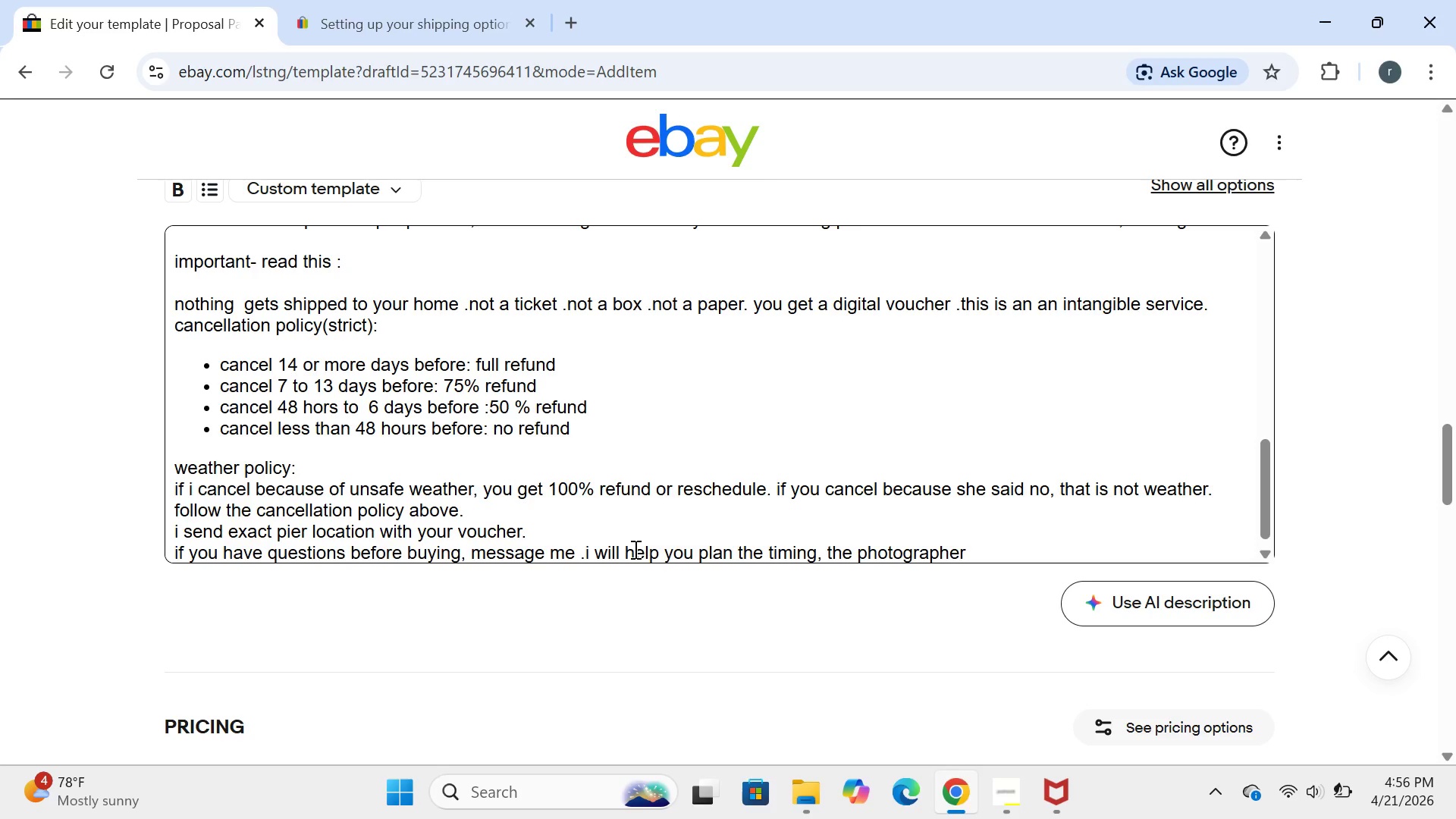 
key(ArrowRight)
 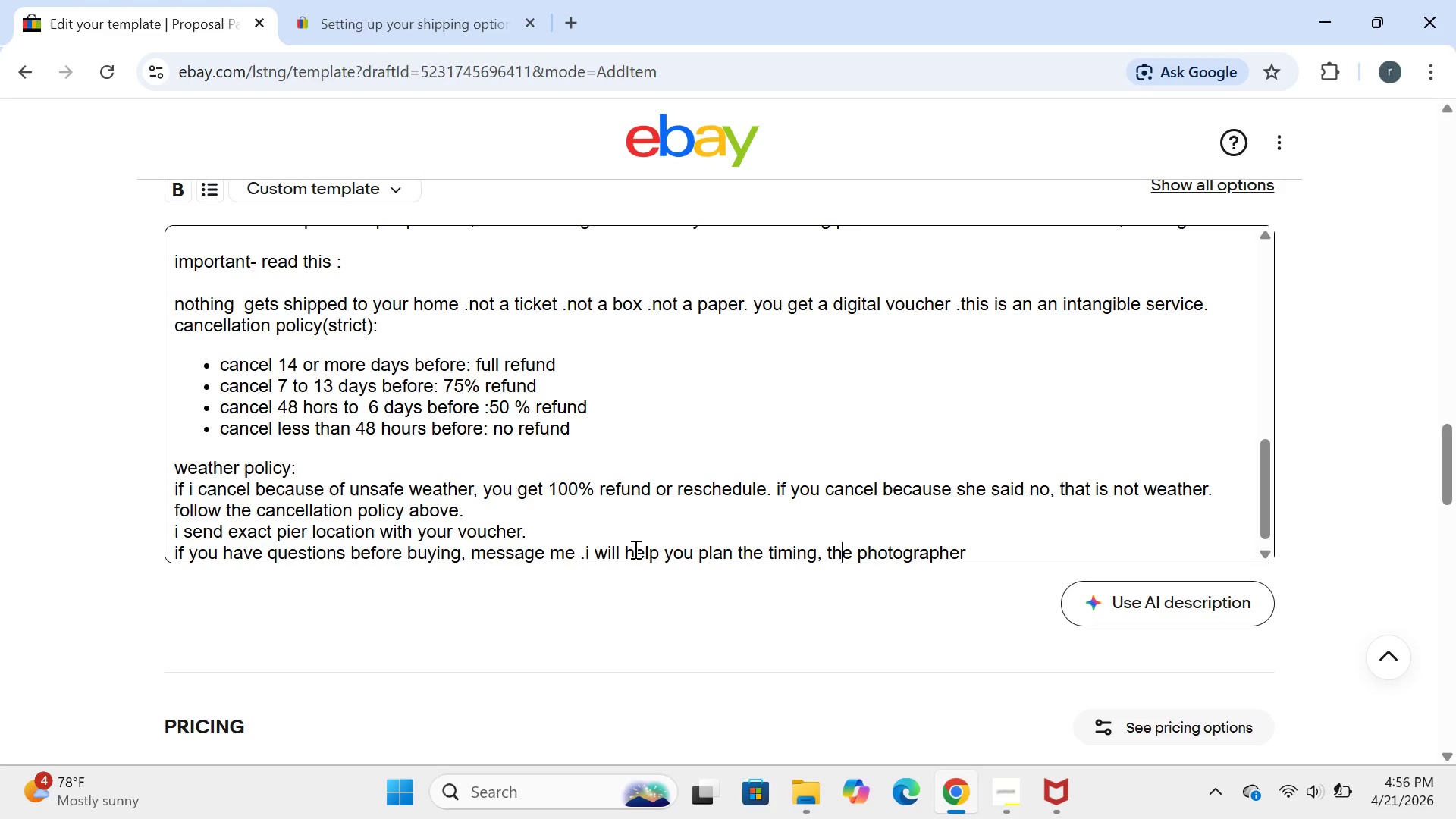 
key(ArrowRight)
 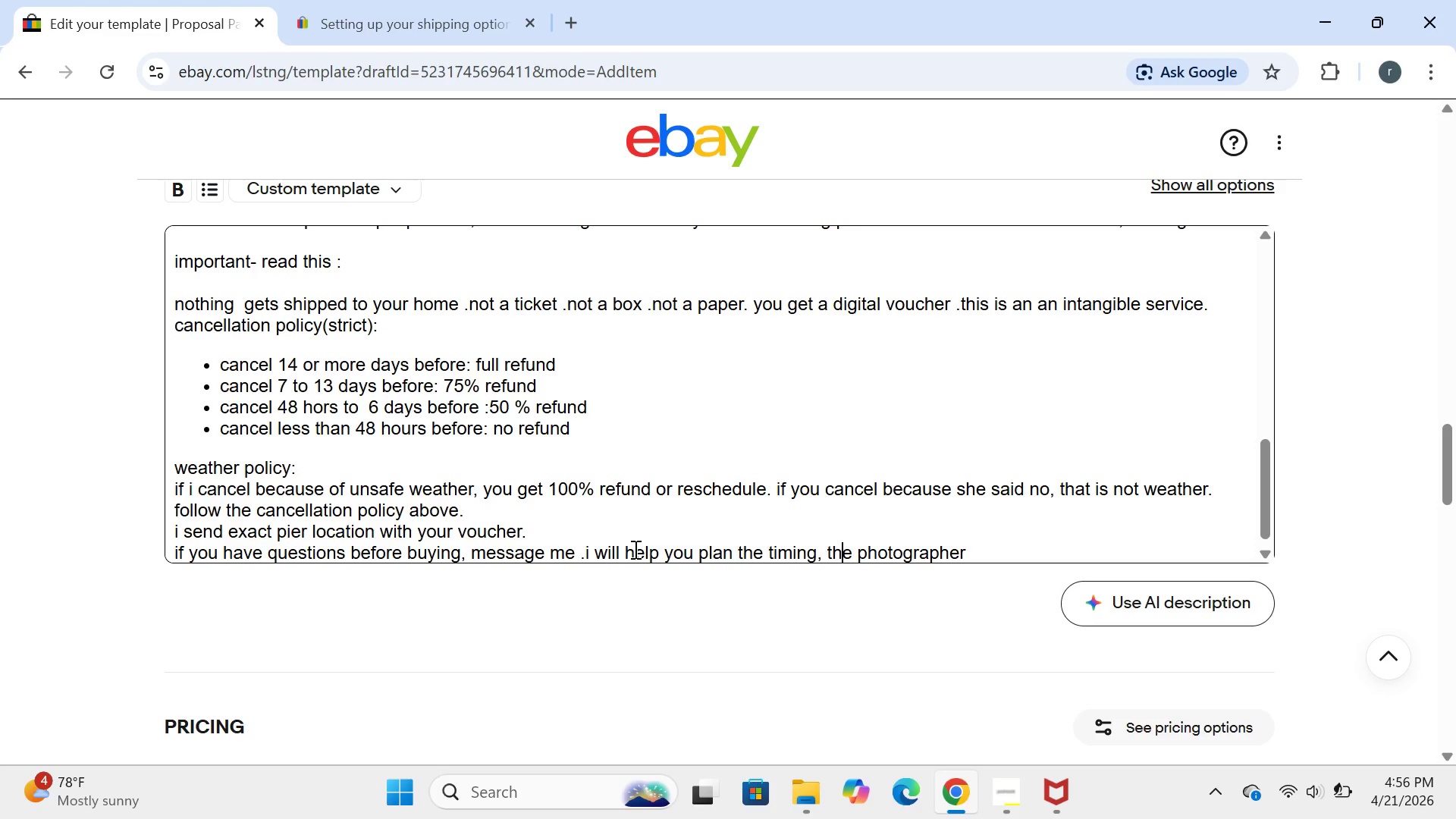 
key(ArrowRight)
 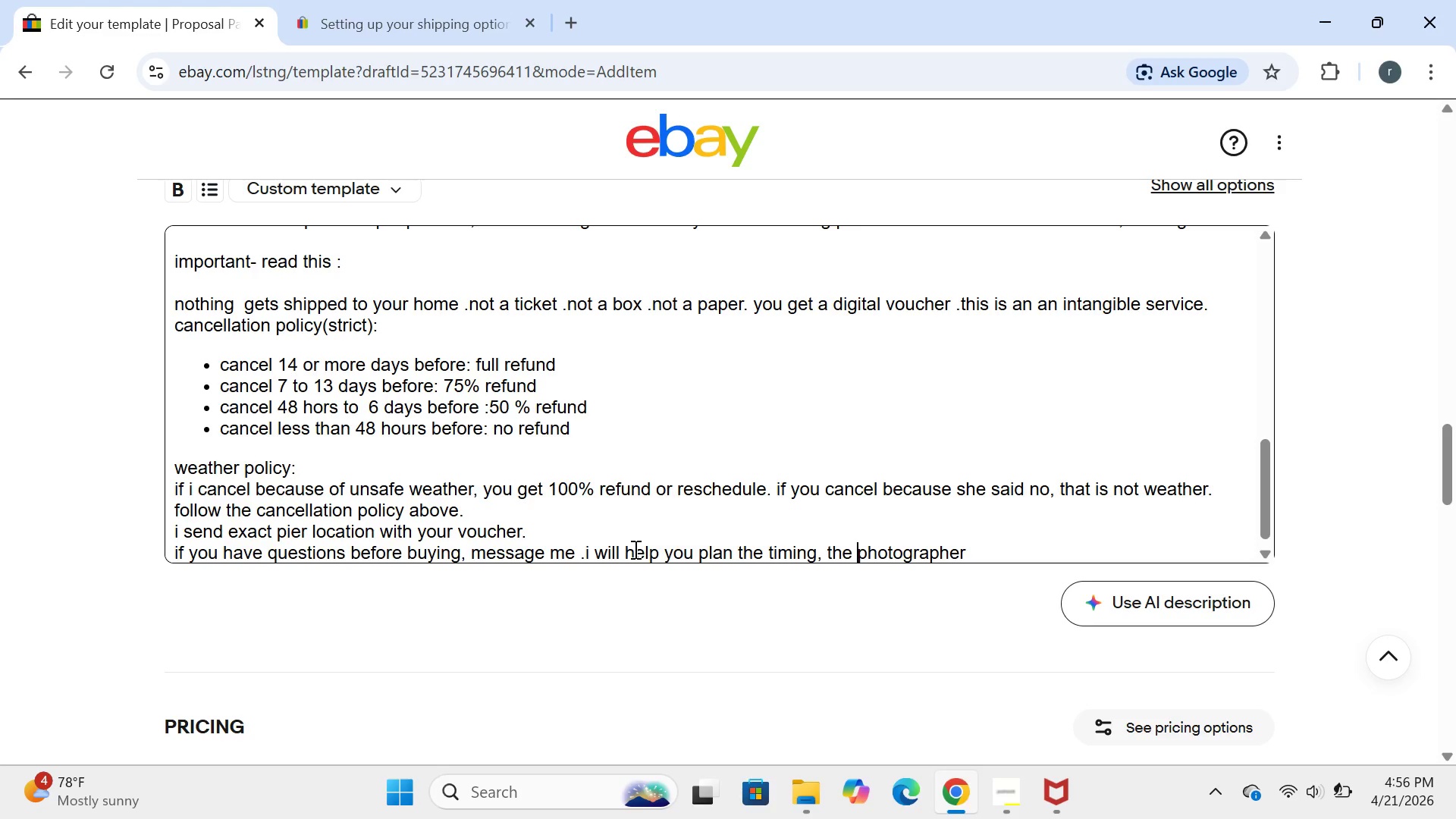 
key(ArrowRight)
 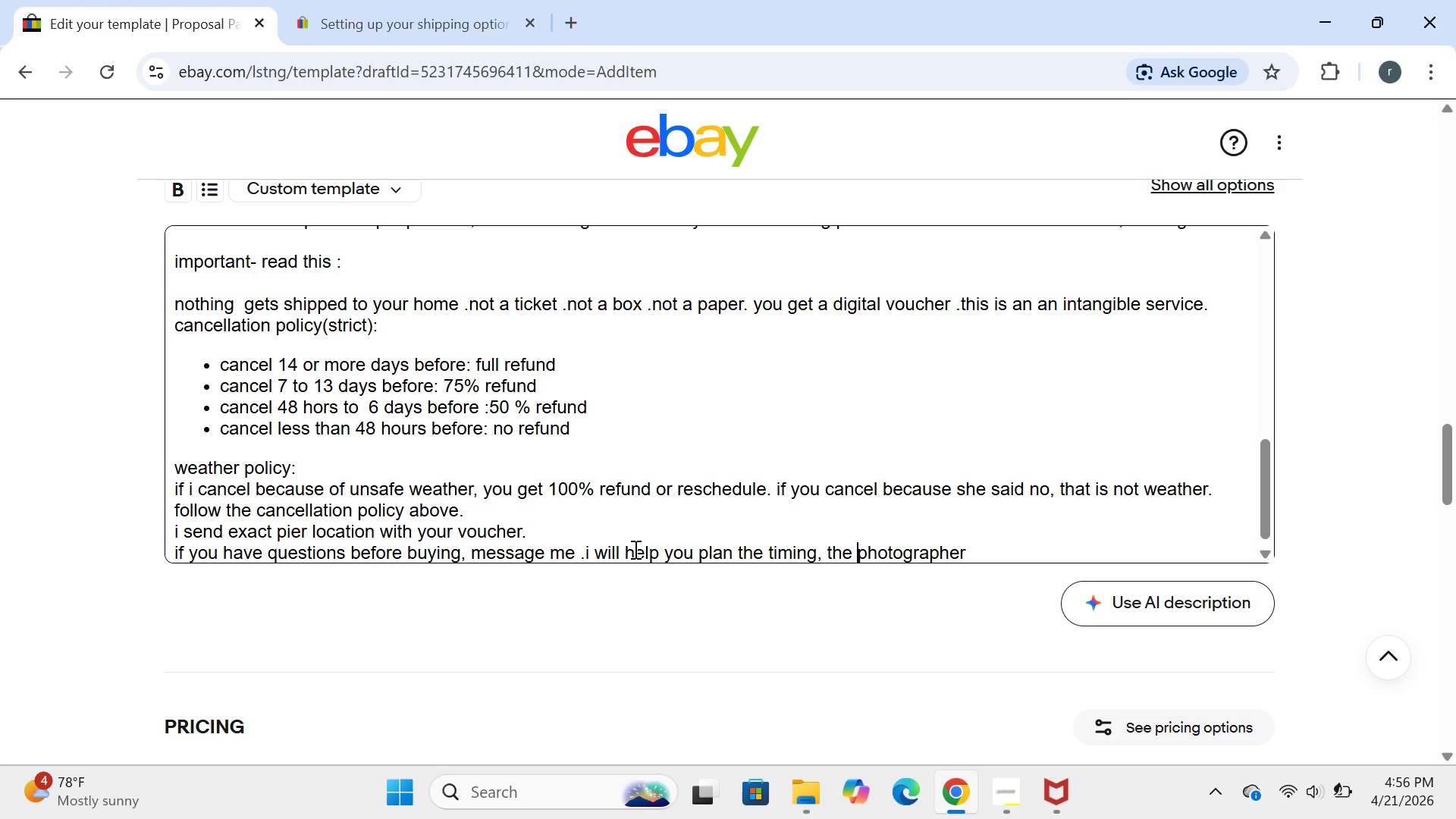 
key(ArrowRight)
 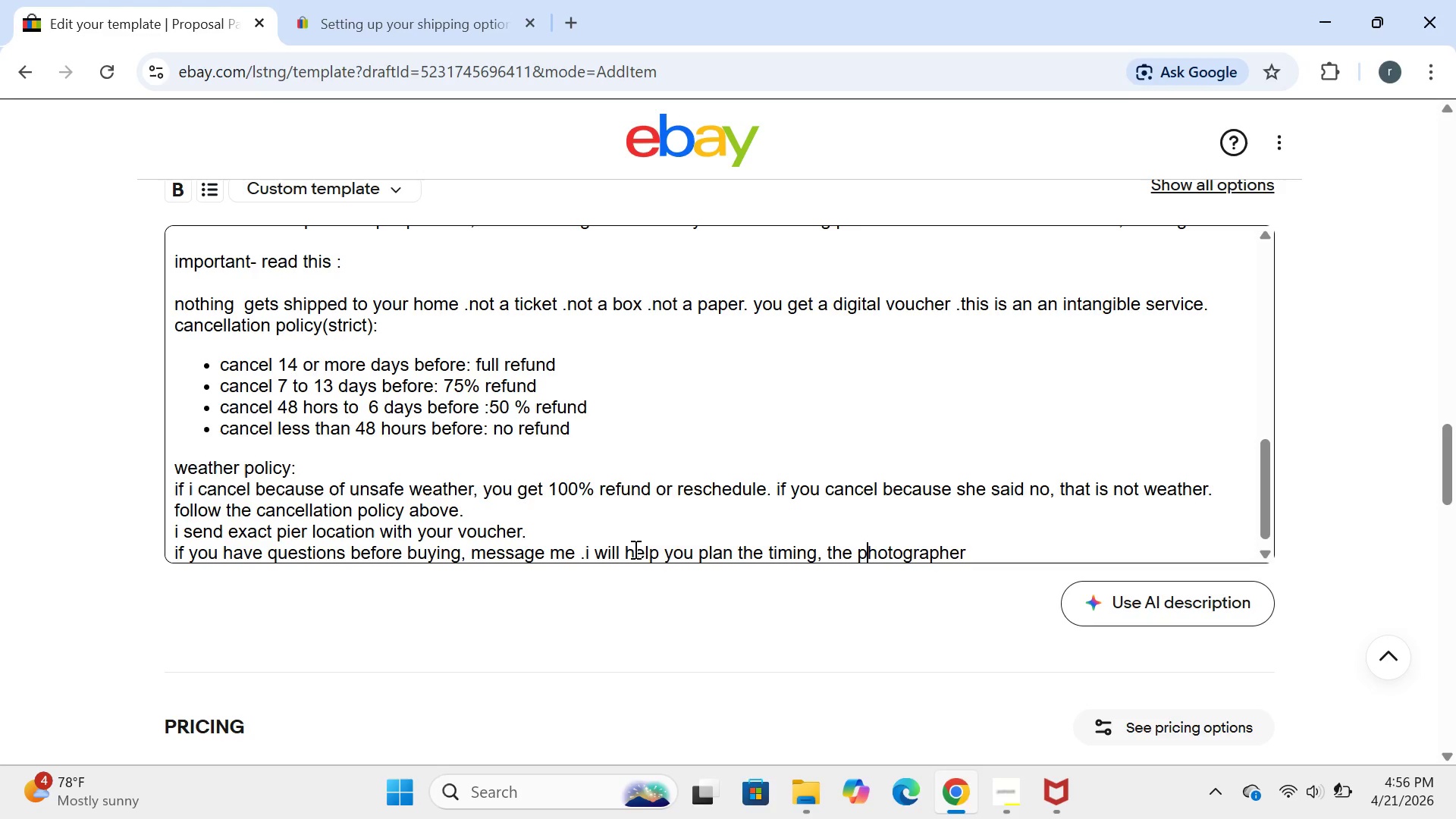 
key(ArrowRight)
 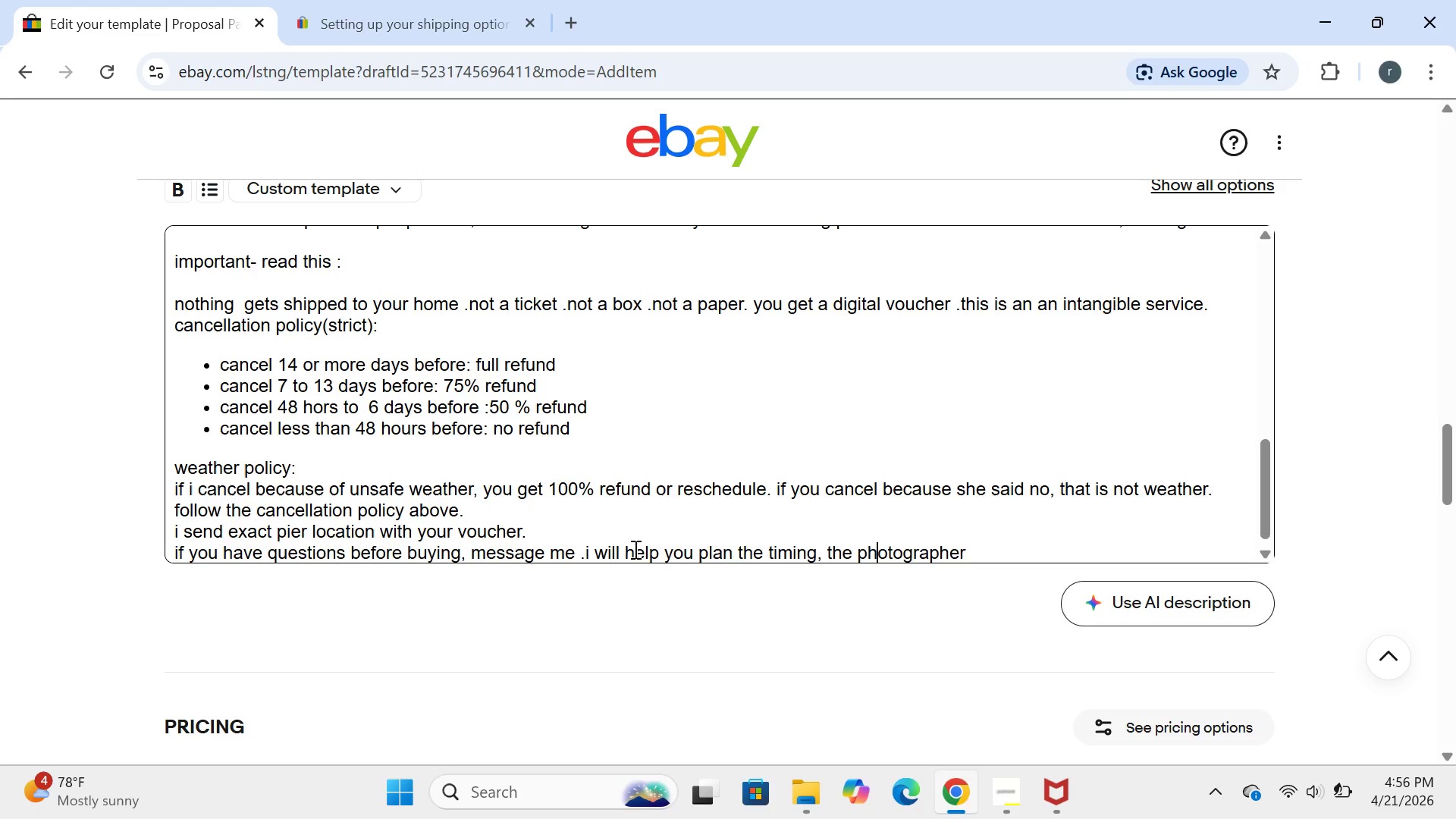 
key(ArrowRight)
 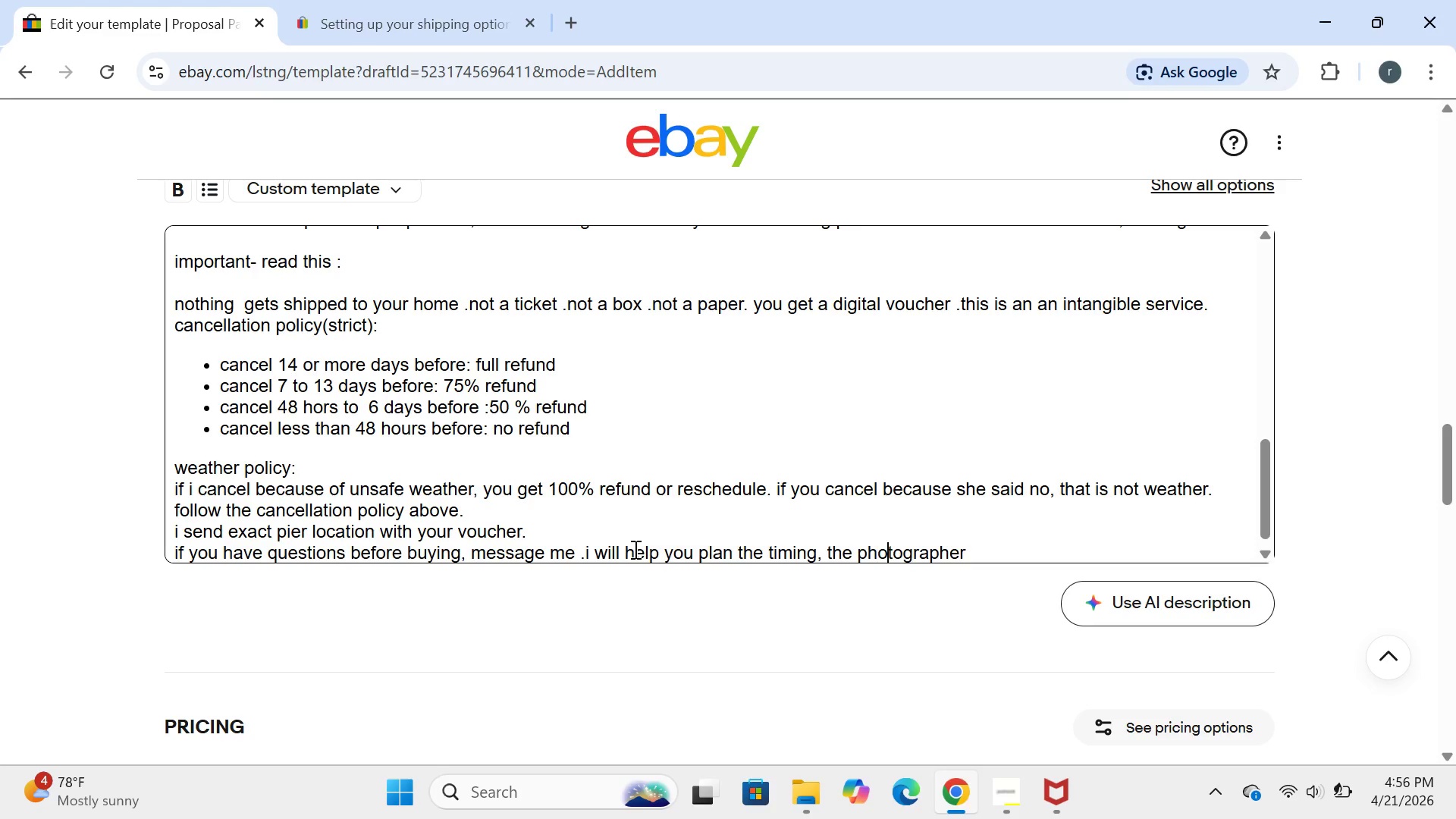 
key(ArrowRight)
 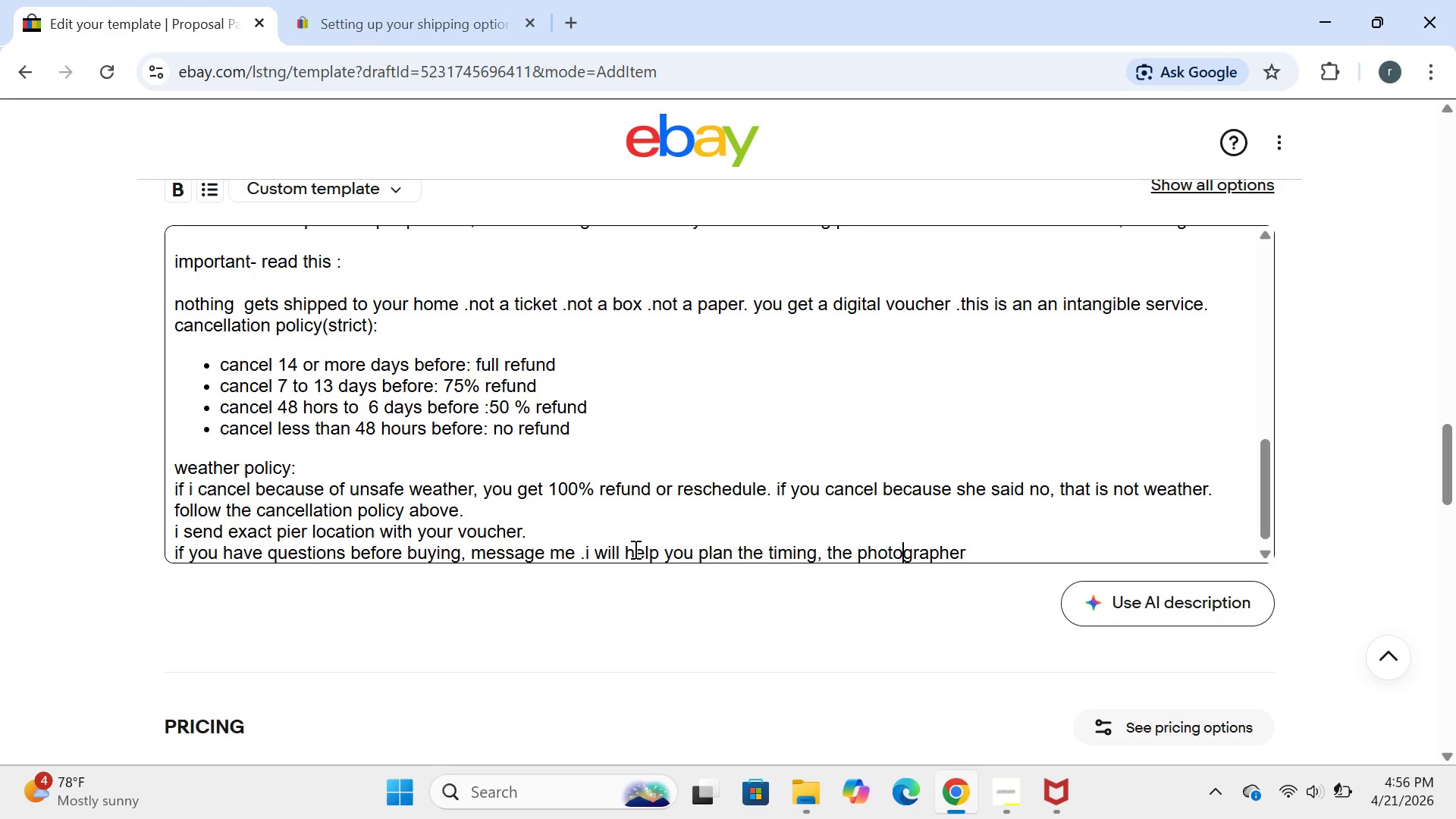 
key(ArrowRight)
 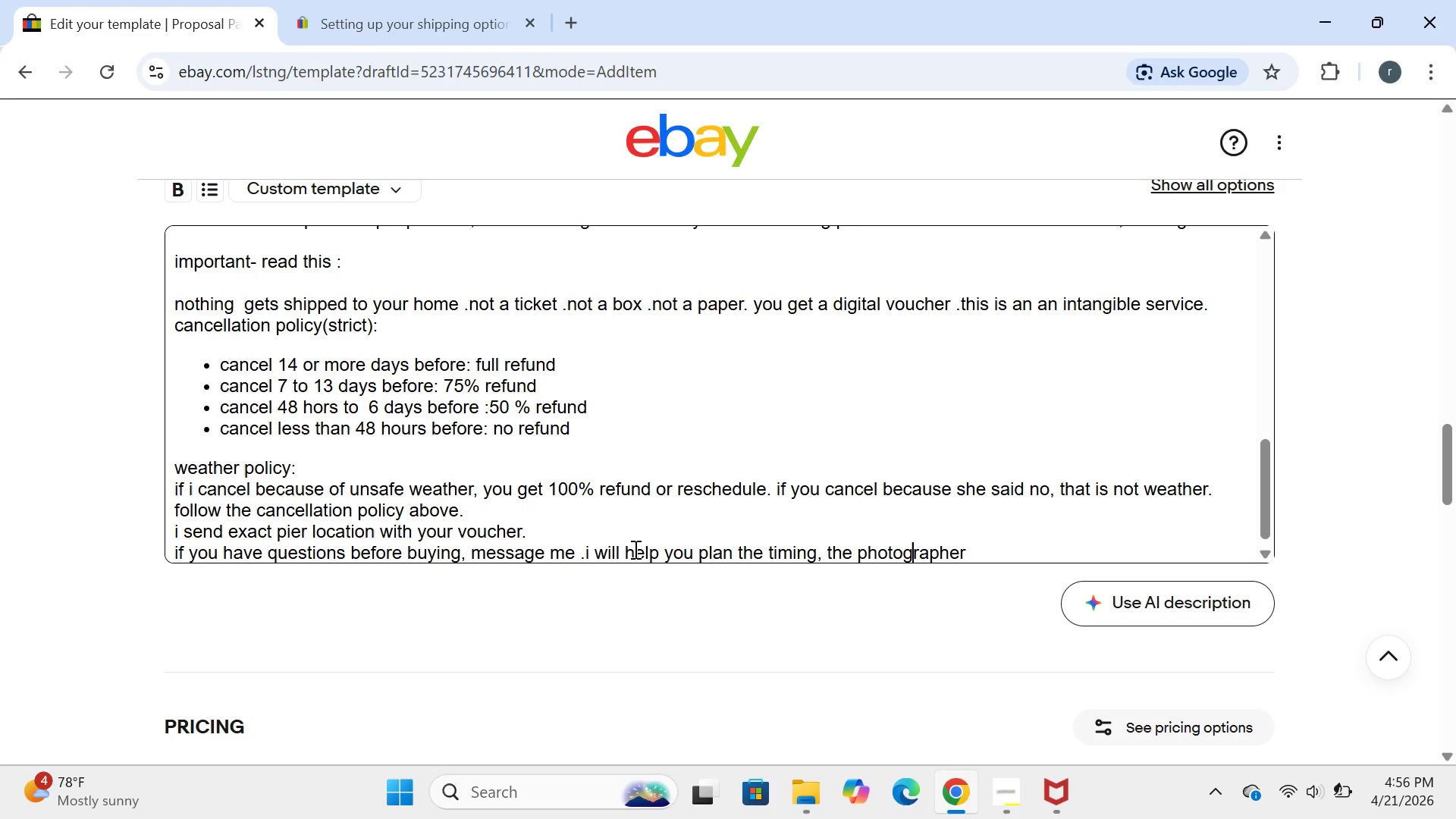 
key(ArrowRight)
 